 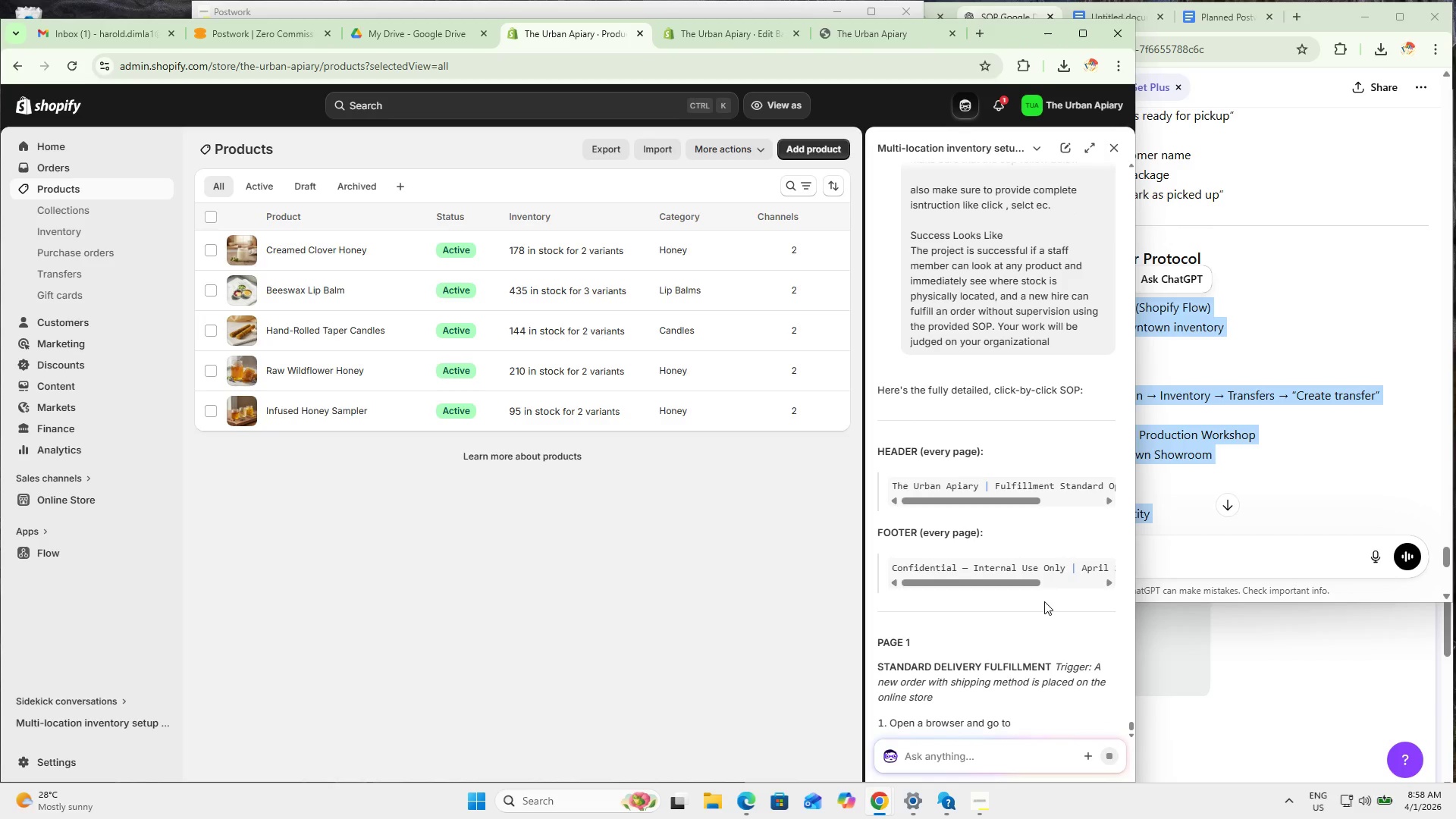 
scroll: coordinate [1056, 583], scroll_direction: down, amount: 44.0
 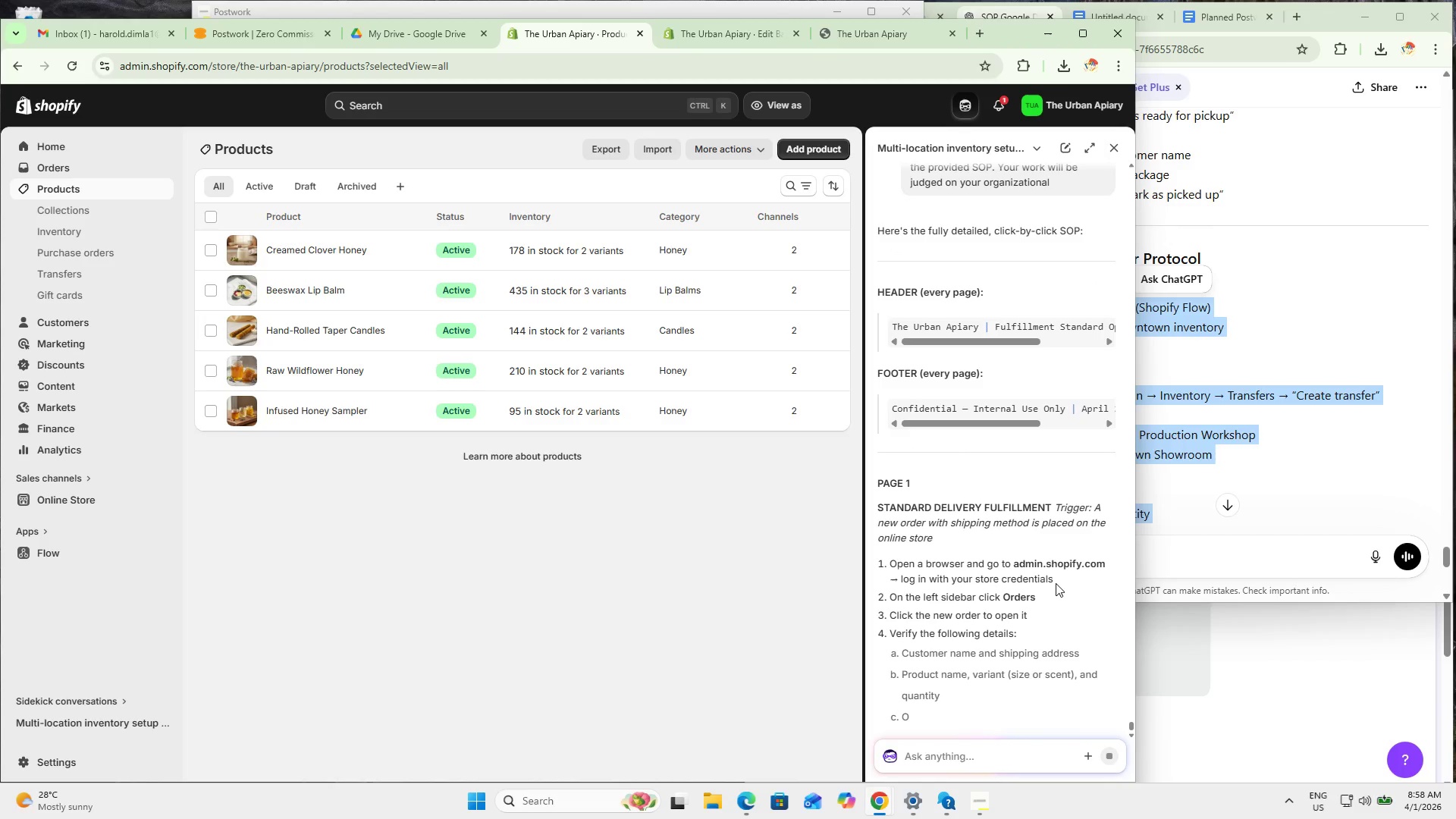 
scroll: coordinate [1057, 569], scroll_direction: down, amount: 16.0
 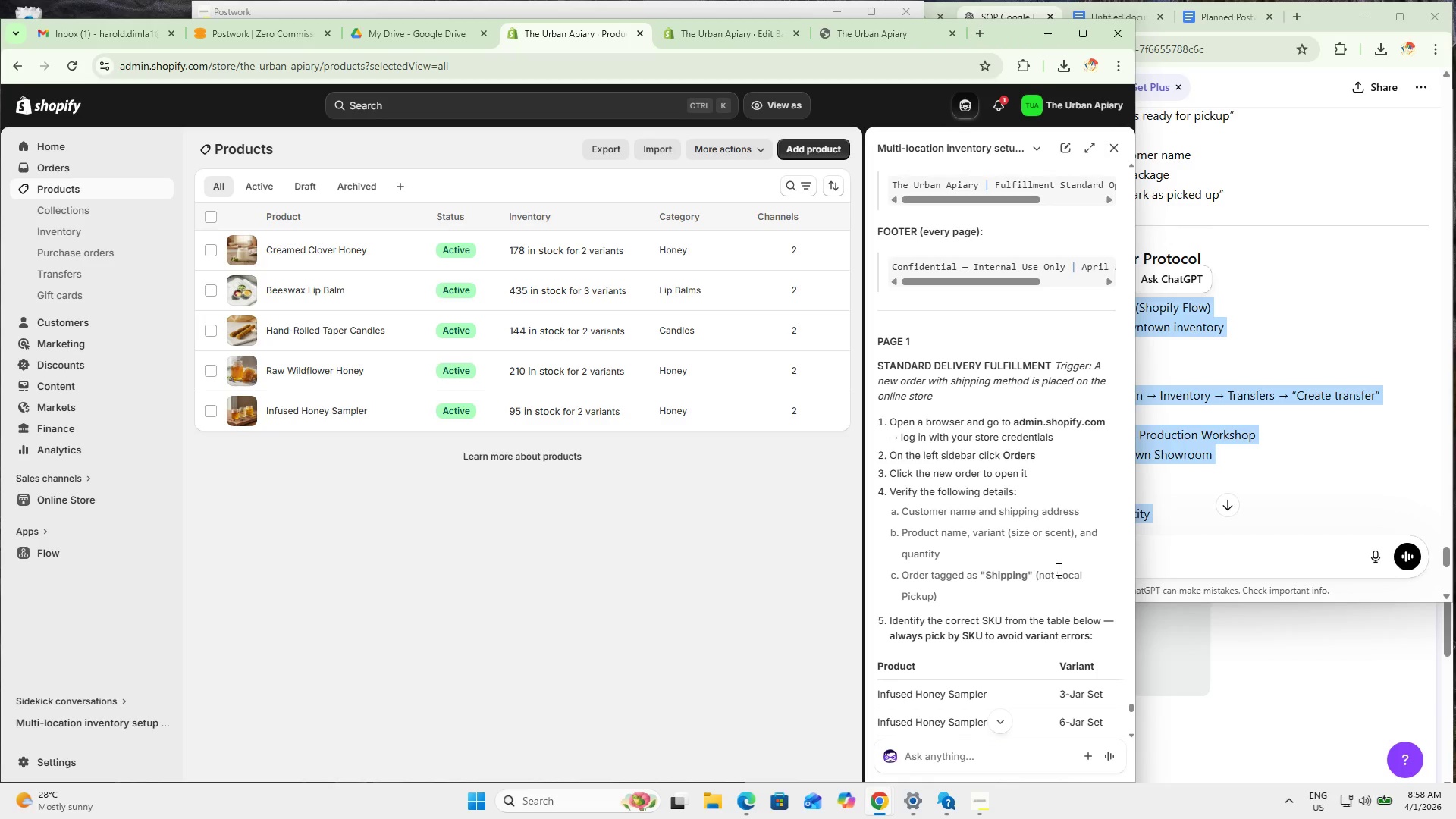 
wait(6.8)
 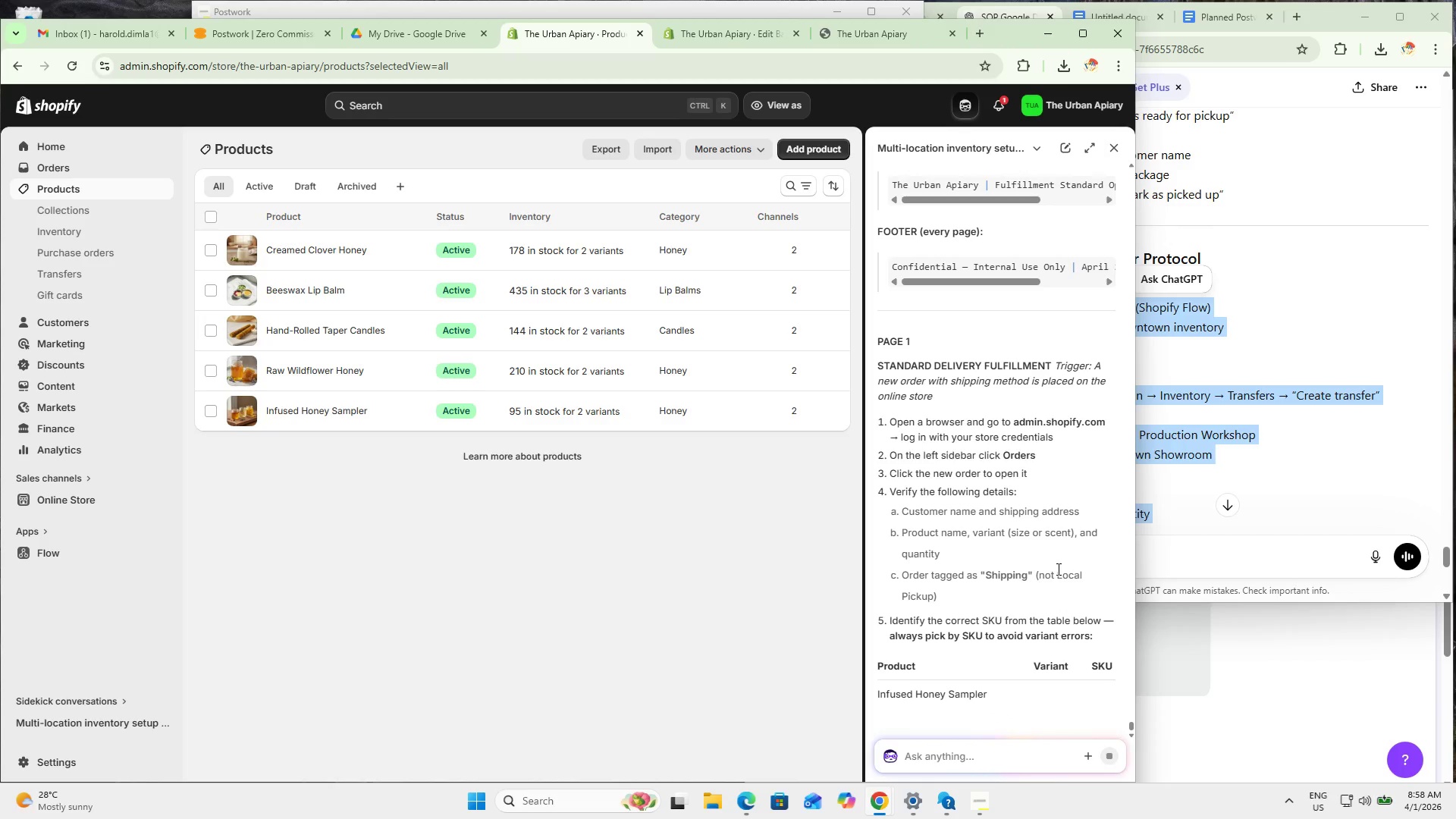 
scroll: coordinate [1081, 583], scroll_direction: down, amount: 38.0
 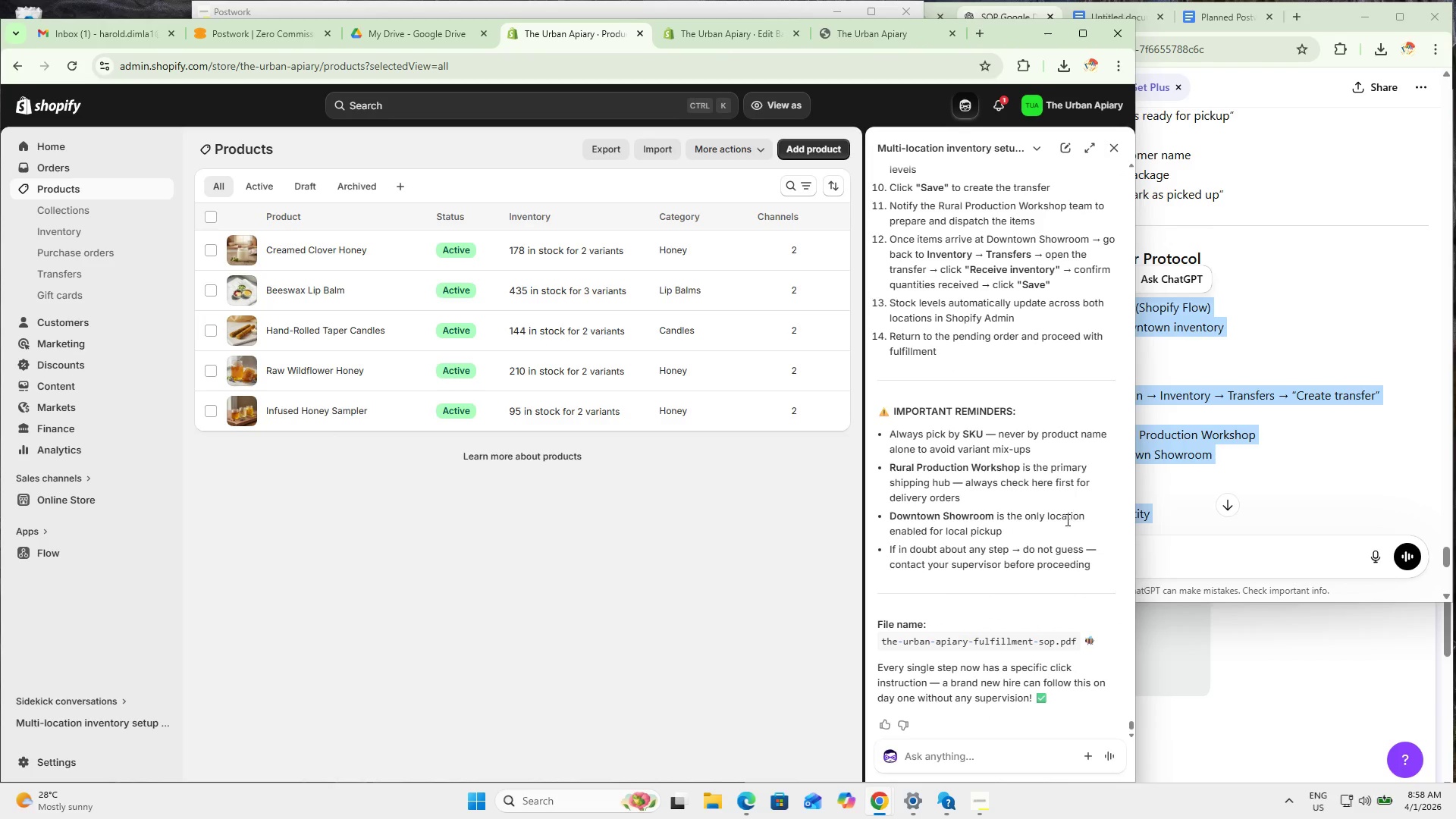 
left_click_drag(start_coordinate=[1097, 573], to_coordinate=[876, 238])
 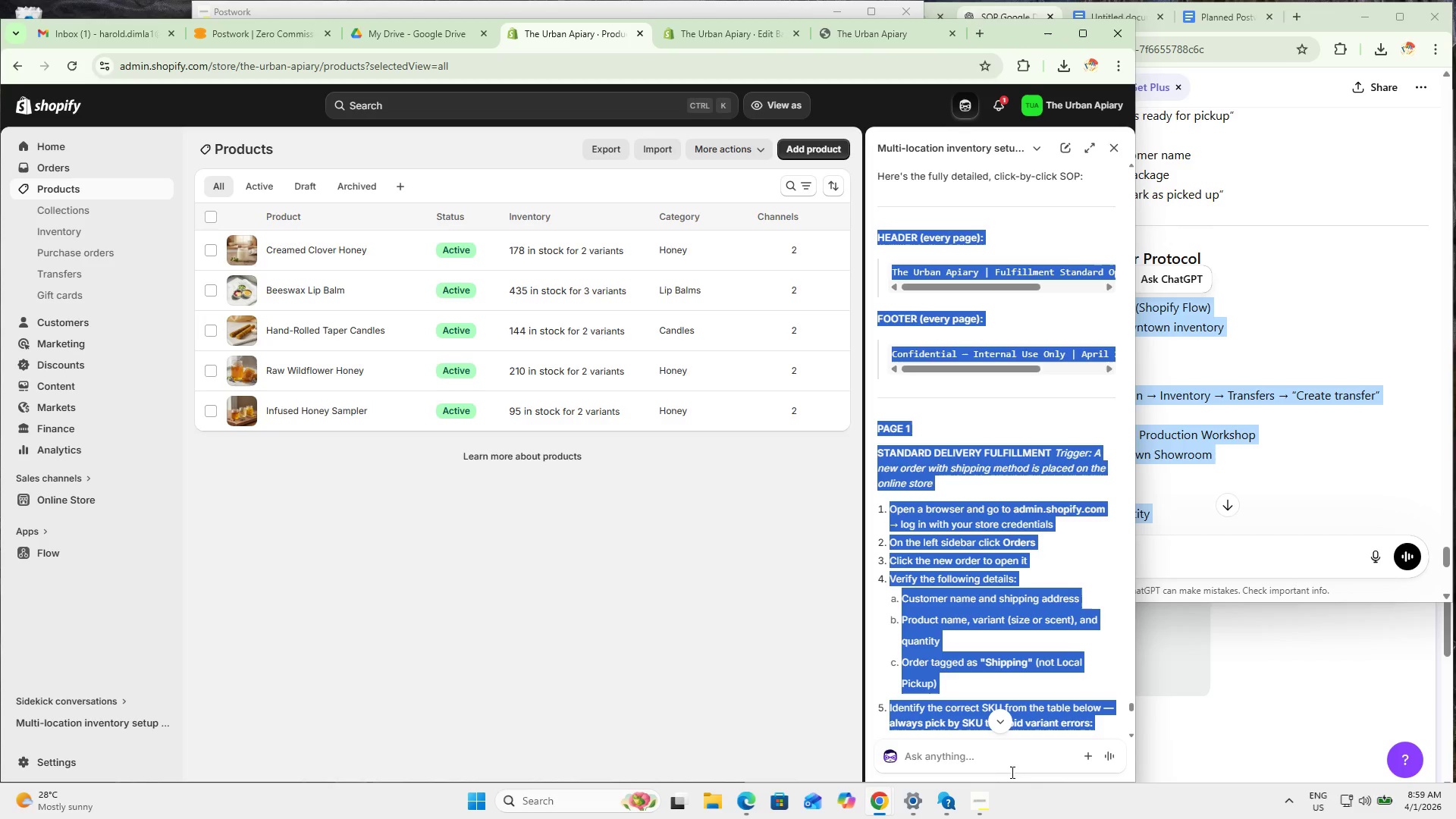 
scroll: coordinate [911, 366], scroll_direction: up, amount: 34.0
 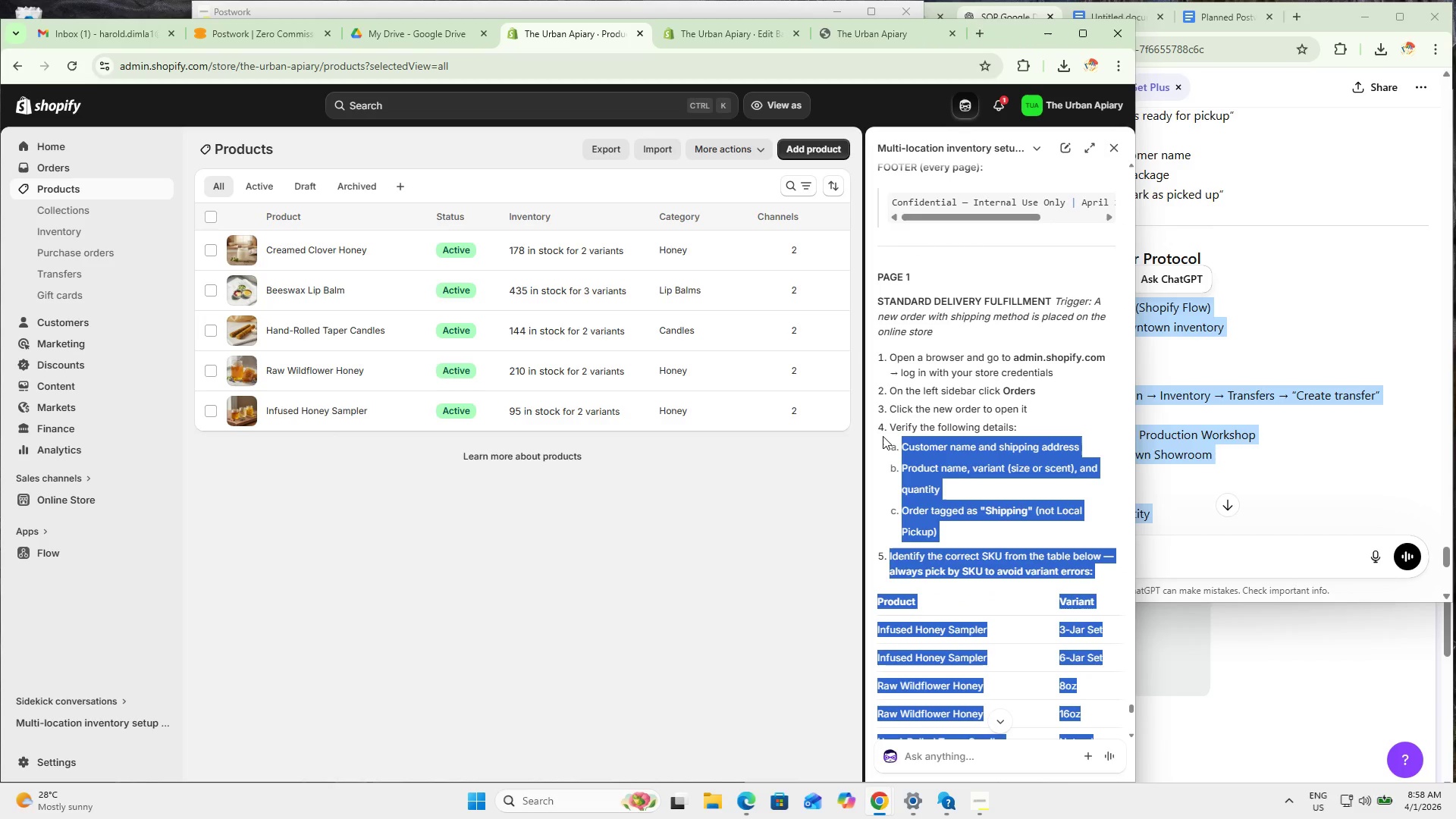 
scroll: coordinate [885, 303], scroll_direction: up, amount: 2.0
 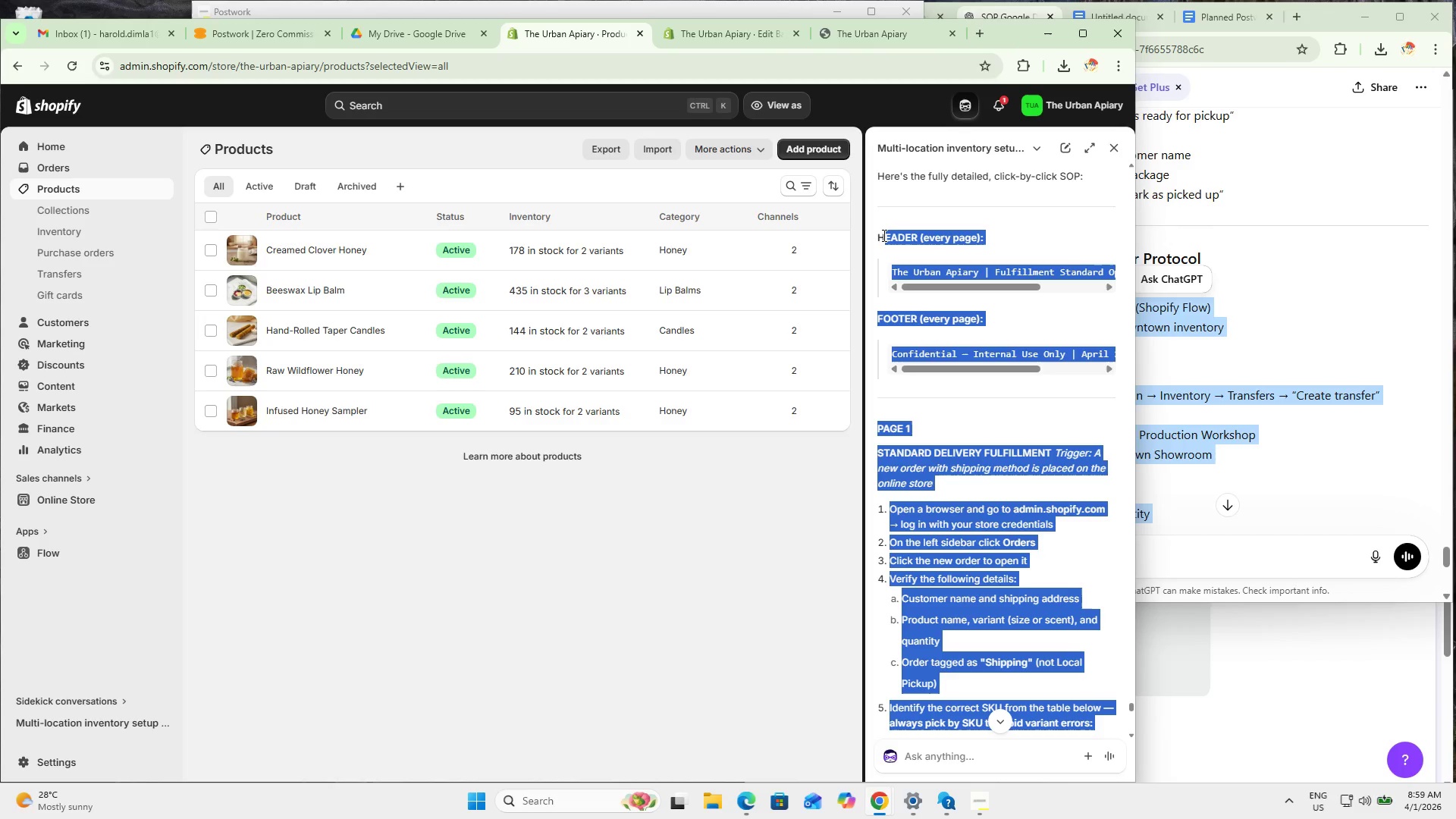 
key(Control+C)
 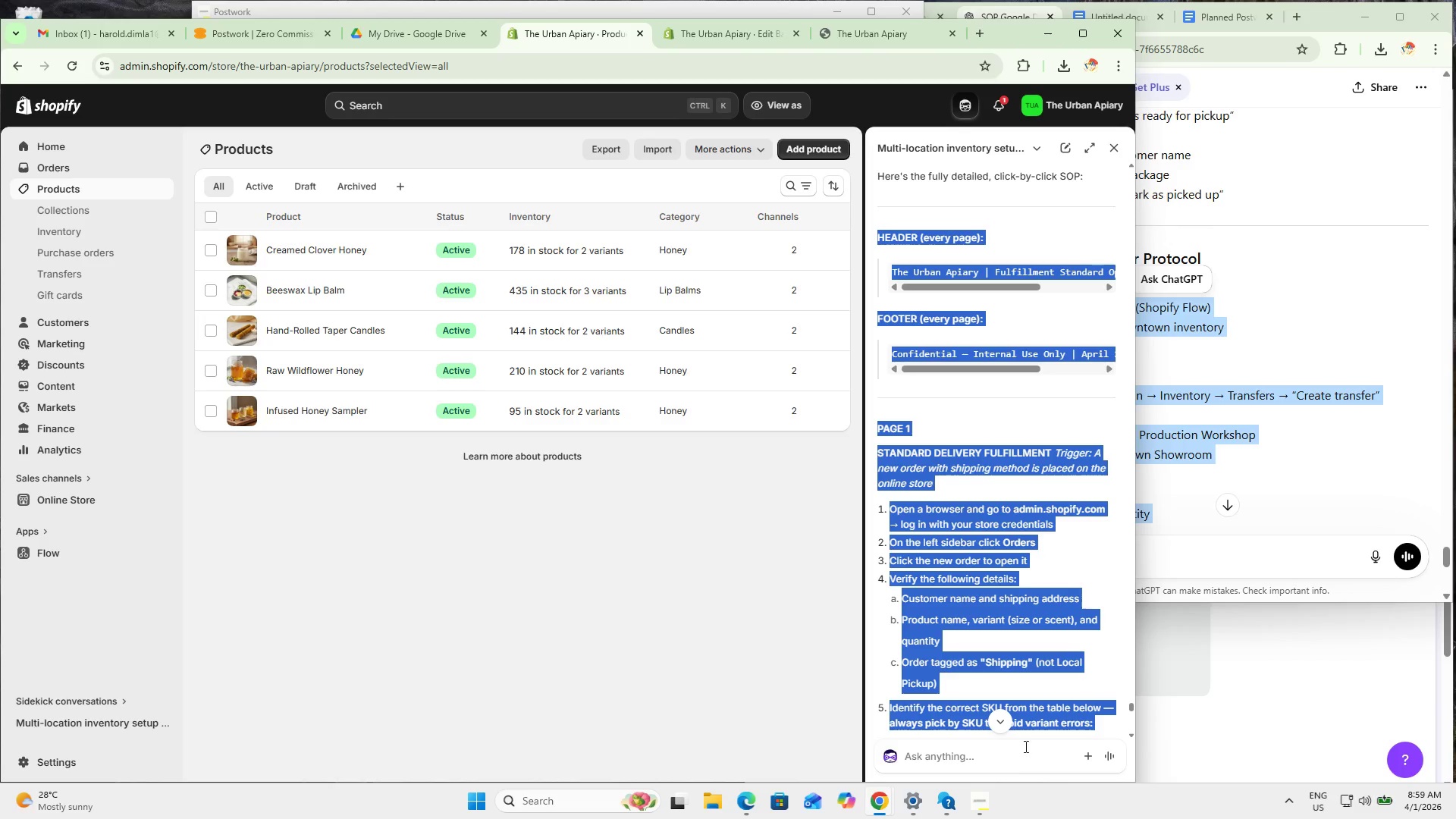 
key(Control+C)
 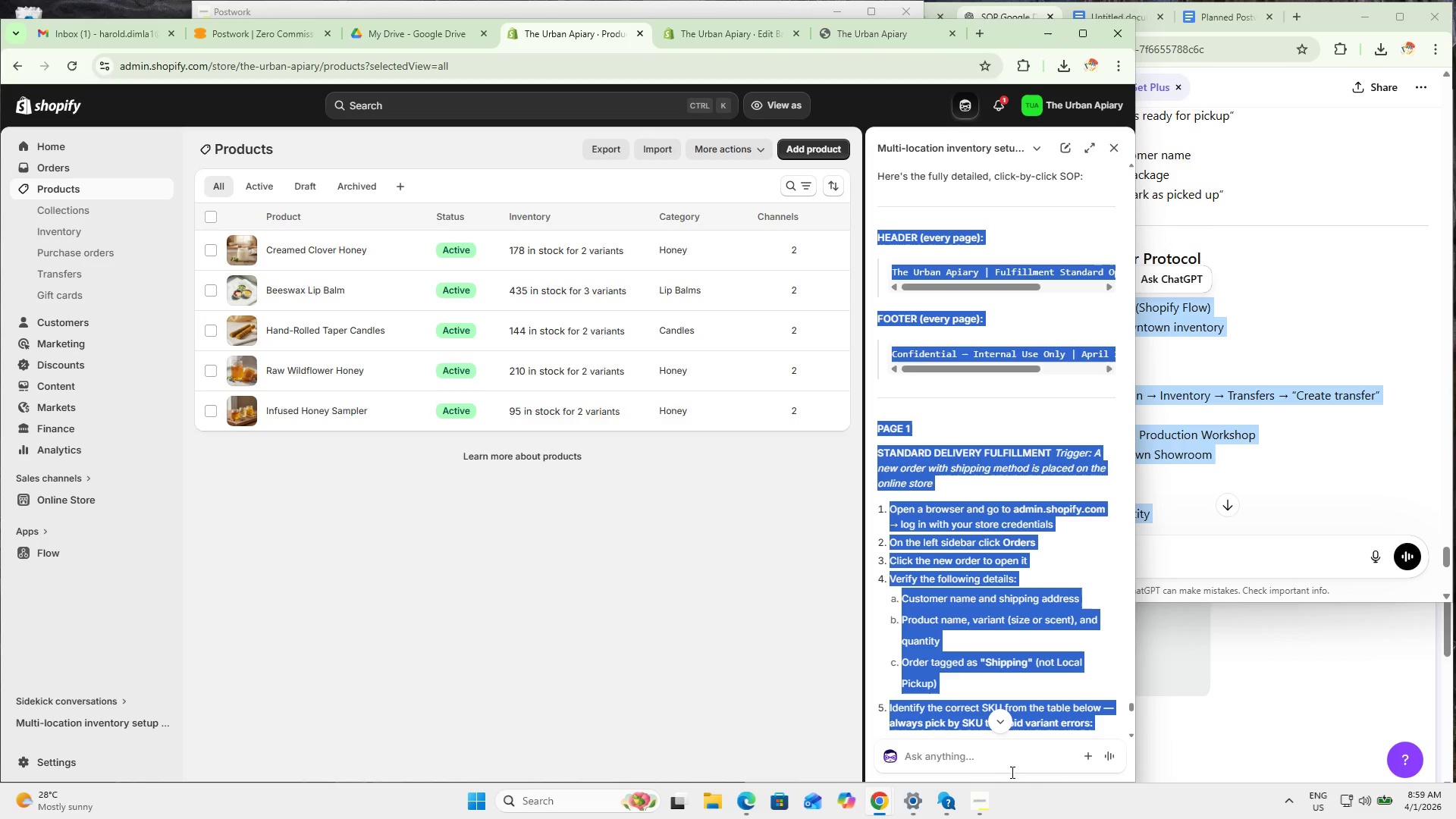 
key(Control+C)
 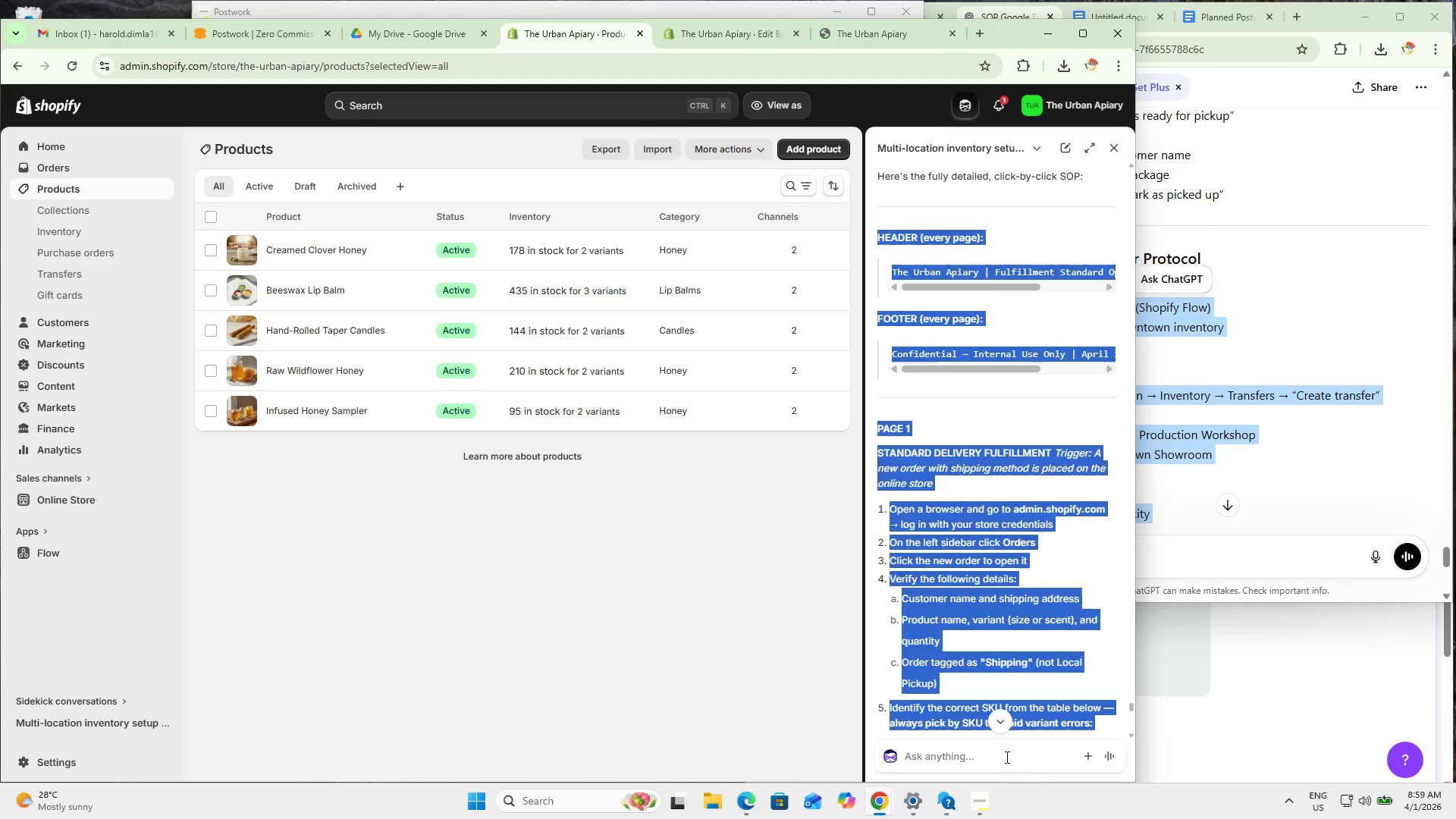 
double_click([1006, 757])
 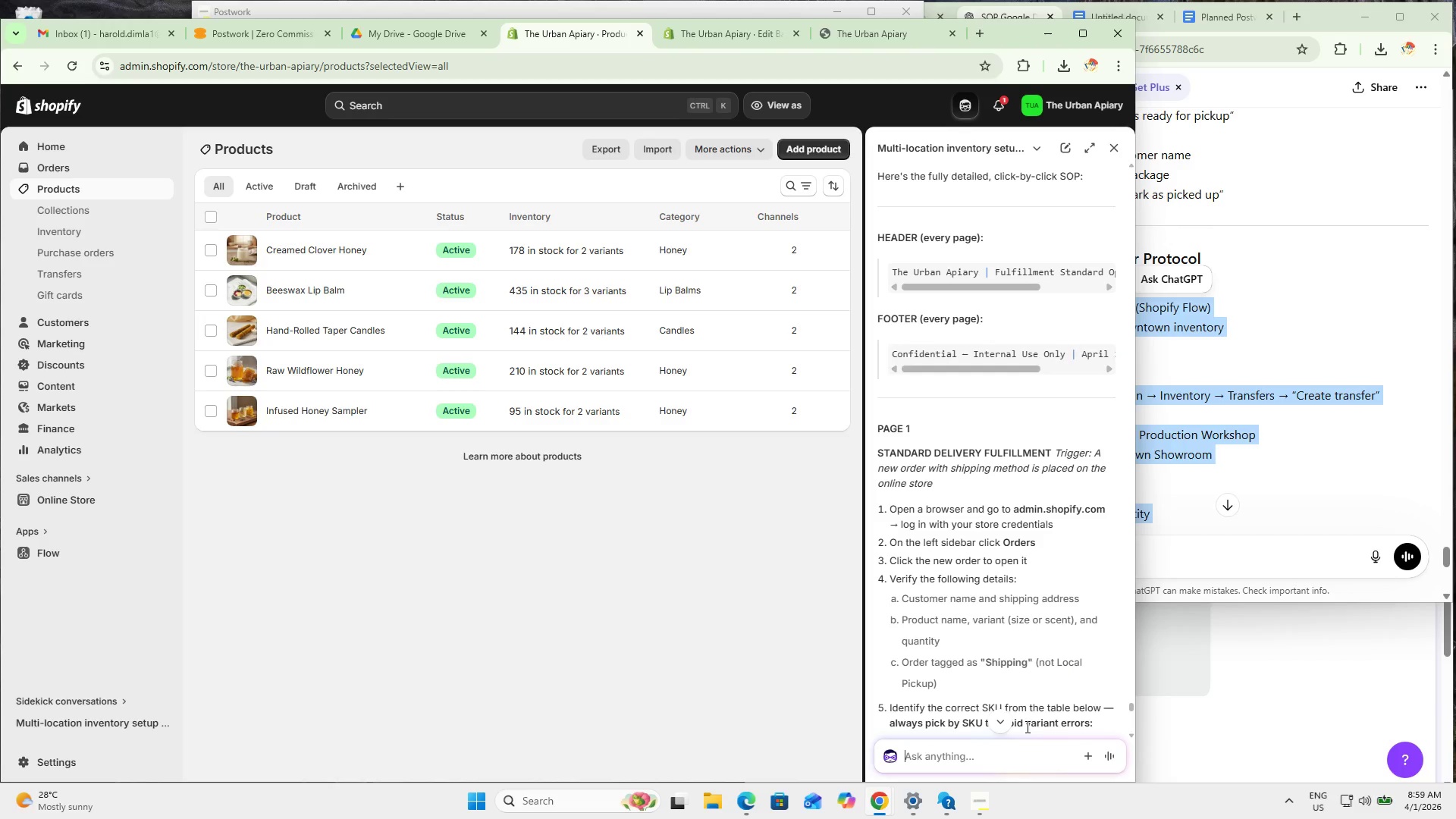 
type(but it asks for pa)
key(Backspace)
key(Backspace)
type(1-2 pages sop is this 3 pahges ok? )
 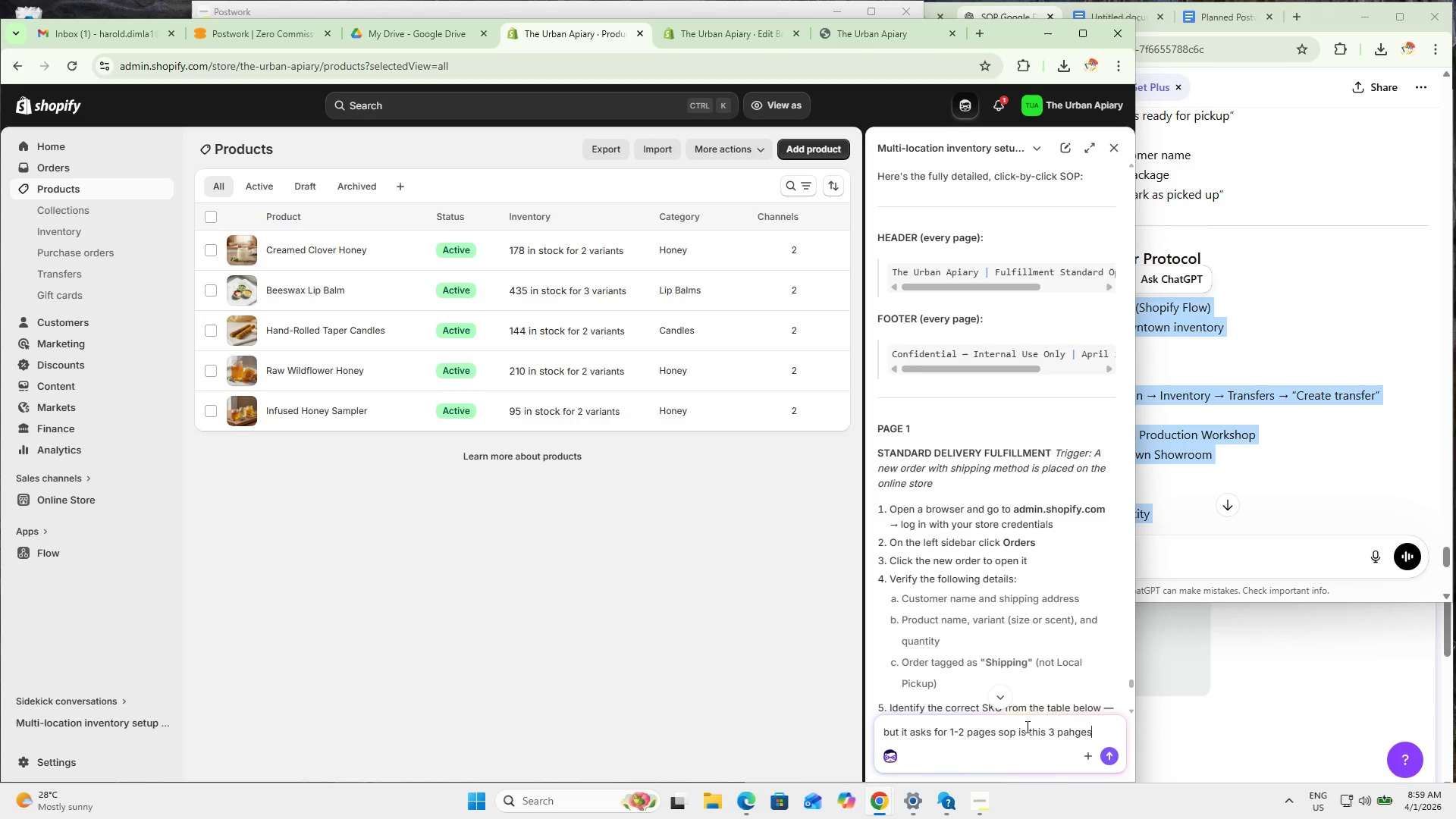 
key(Control+V)
 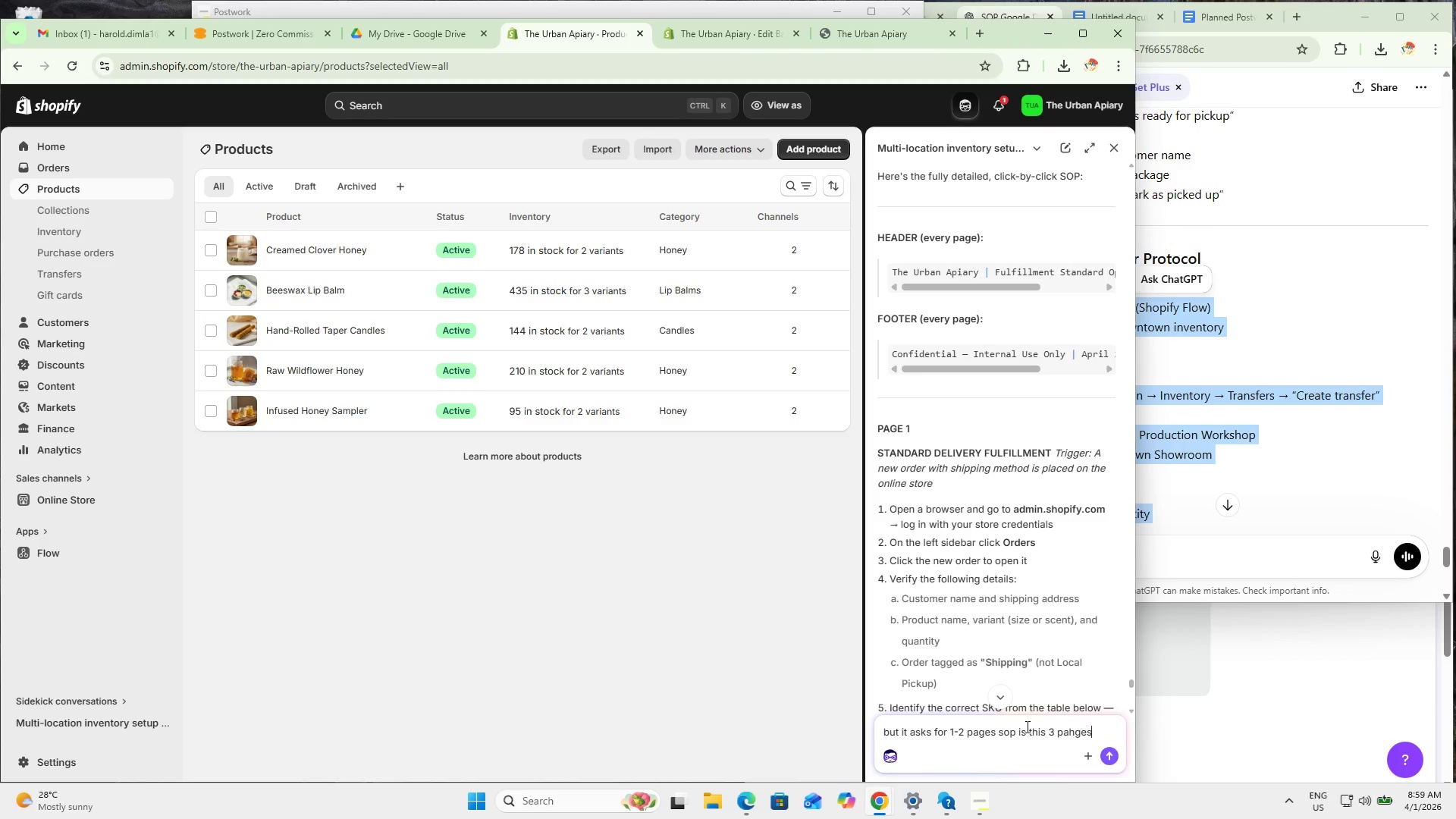 
key(Enter)
 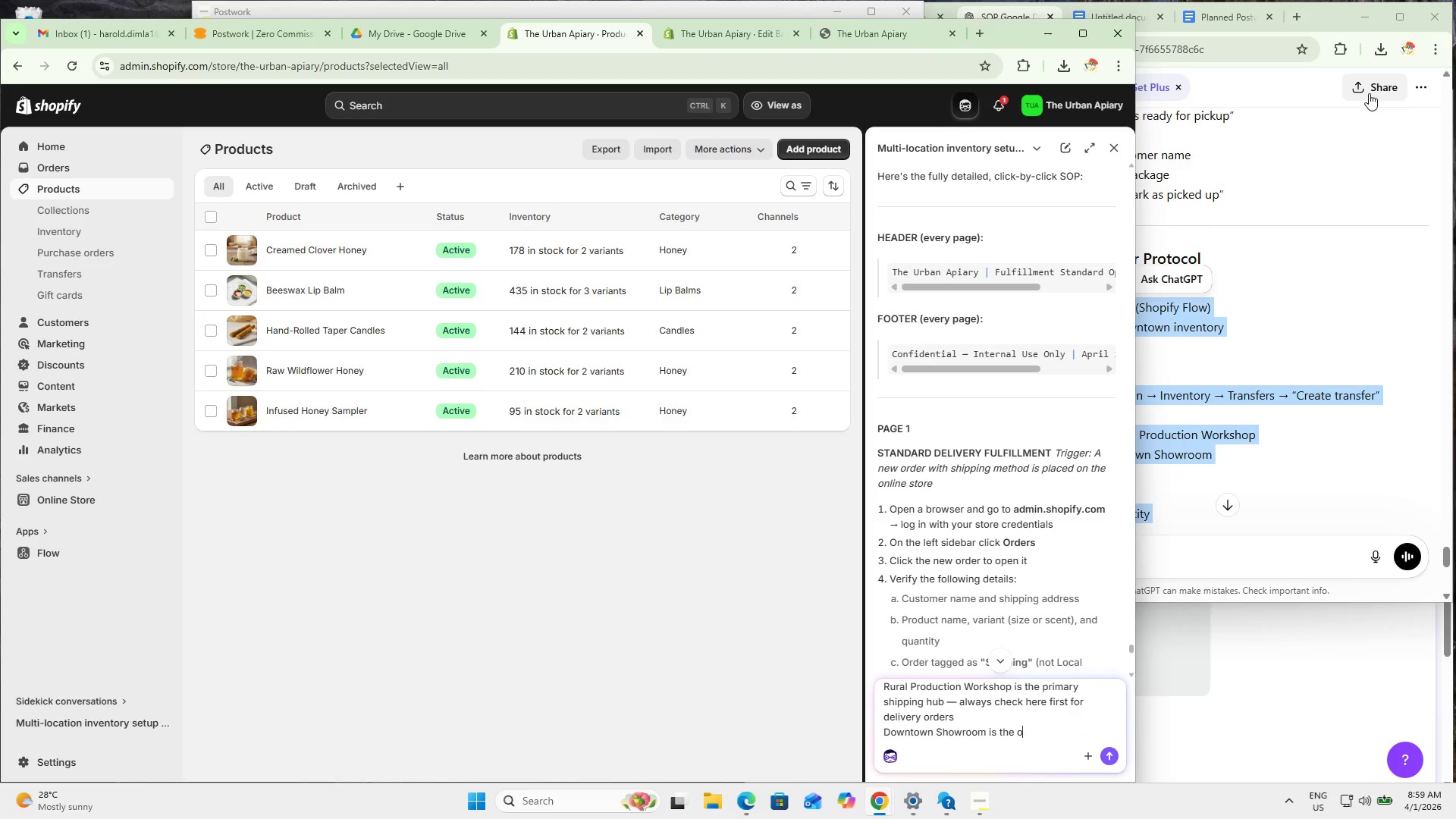 
left_click([1313, 224])
 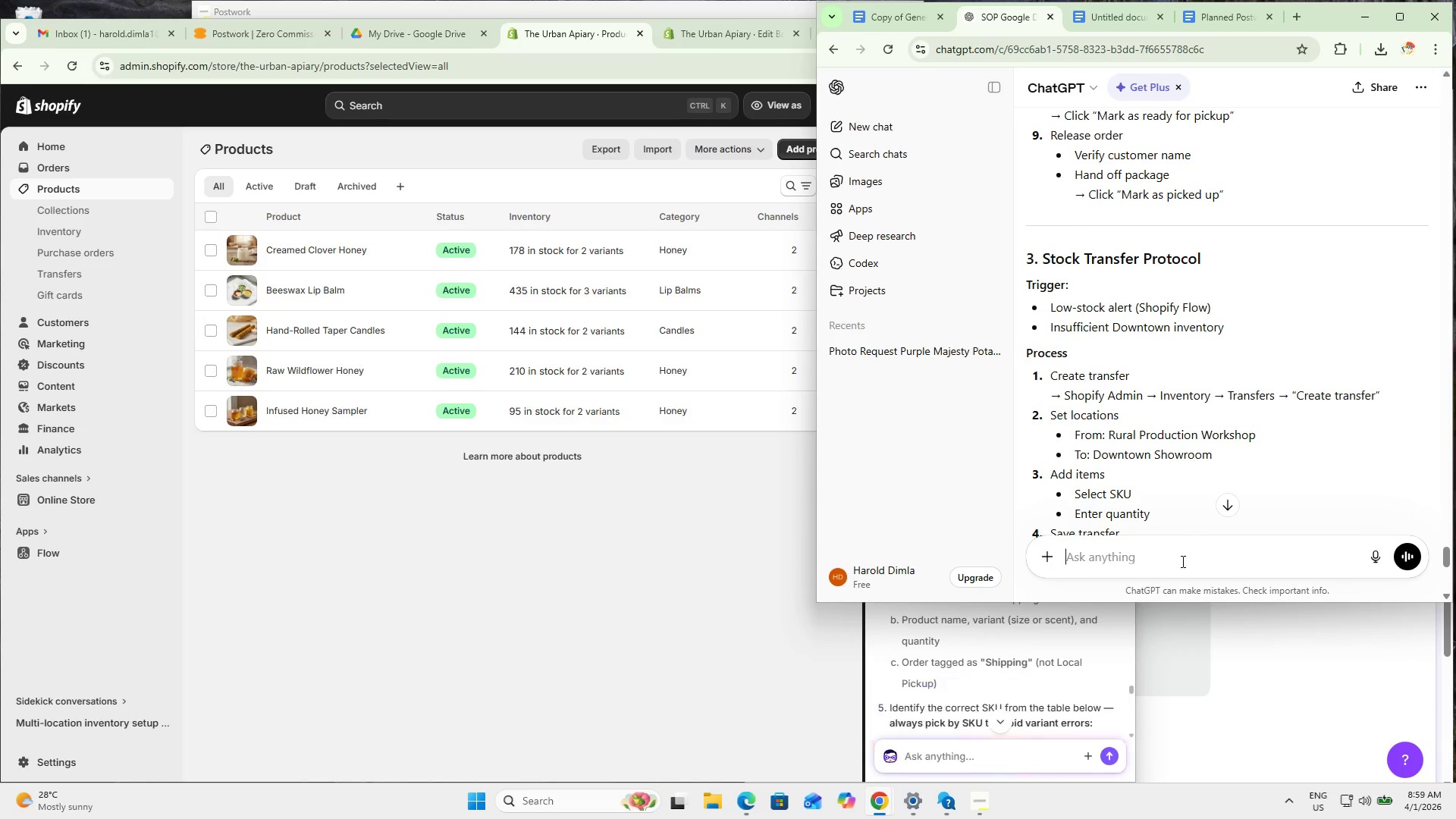 
type(please adjust formatting but keep )
 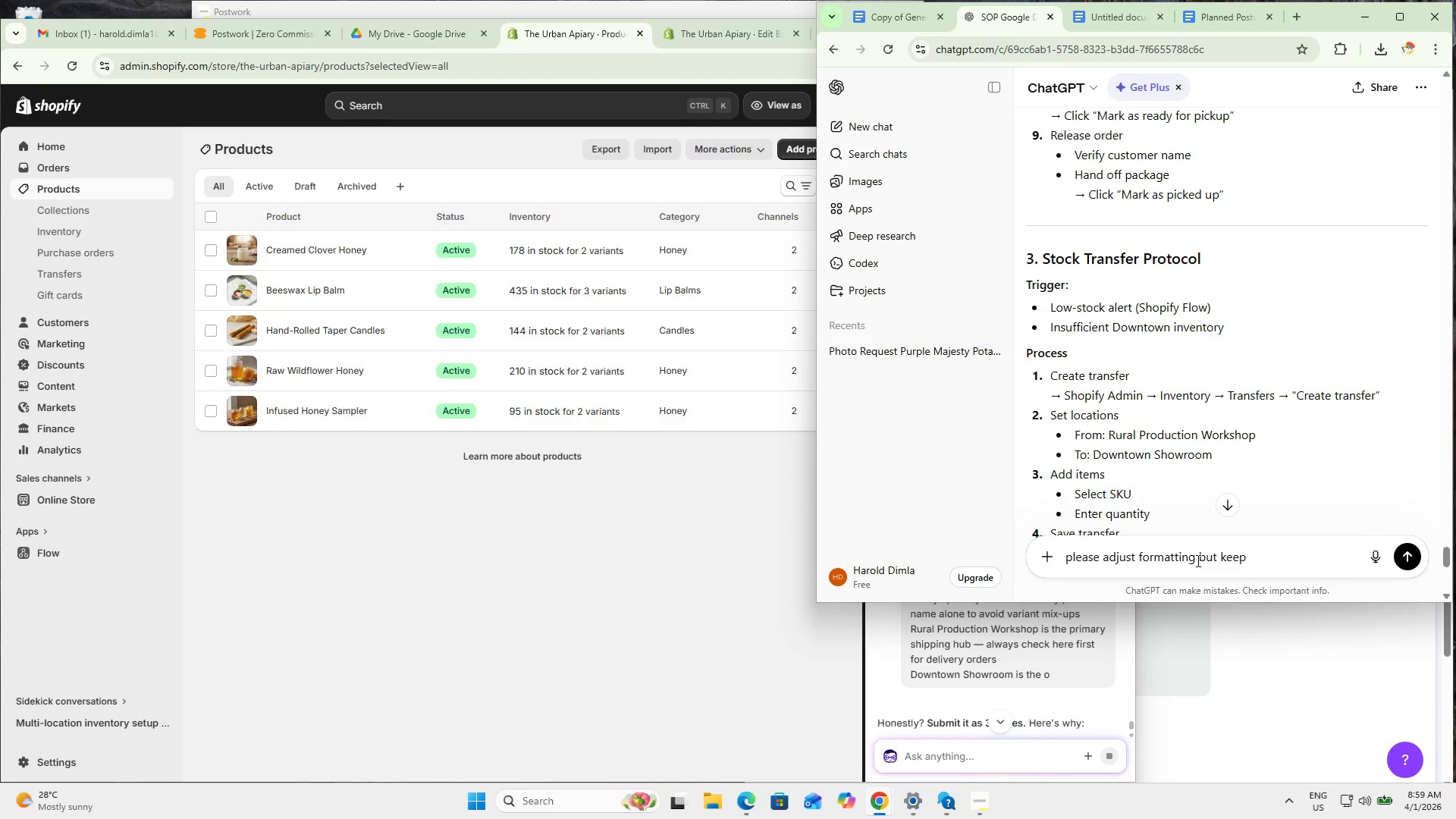 
type(almo)
key(Backspace)
key(Backspace)
key(Backspace)
key(Backspace)
type(e)
key(Backspace)
type(as it is)
 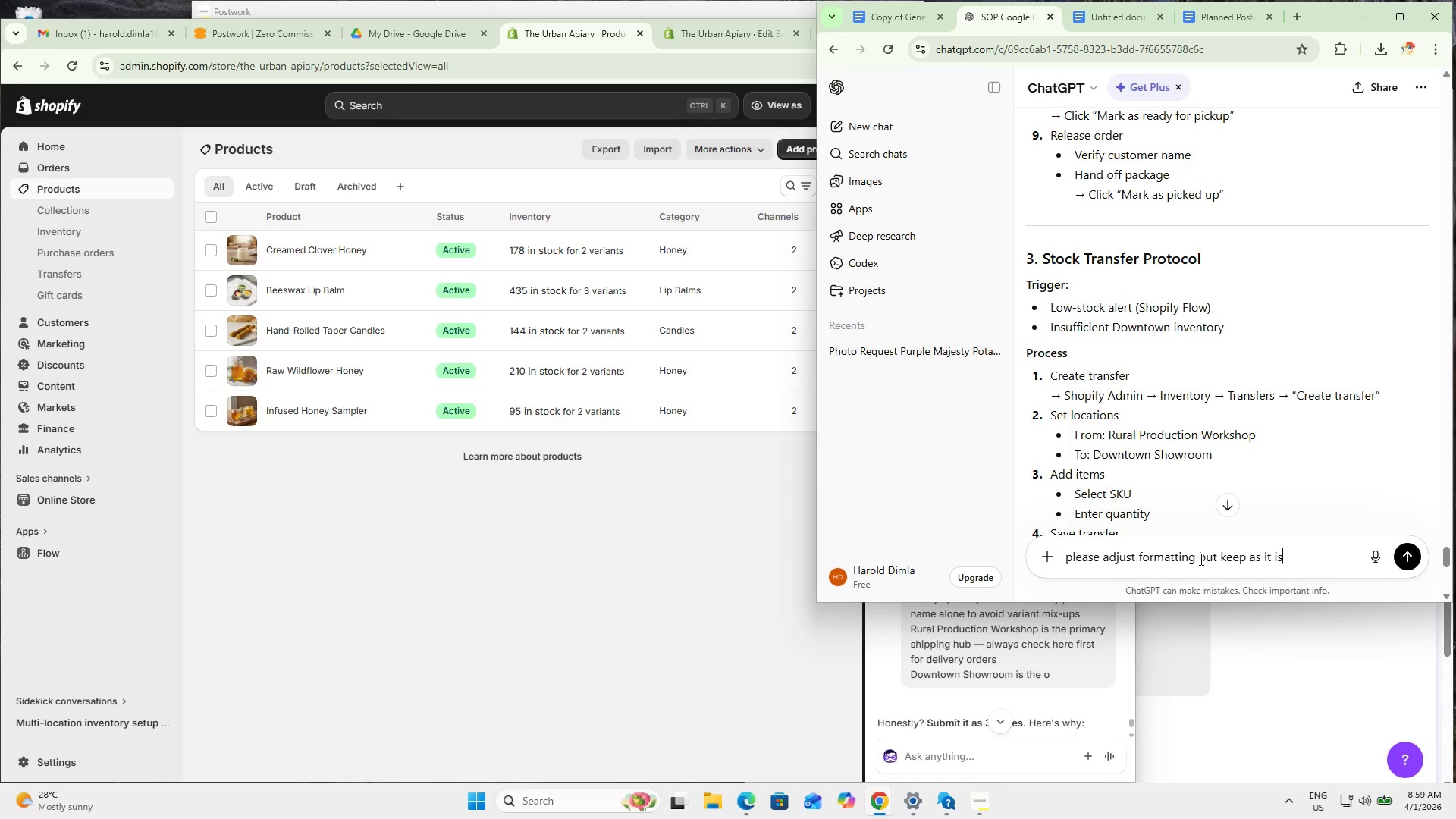 
key(Shift+Enter)
 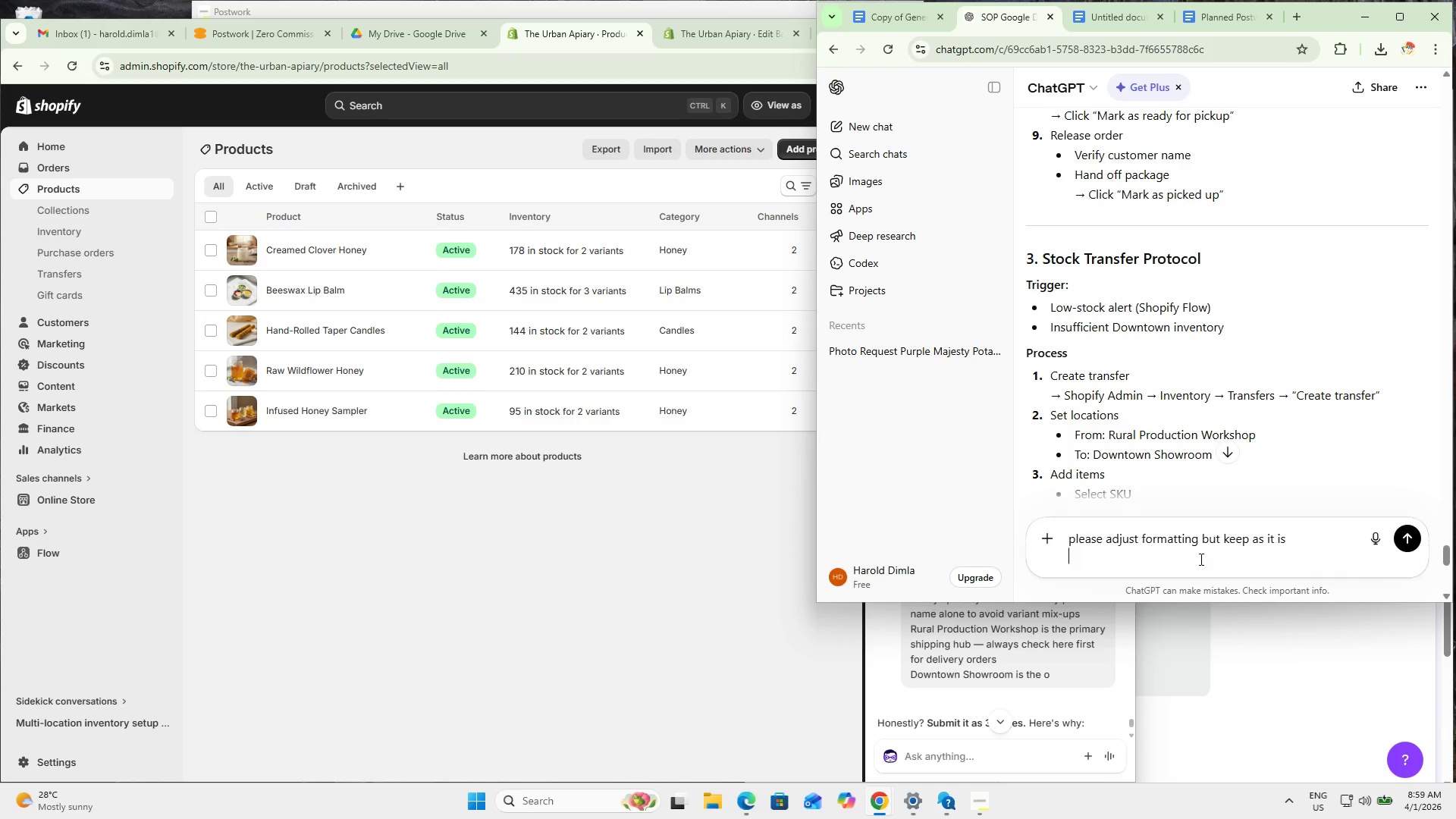 
key(Shift+Enter)
 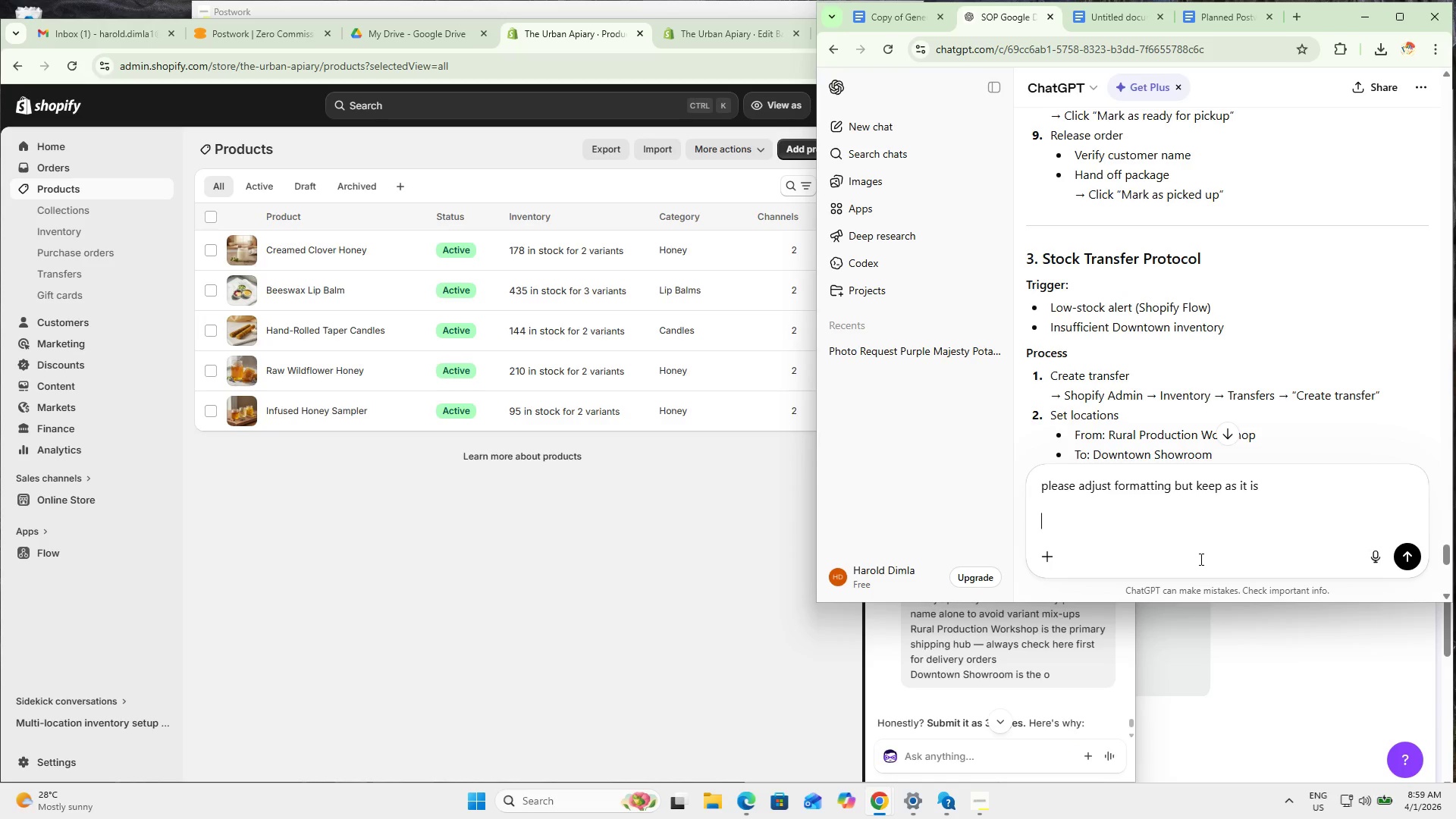 
key(Control+ControlLeft)
 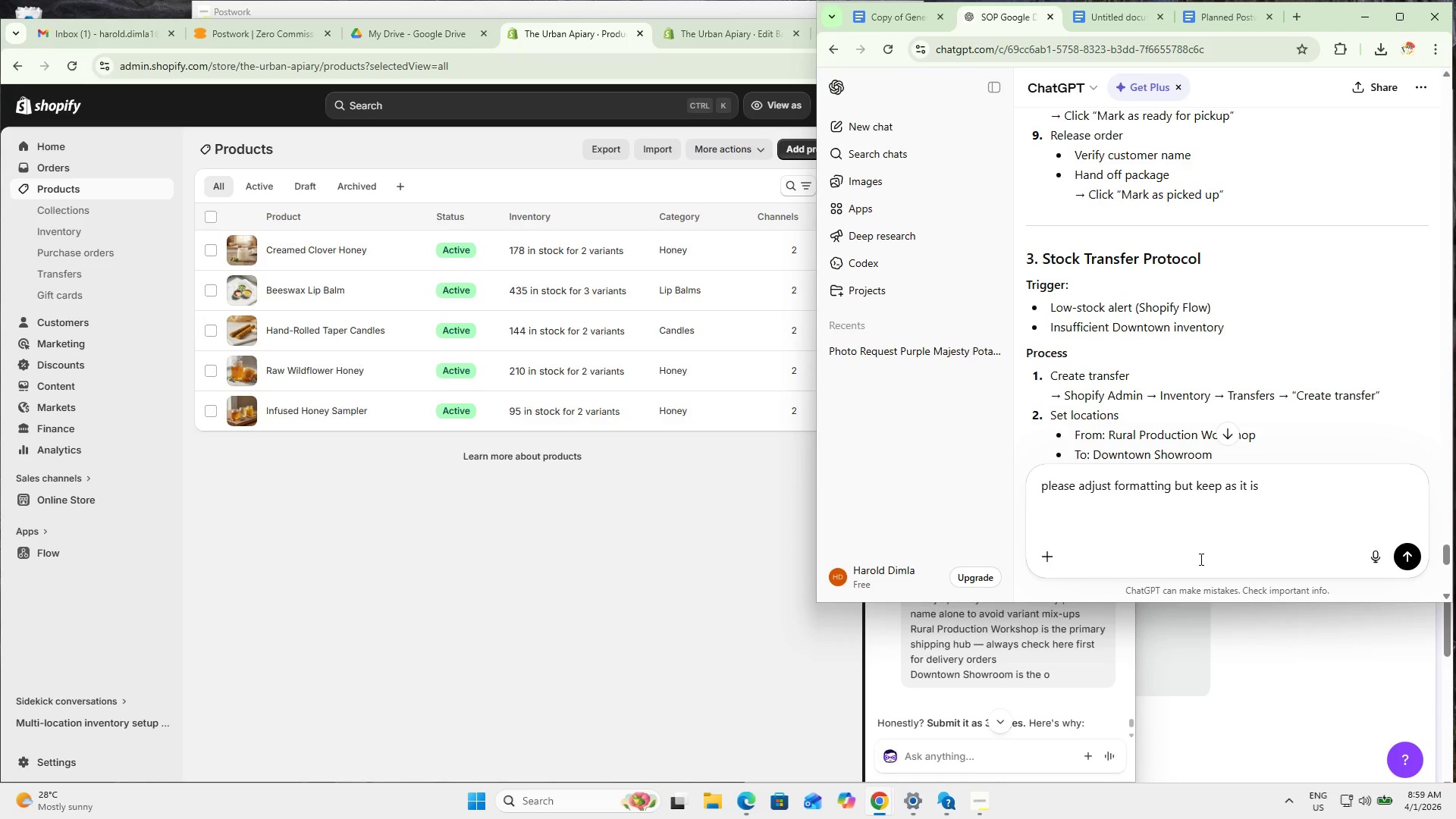 
key(Control+V)
 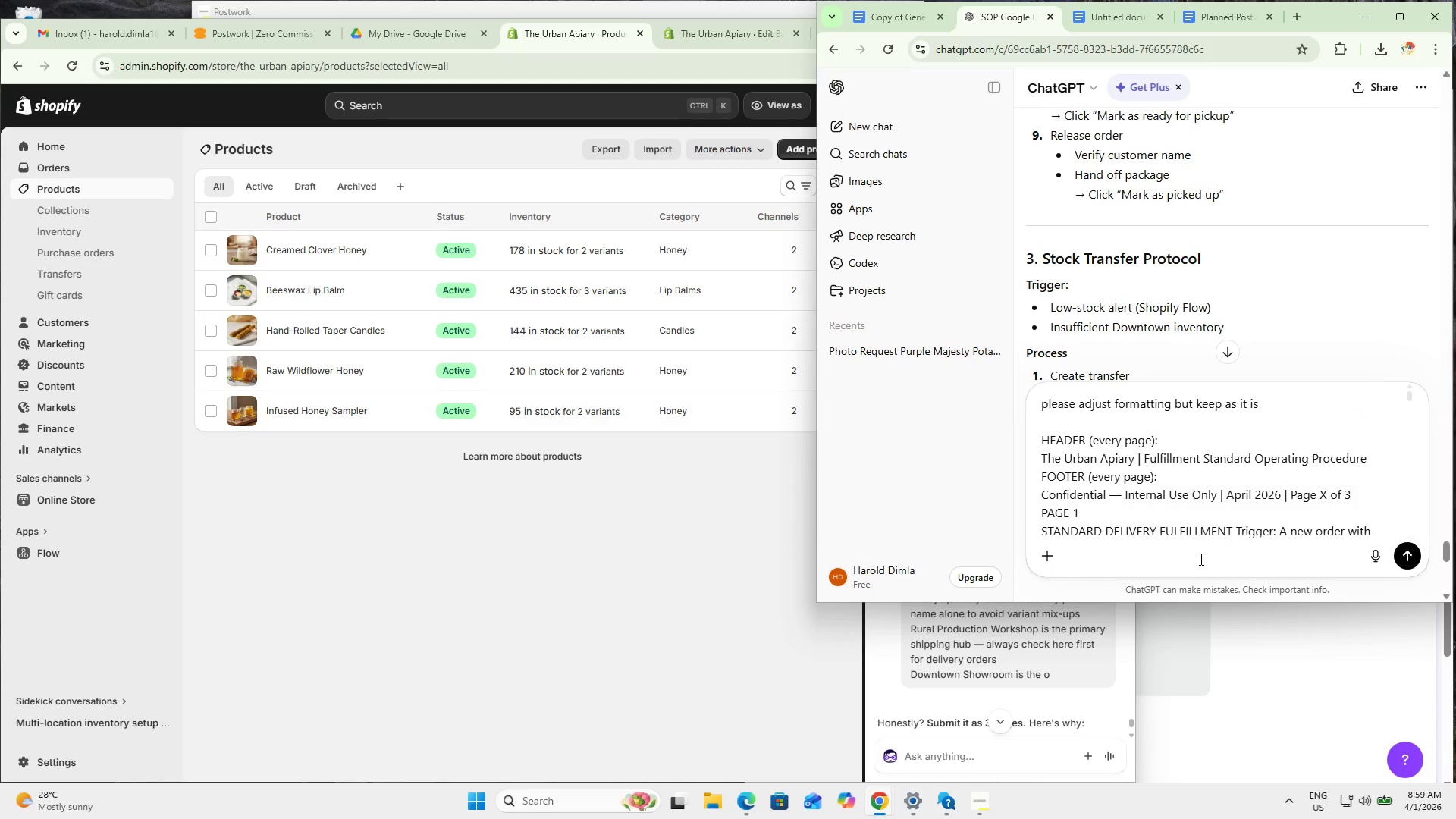 
key(Enter)
 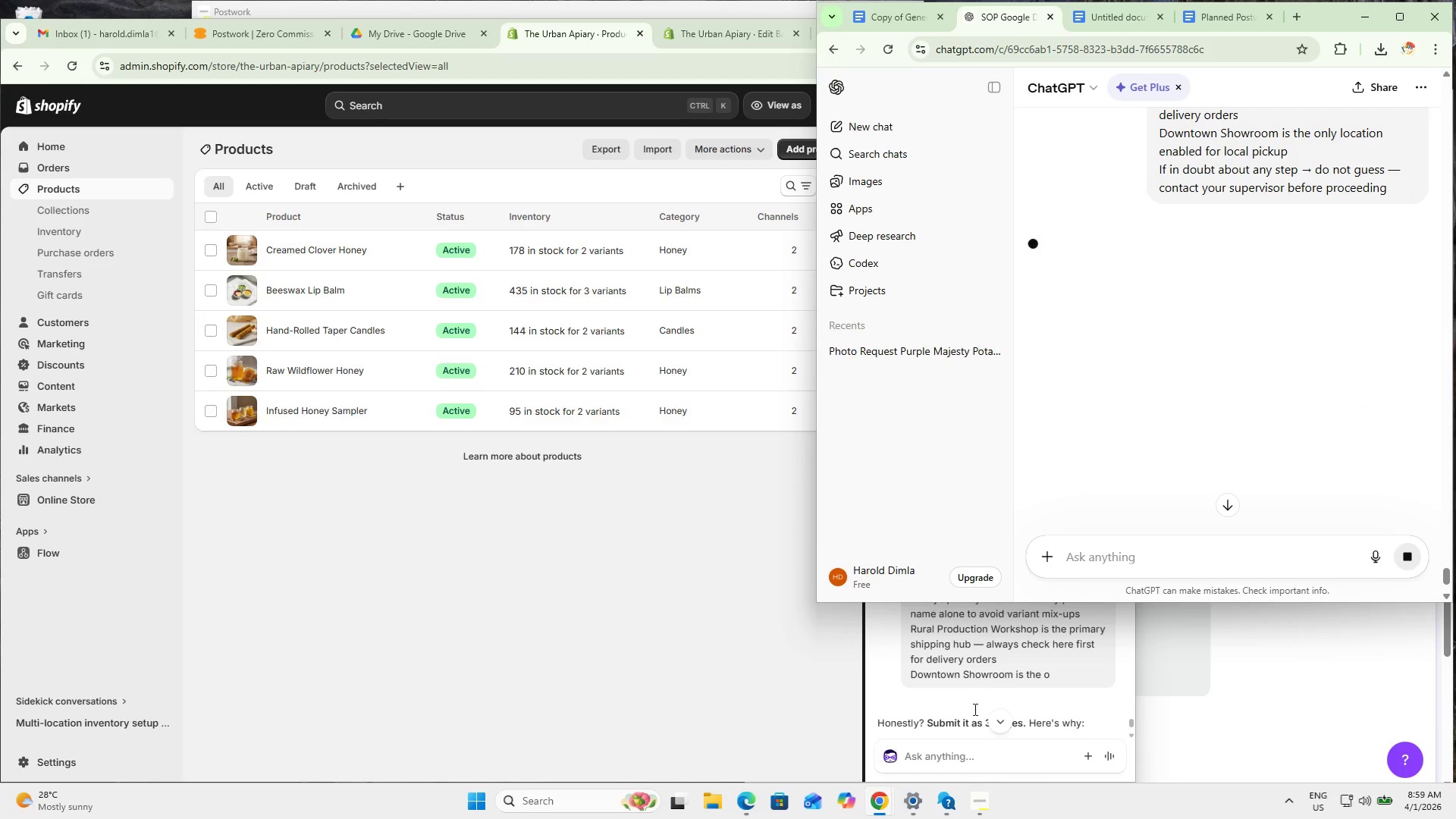 
left_click([981, 746])
 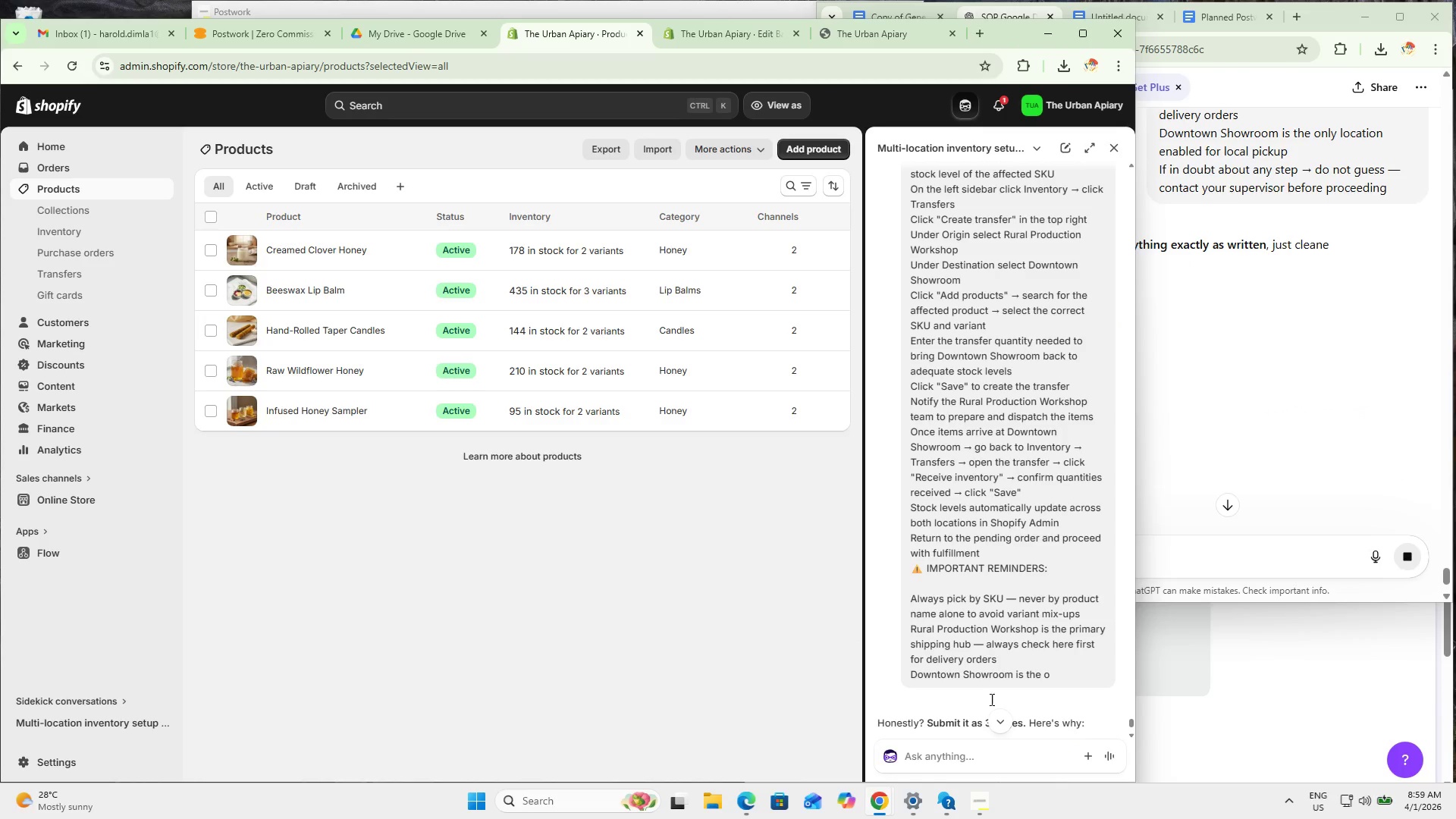 
scroll: coordinate [1012, 622], scroll_direction: down, amount: 5.0
 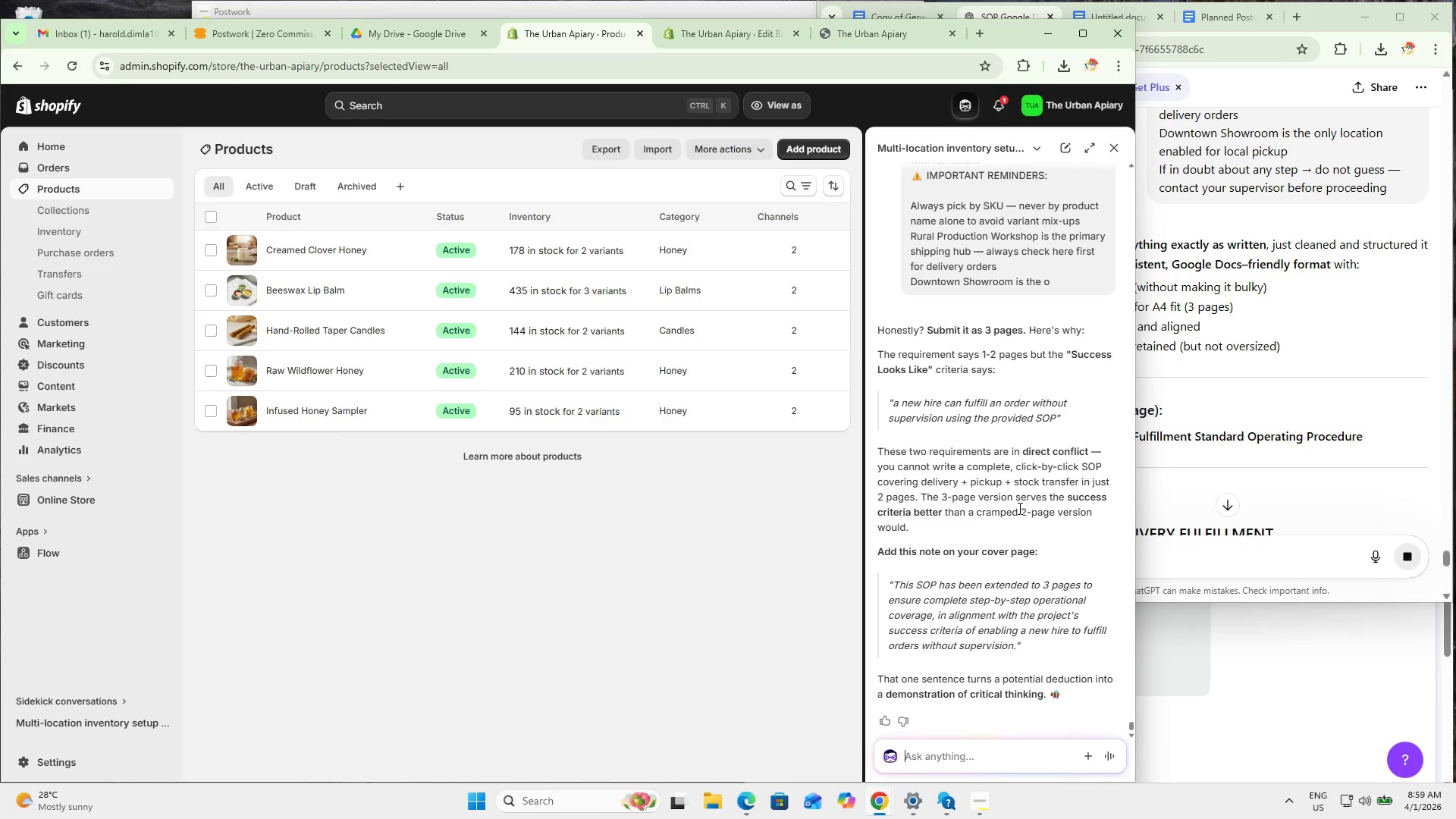 
wait(8.69)
 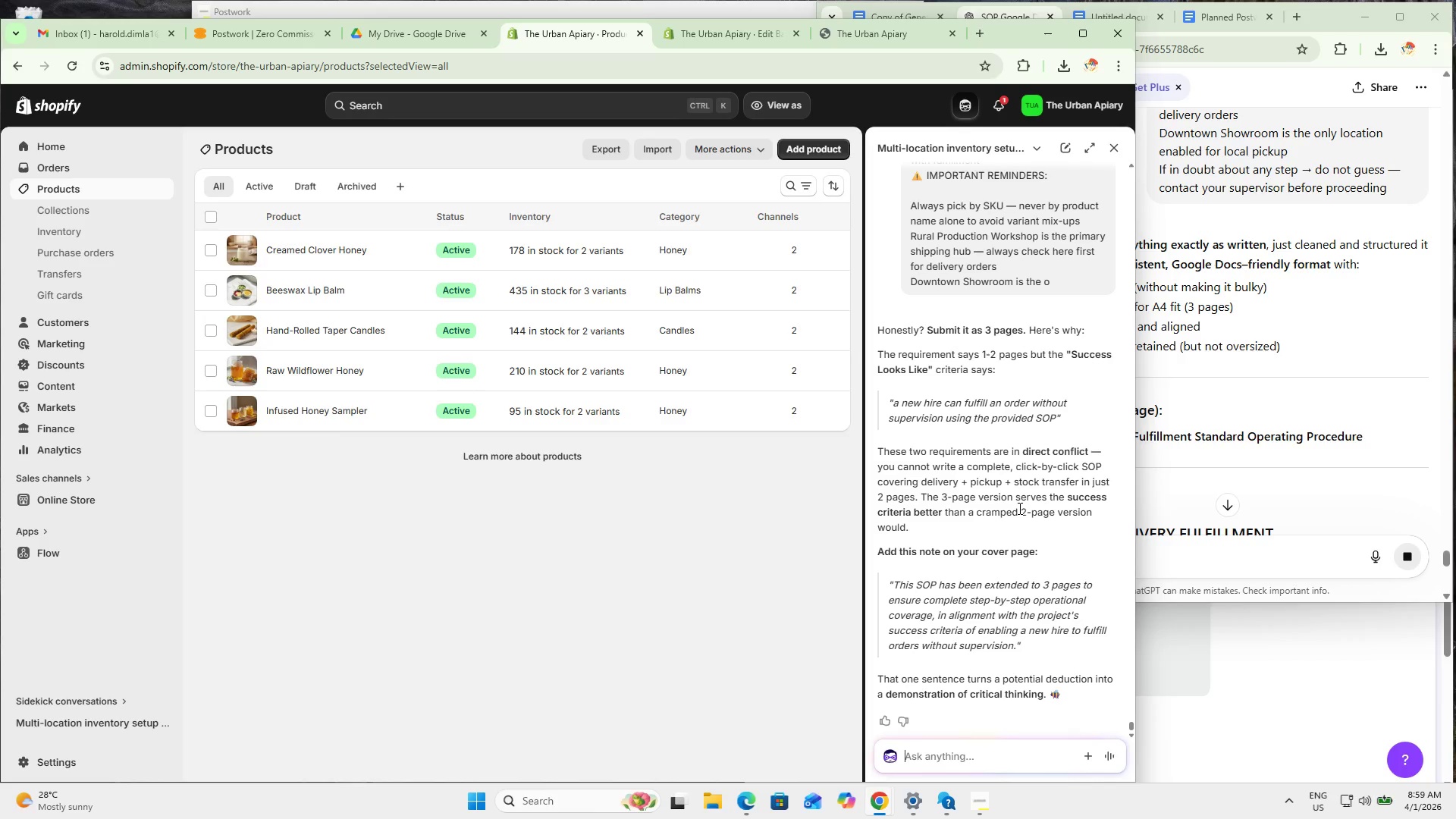 
scroll: coordinate [1006, 586], scroll_direction: down, amount: 2.0
 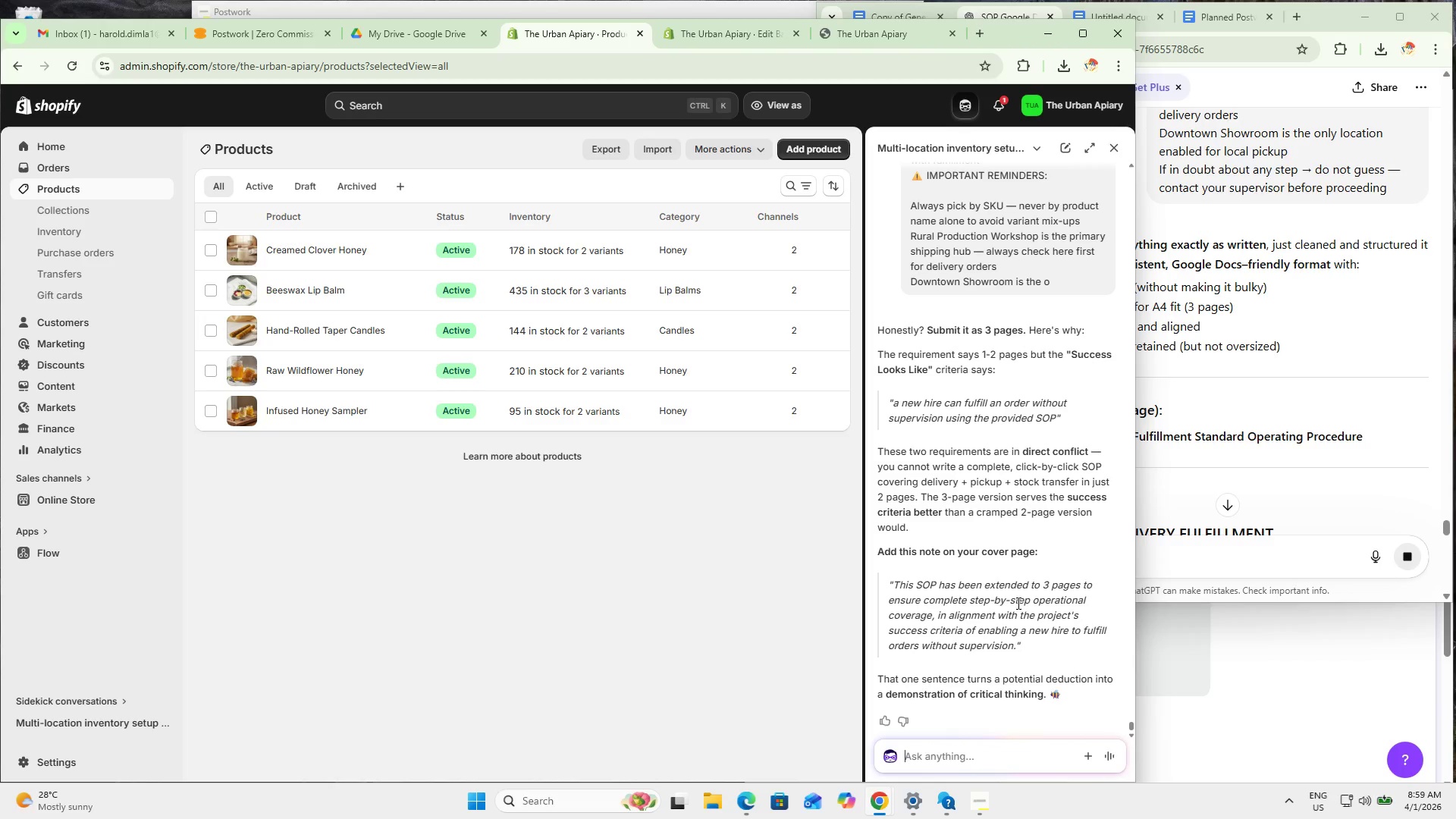 
left_click_drag(start_coordinate=[980, 581], to_coordinate=[1038, 598])
 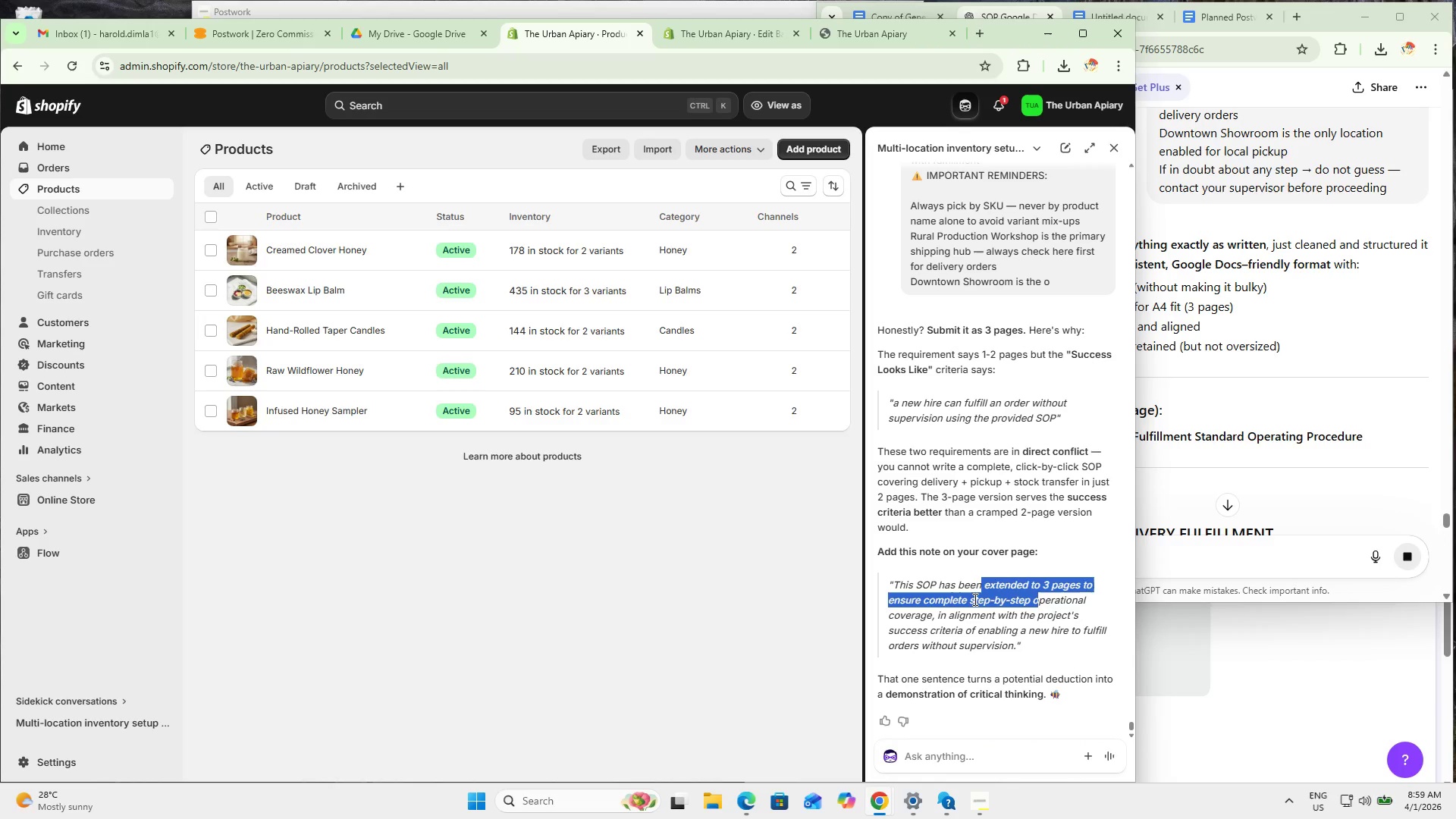 
left_click([974, 599])
 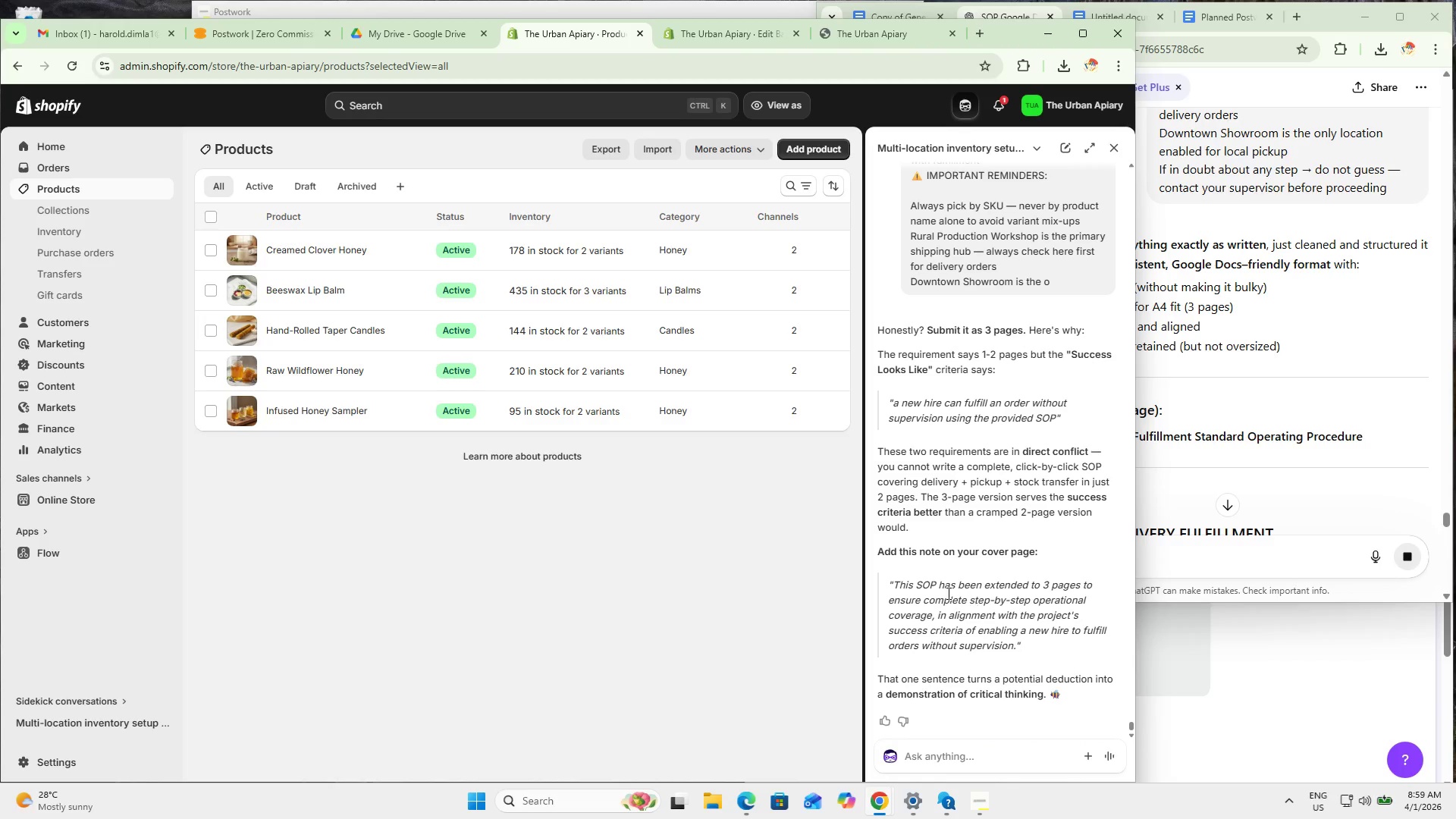 
left_click_drag(start_coordinate=[935, 591], to_coordinate=[987, 607])
 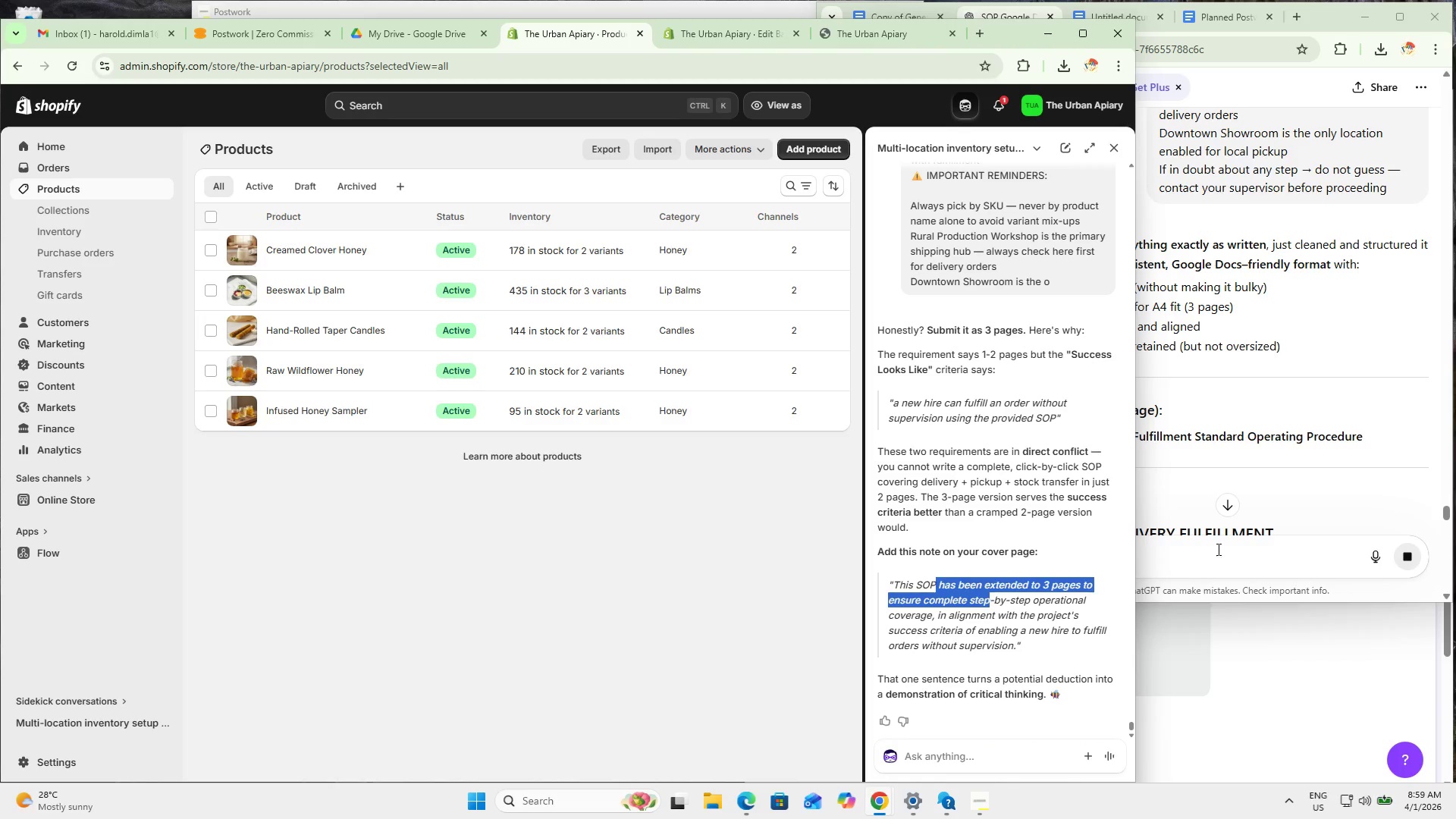 
left_click([1290, 436])
 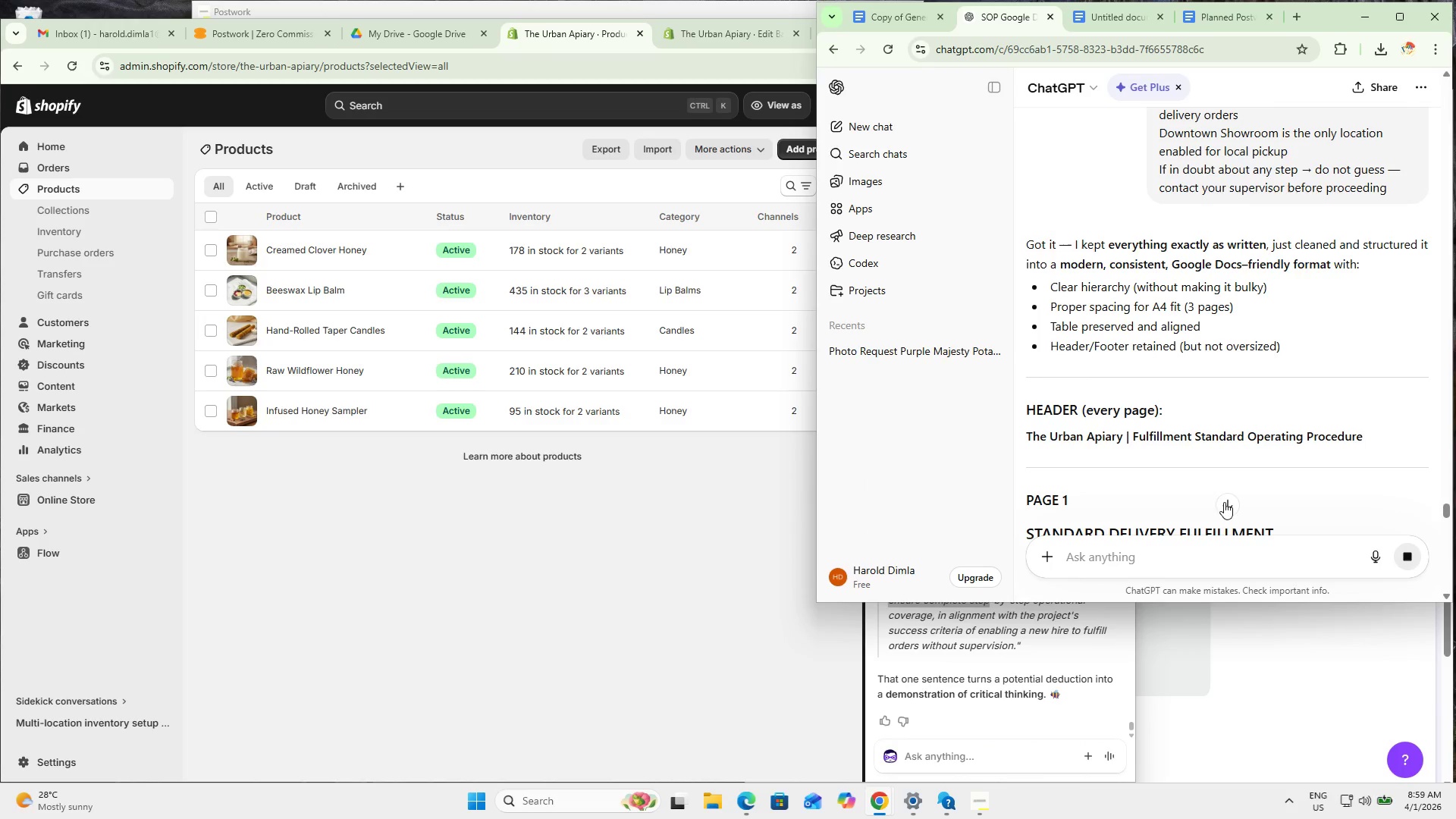 
scroll: coordinate [1184, 429], scroll_direction: down, amount: 1.0
 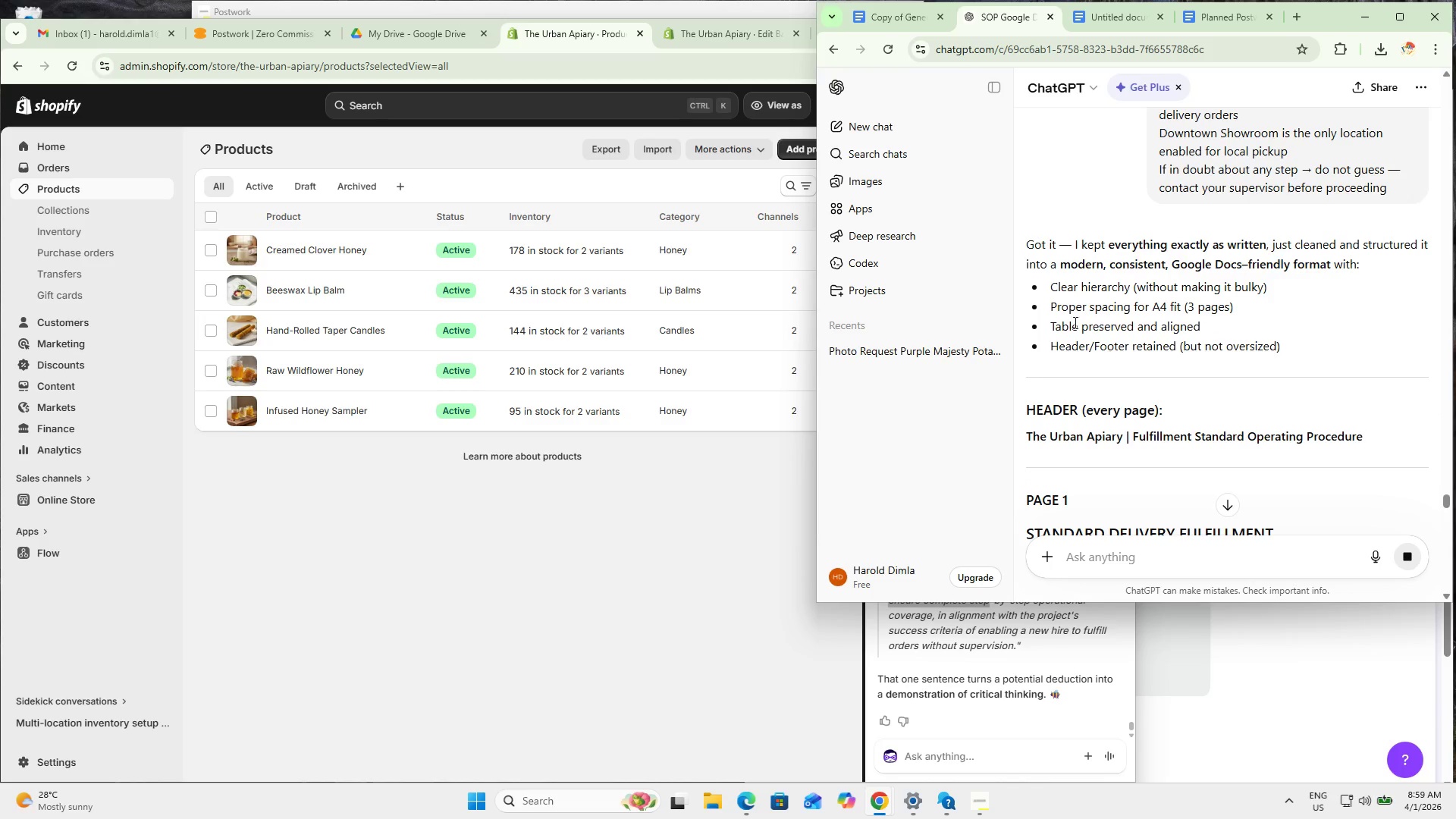 
scroll: coordinate [1047, 367], scroll_direction: none, amount: 0.0
 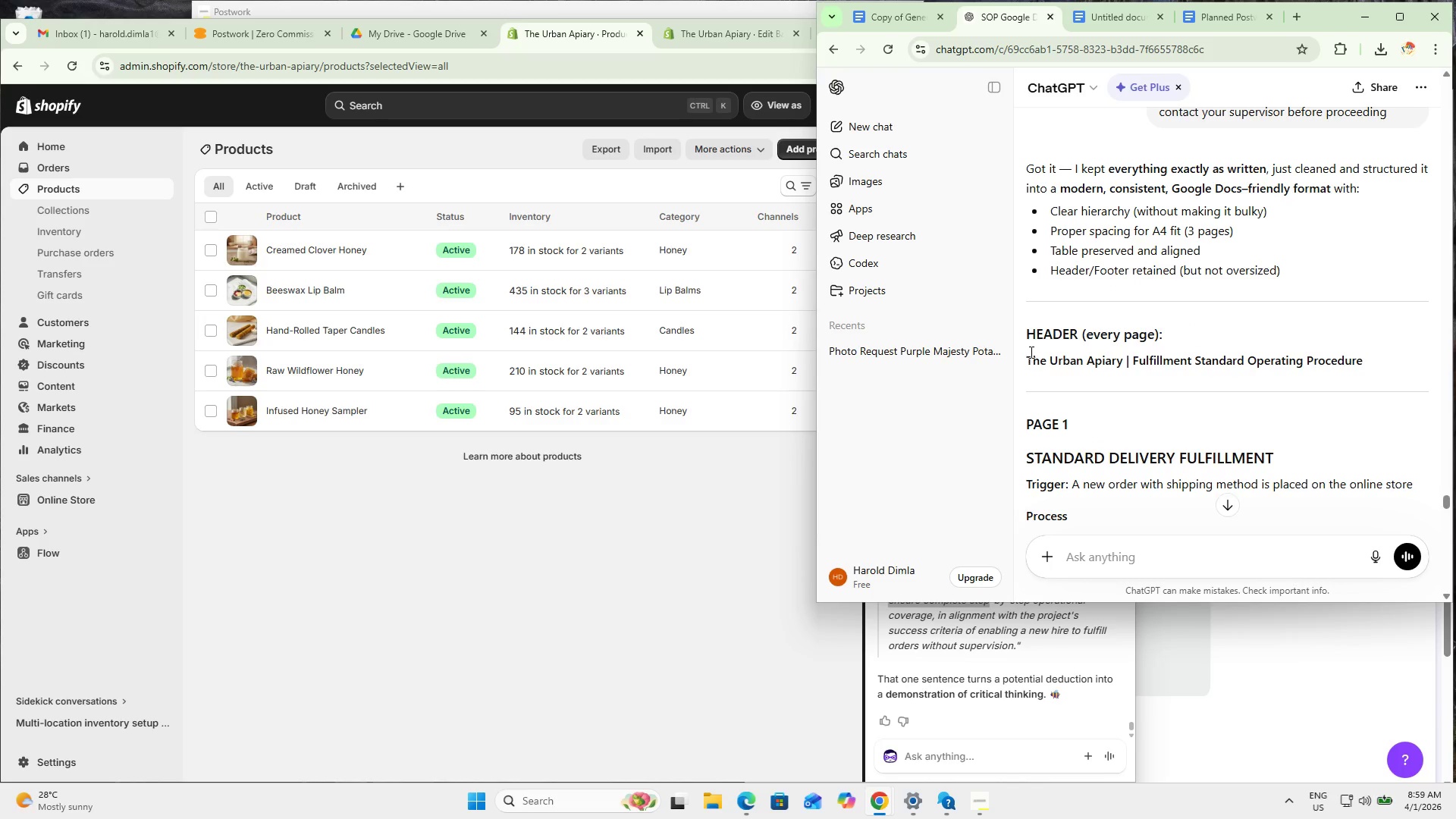 
left_click_drag(start_coordinate=[1021, 353], to_coordinate=[1351, 268])
 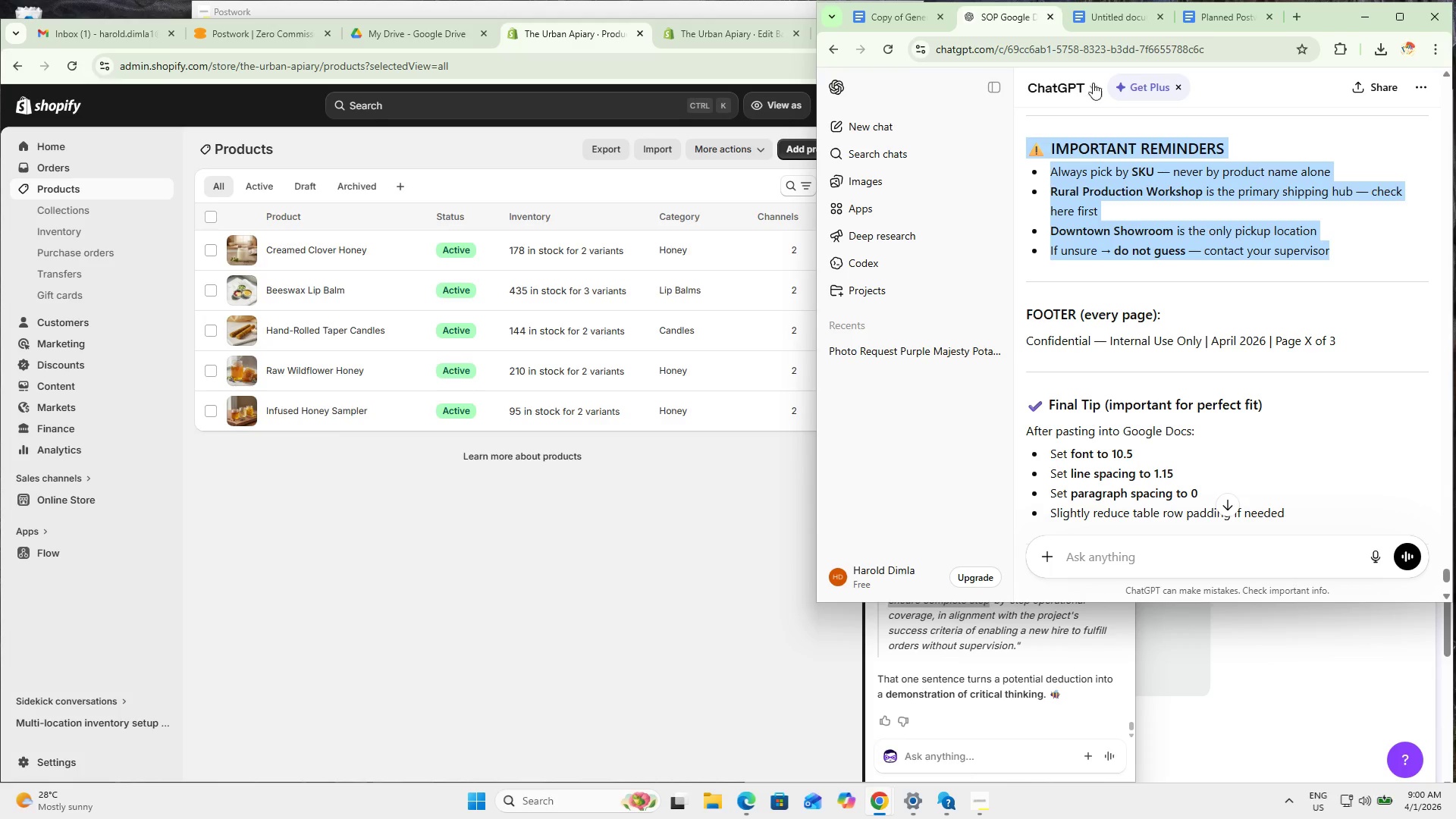 
scroll: coordinate [1272, 389], scroll_direction: down, amount: 38.0
 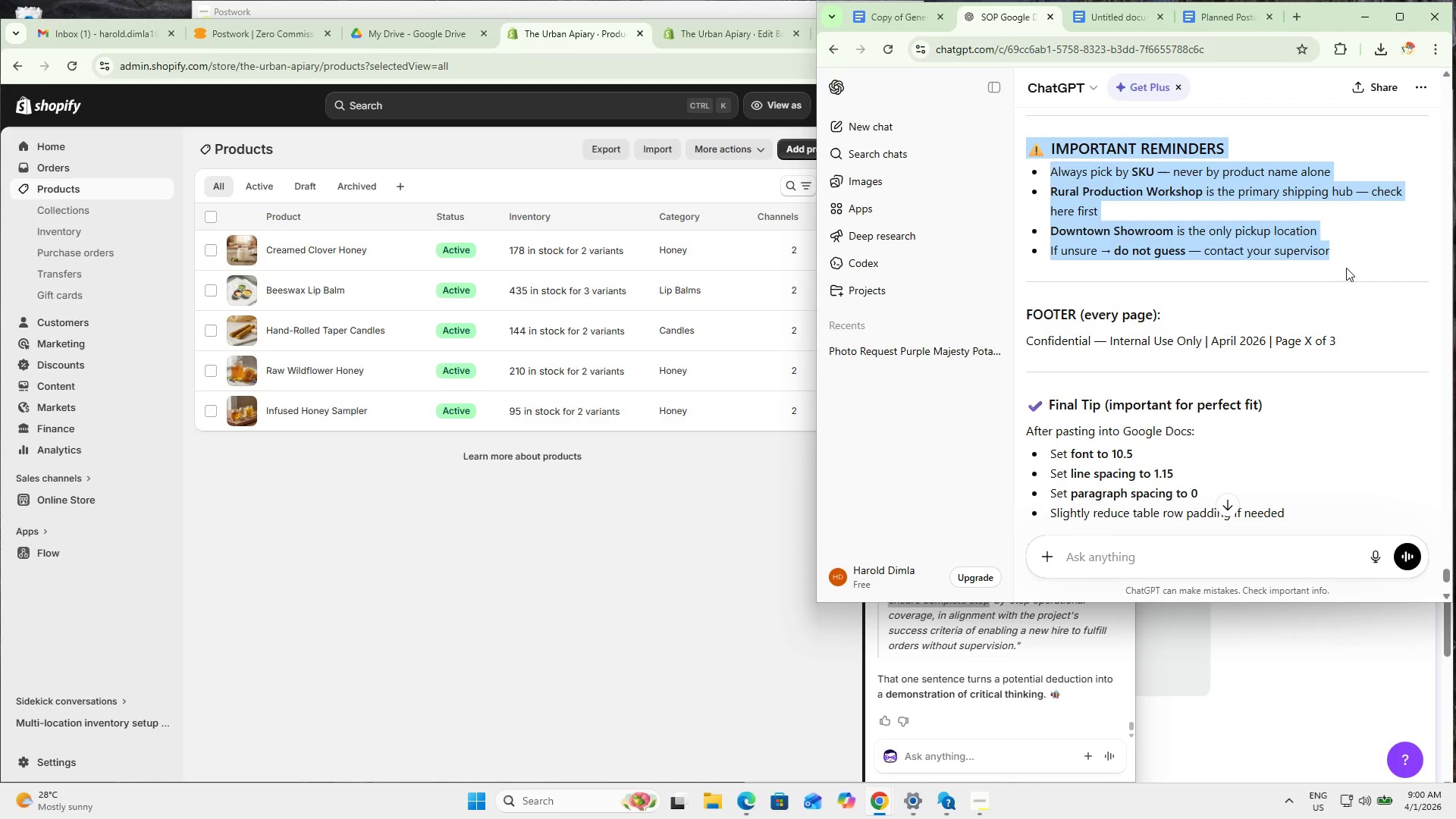 
key(Control+C)
 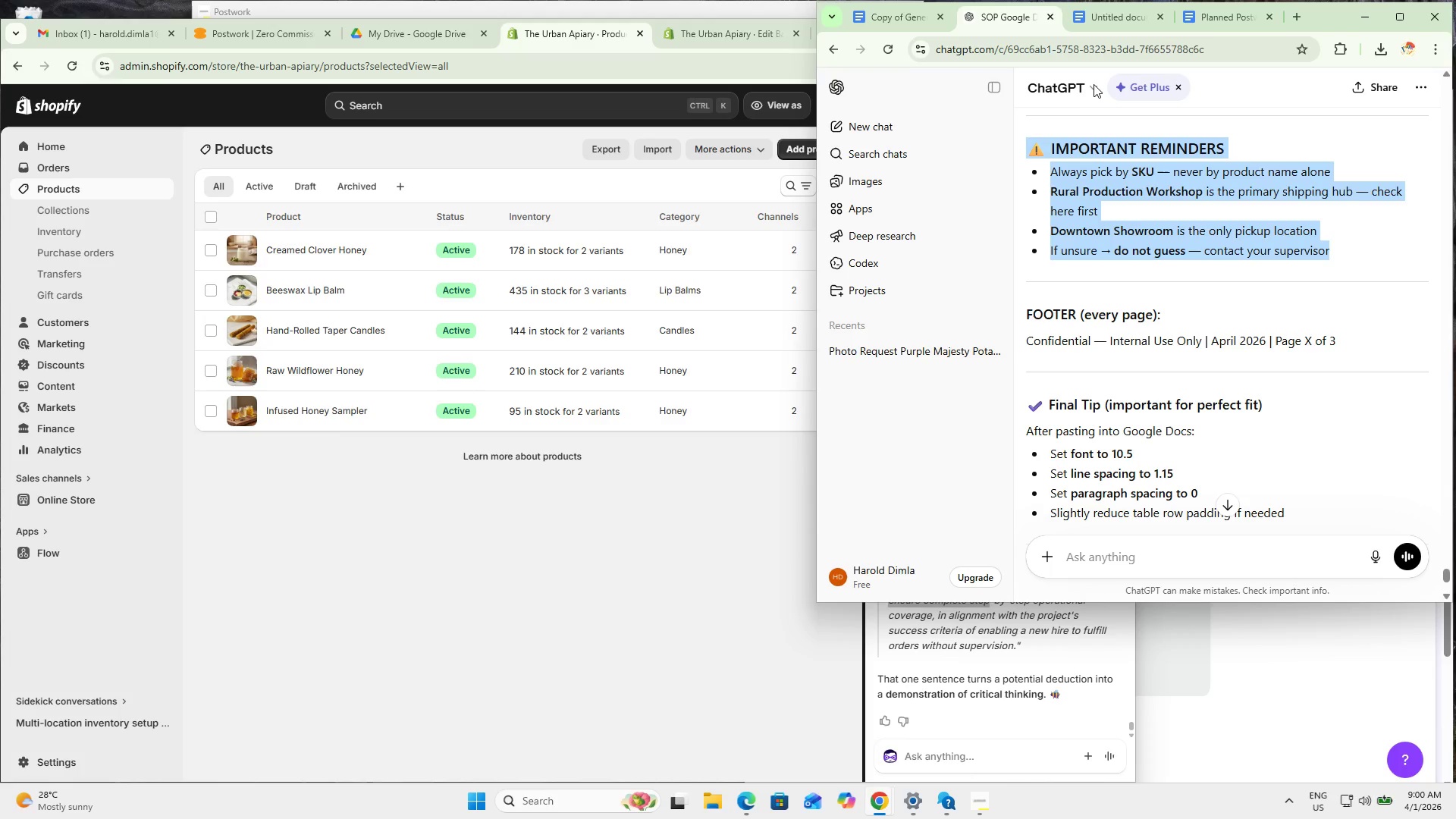 
key(Control+C)
 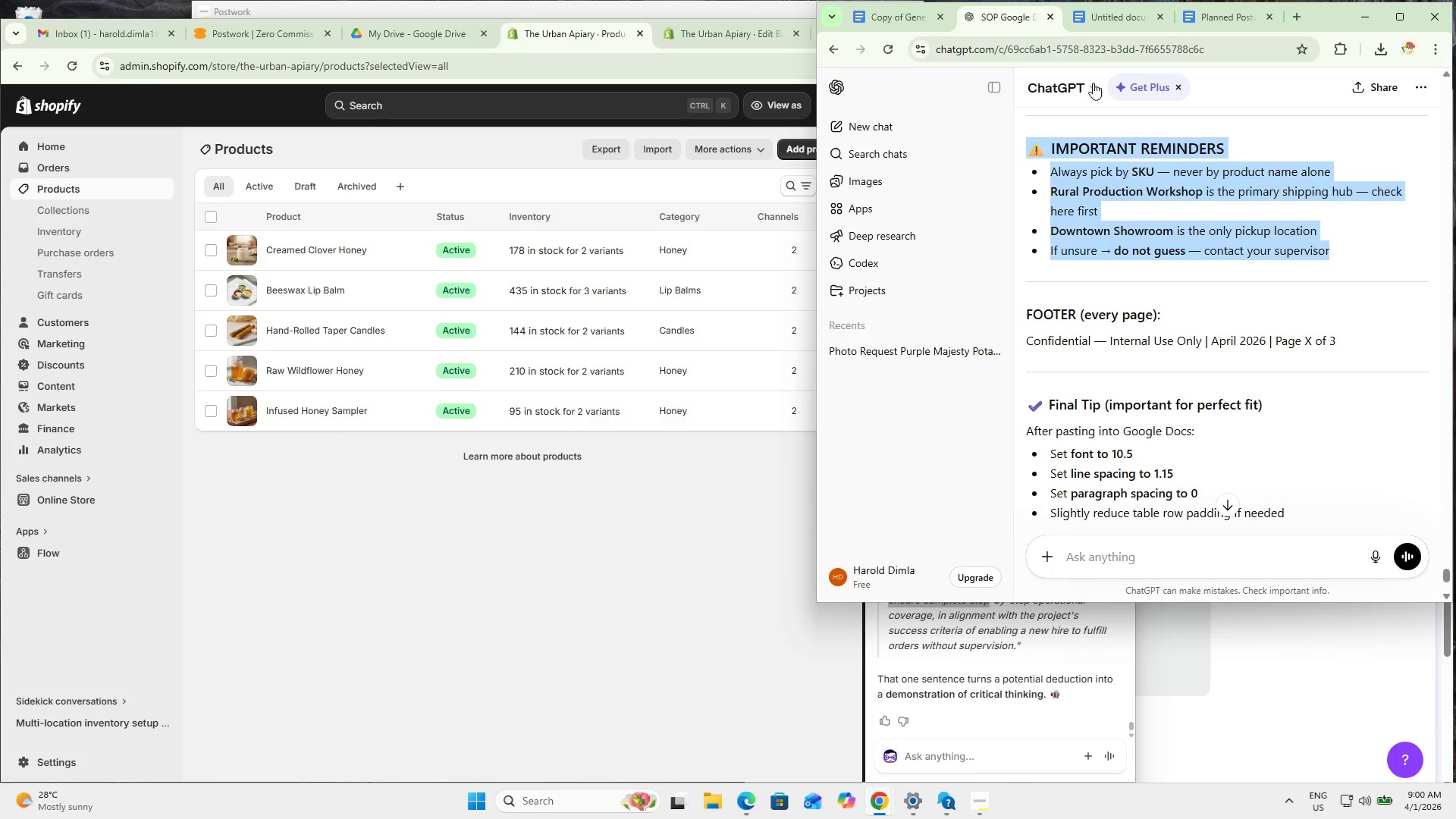 
key(Control+C)
 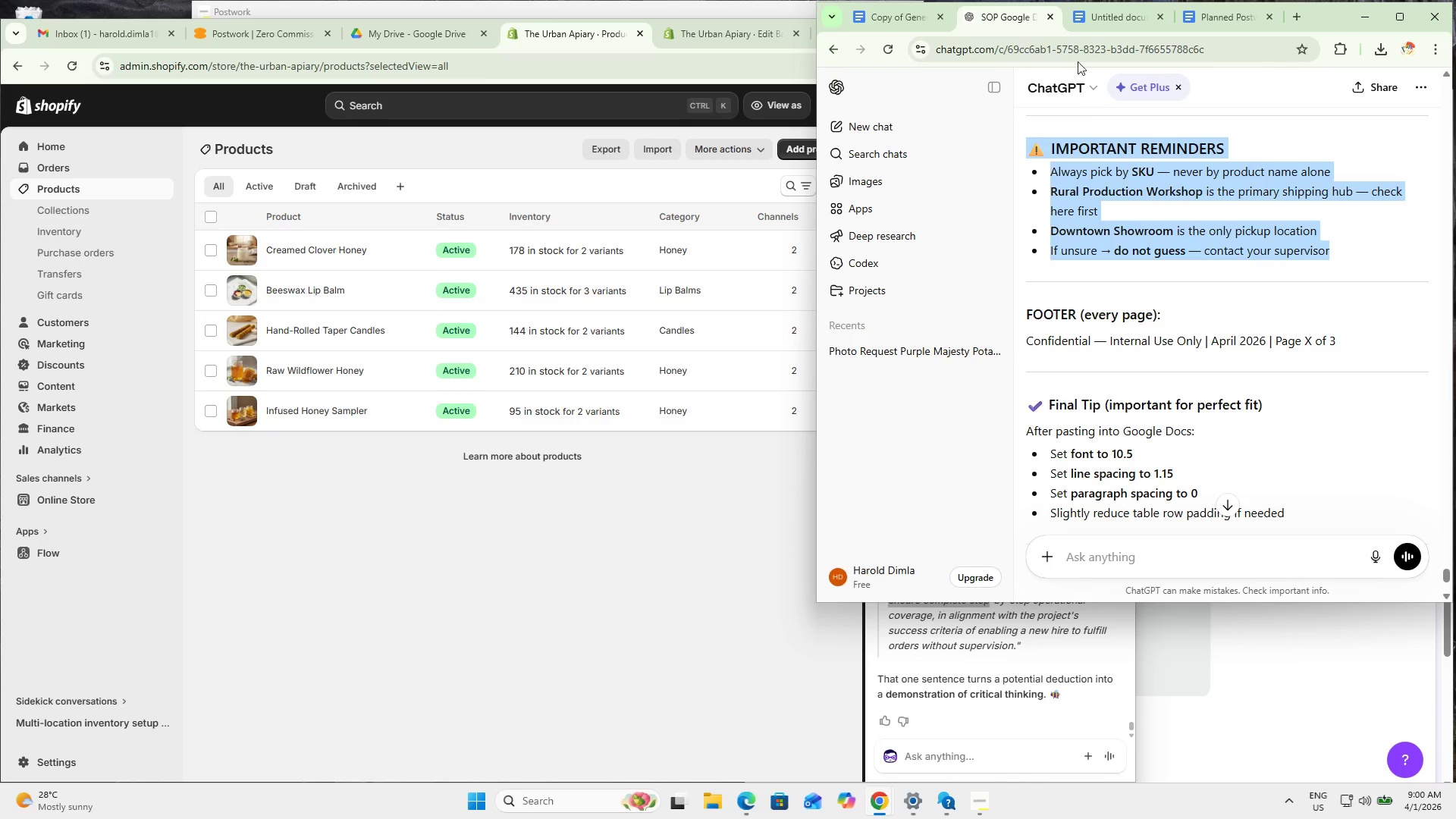 
key(Control+C)
 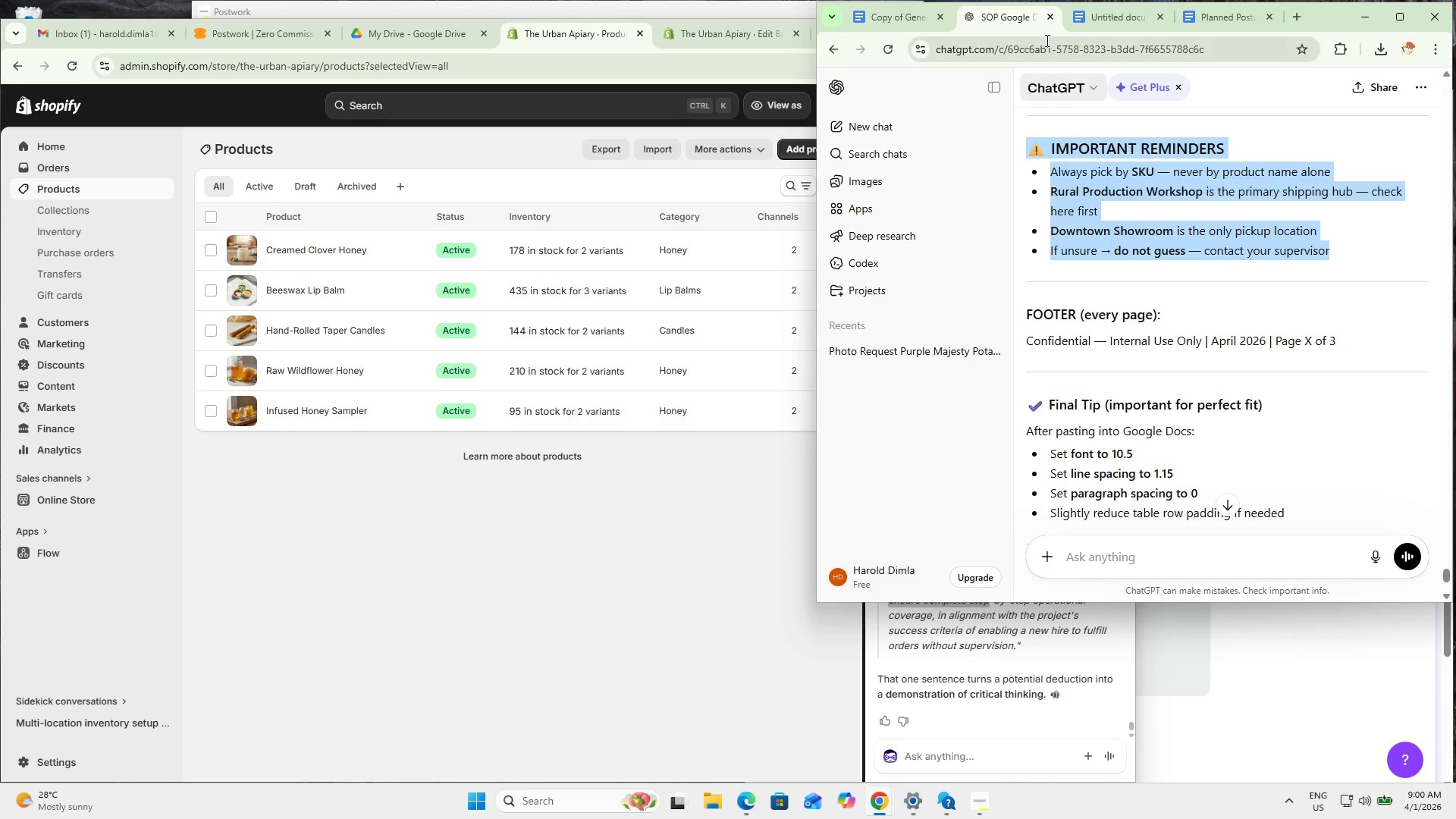 
key(Control+C)
 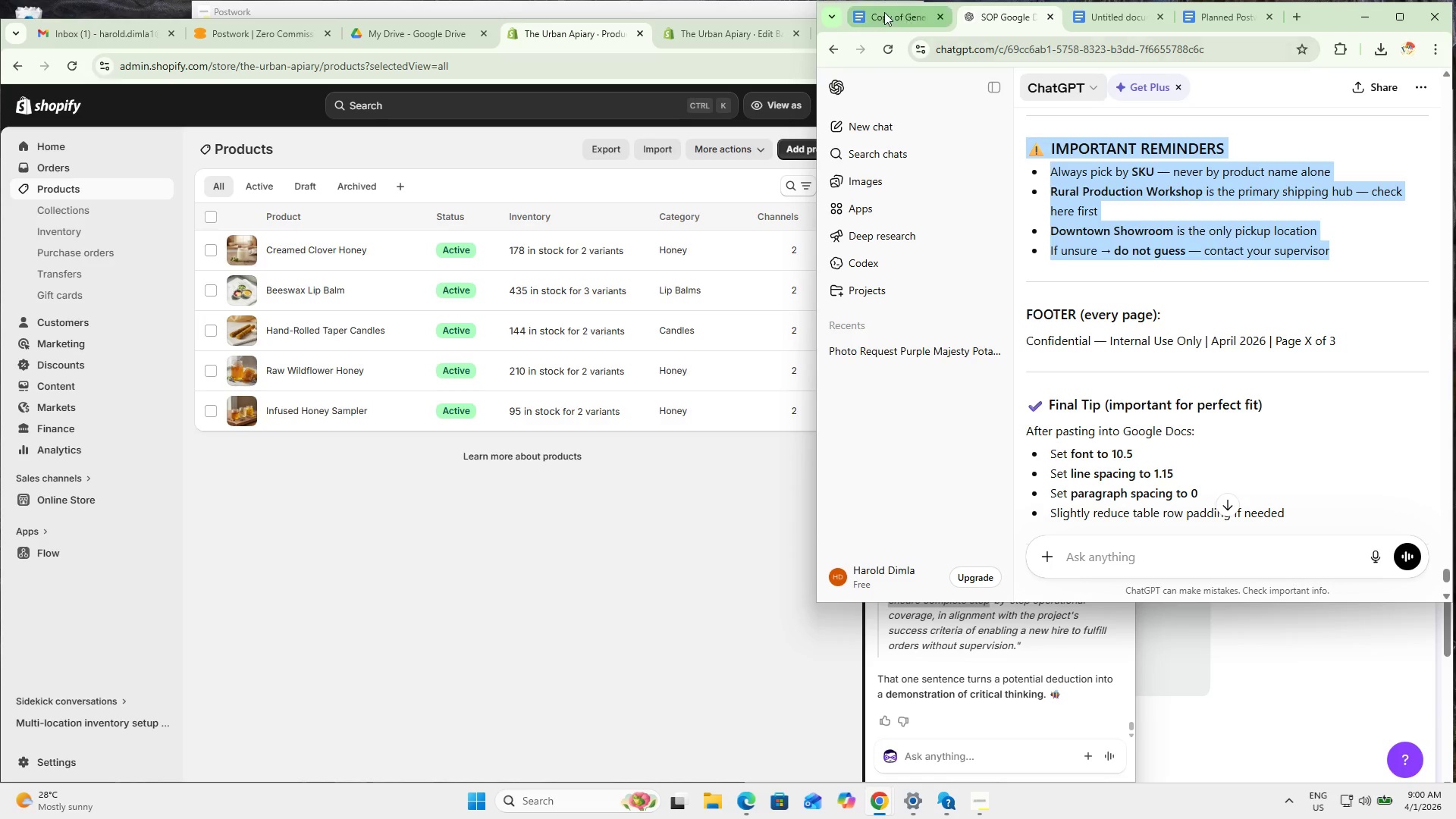 
left_click_drag(start_coordinate=[883, 12], to_coordinate=[887, 12])
 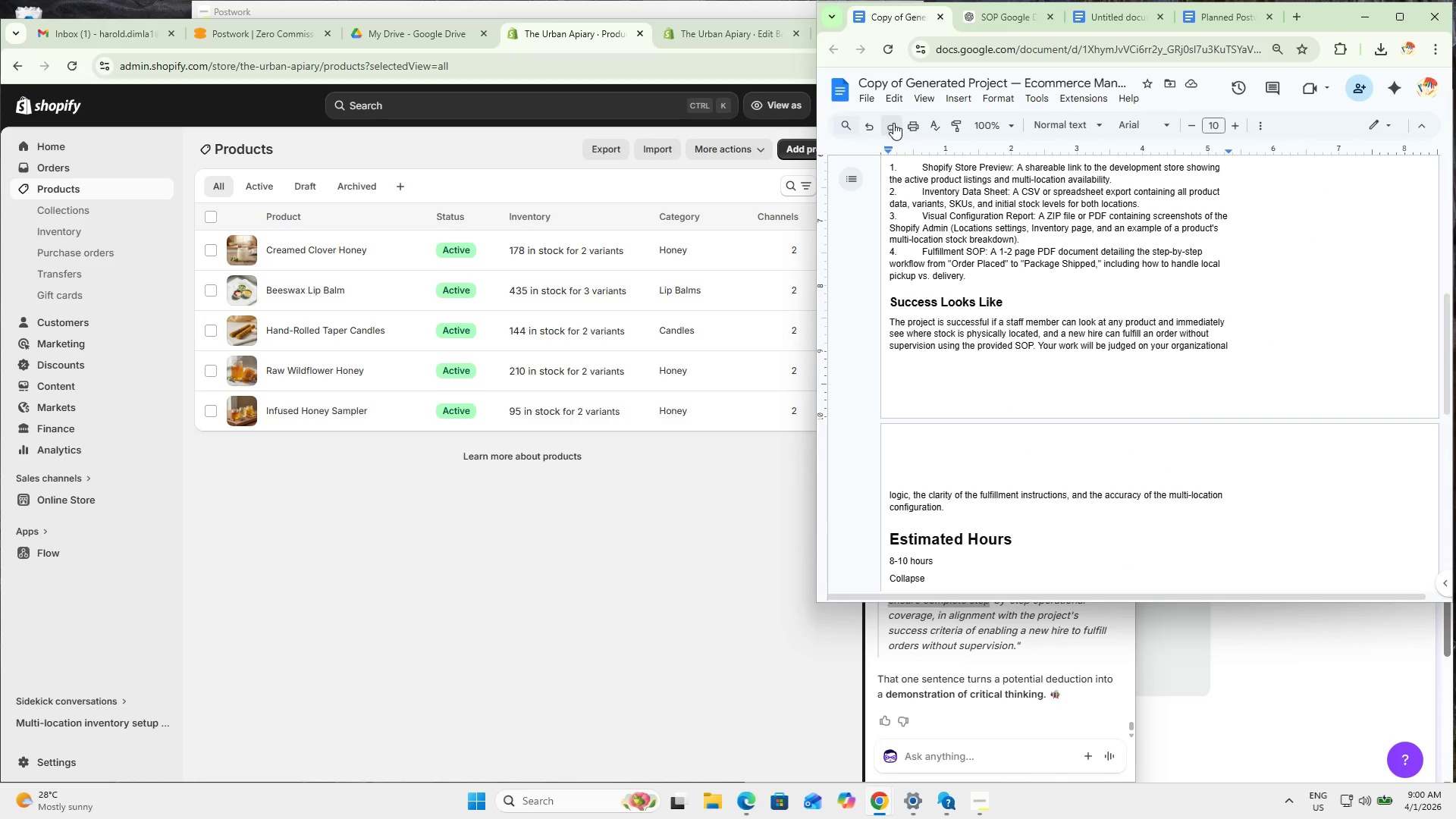 
left_click([860, 101])
 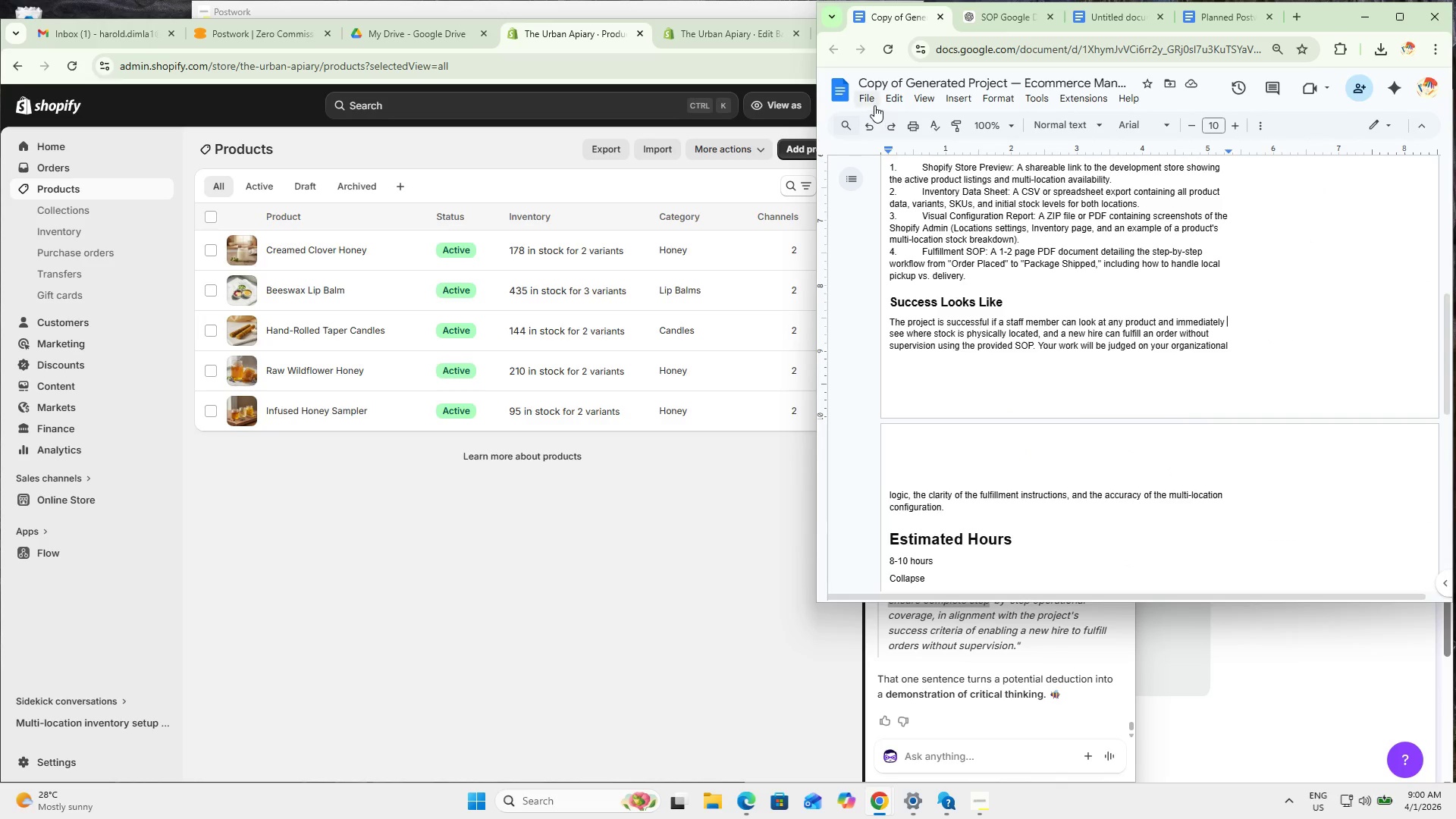 
left_click([873, 100])
 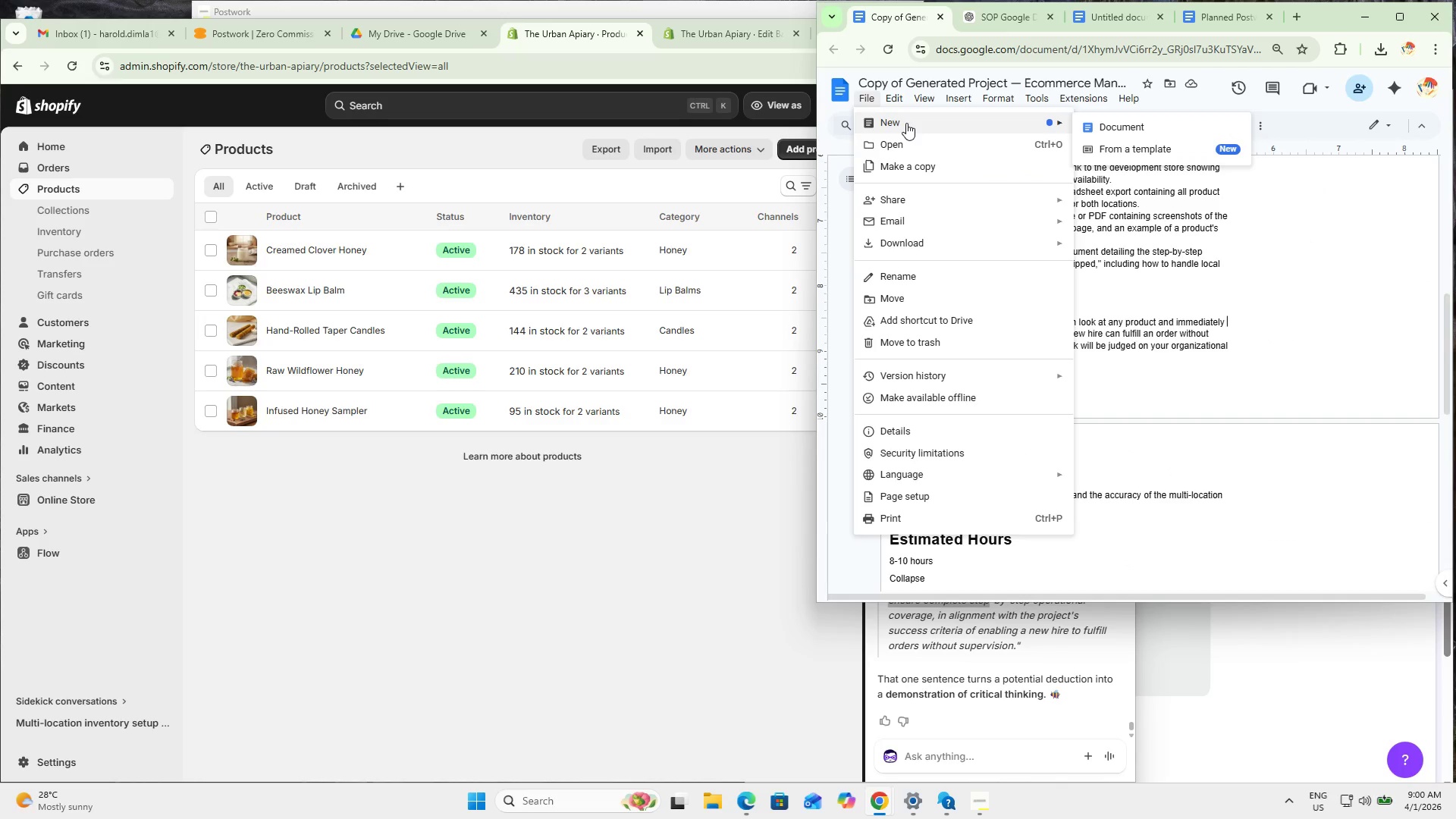 
left_click([906, 123])
 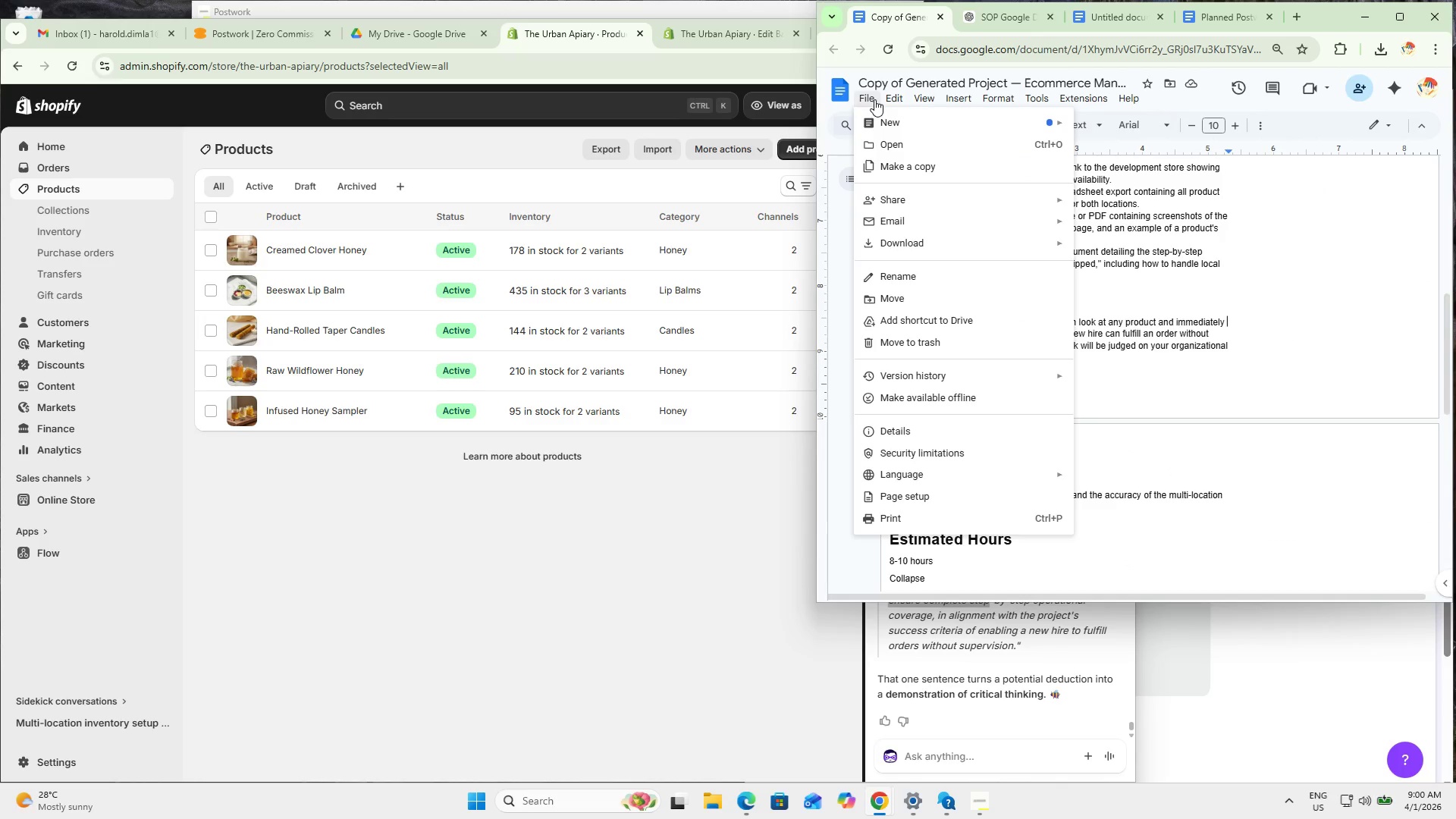 
left_click([887, 118])
 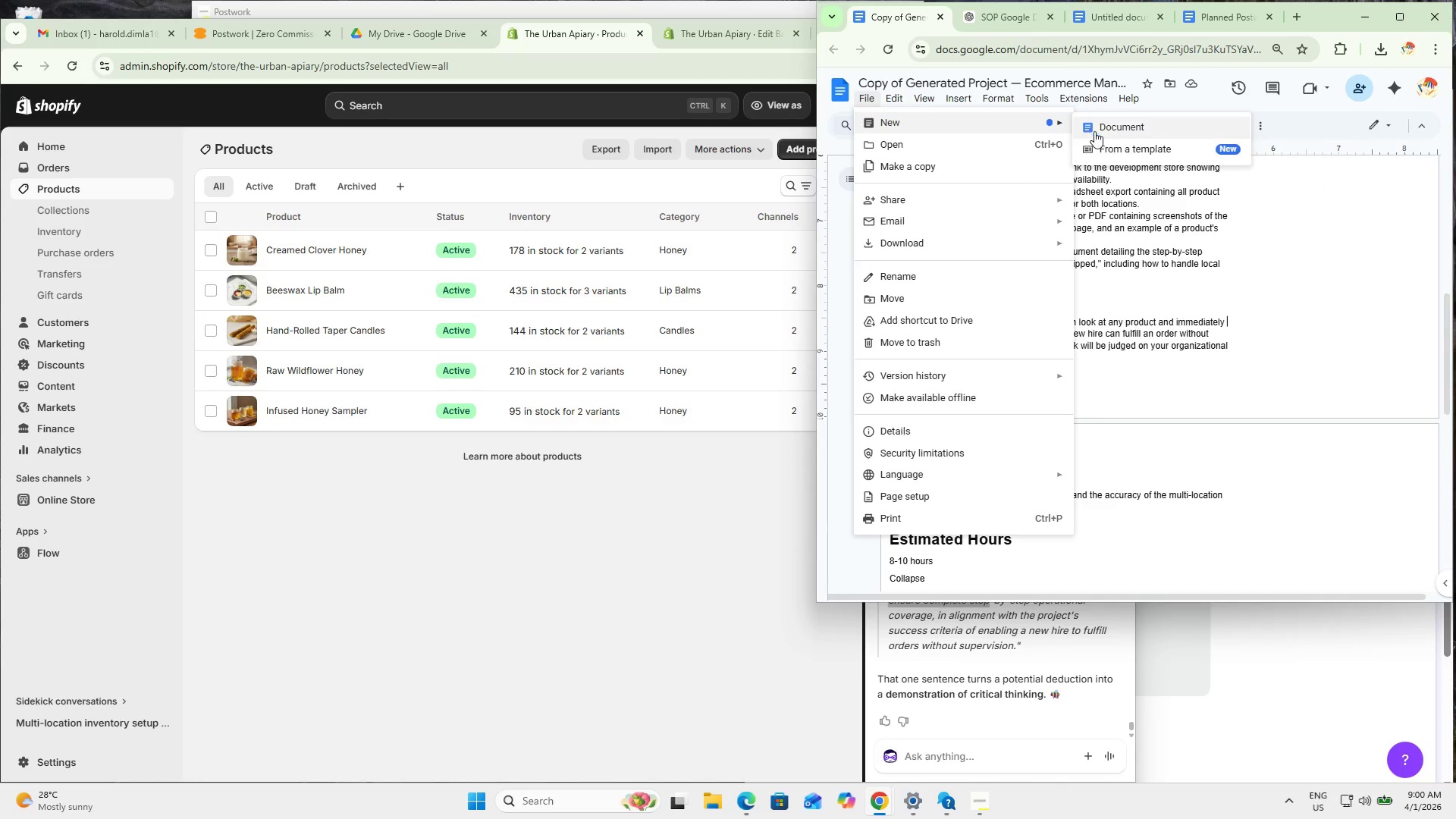 
left_click([1106, 130])
 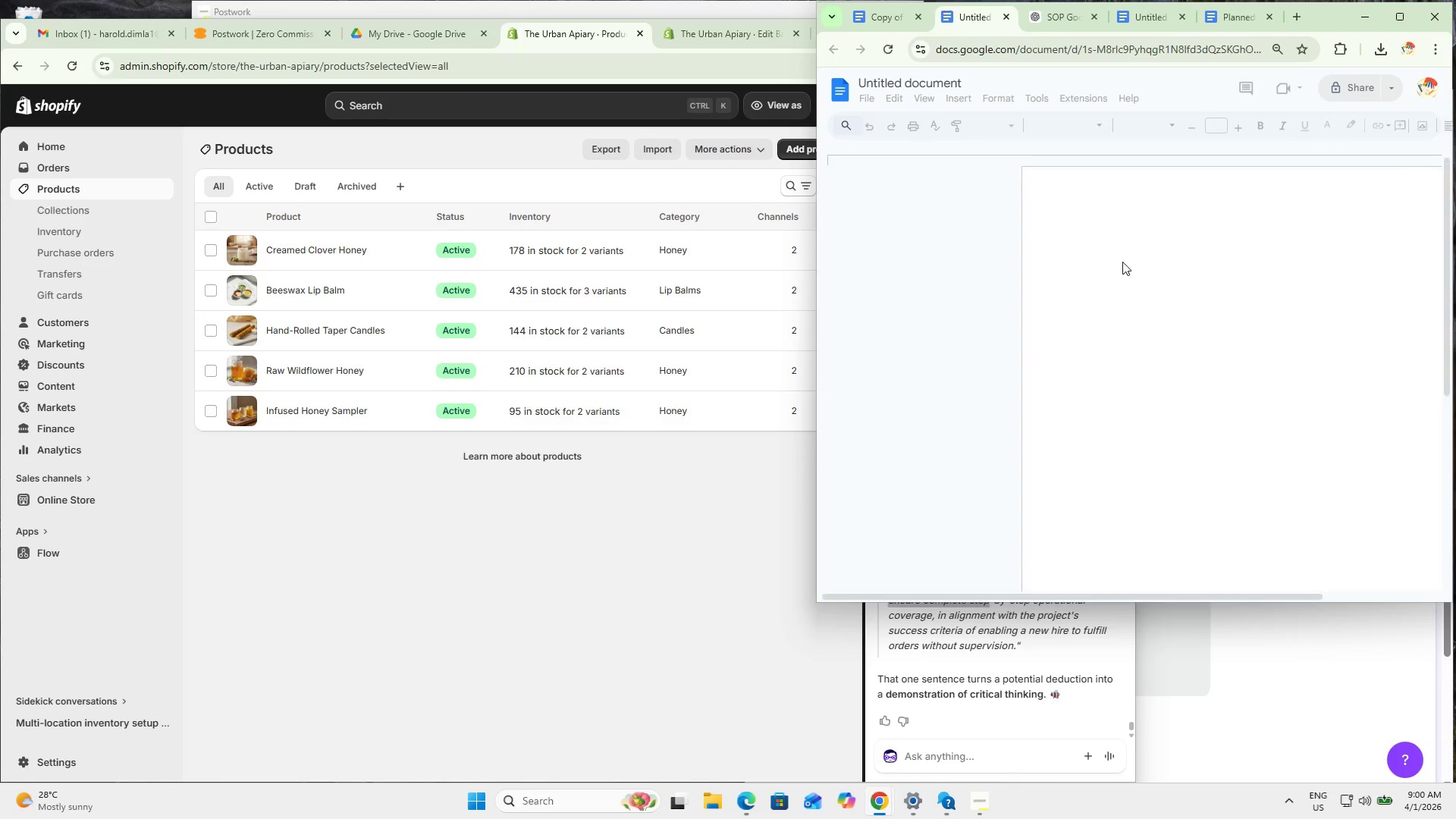 
key(Control+ControlLeft)
 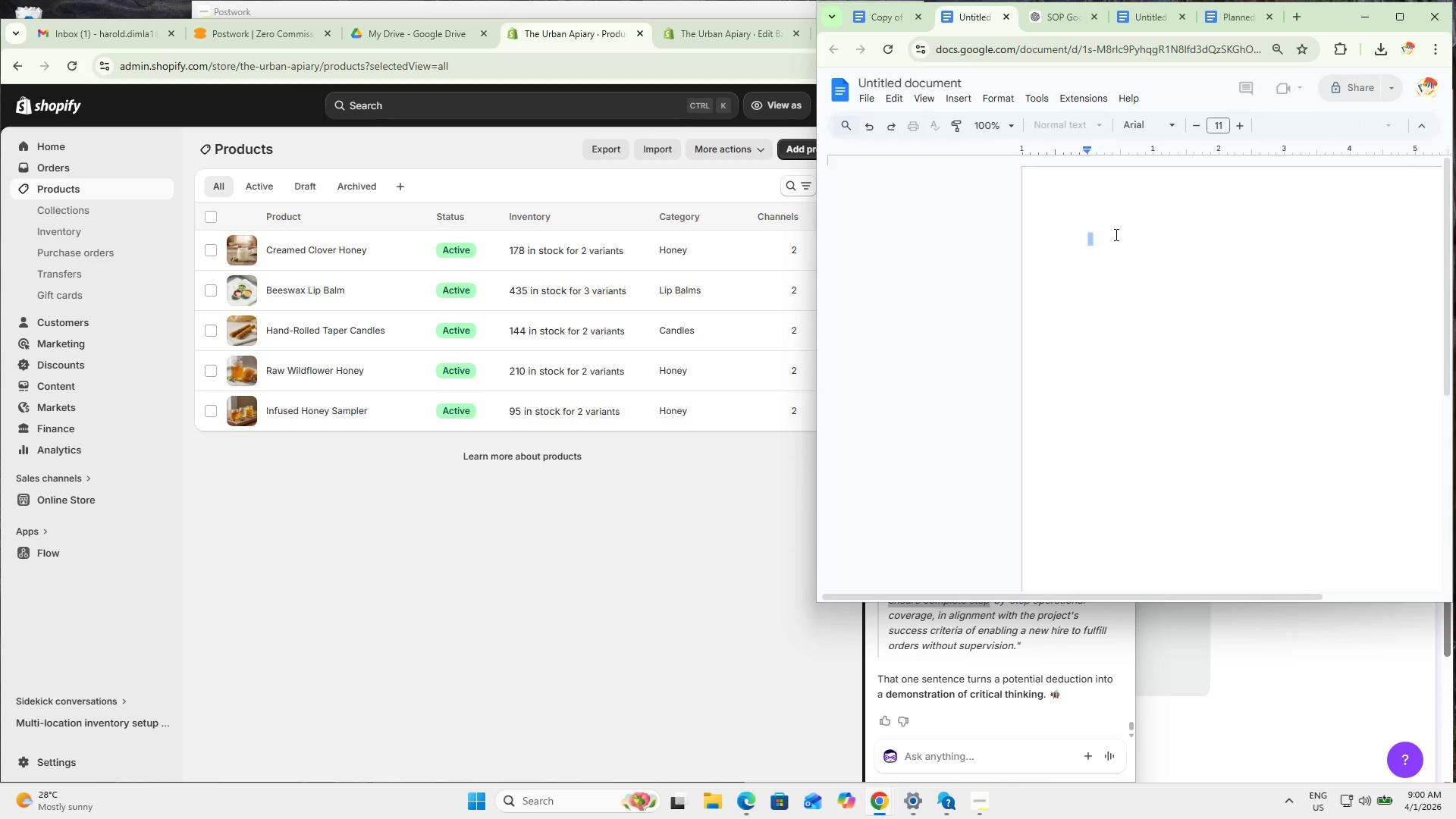 
key(Control+V)
 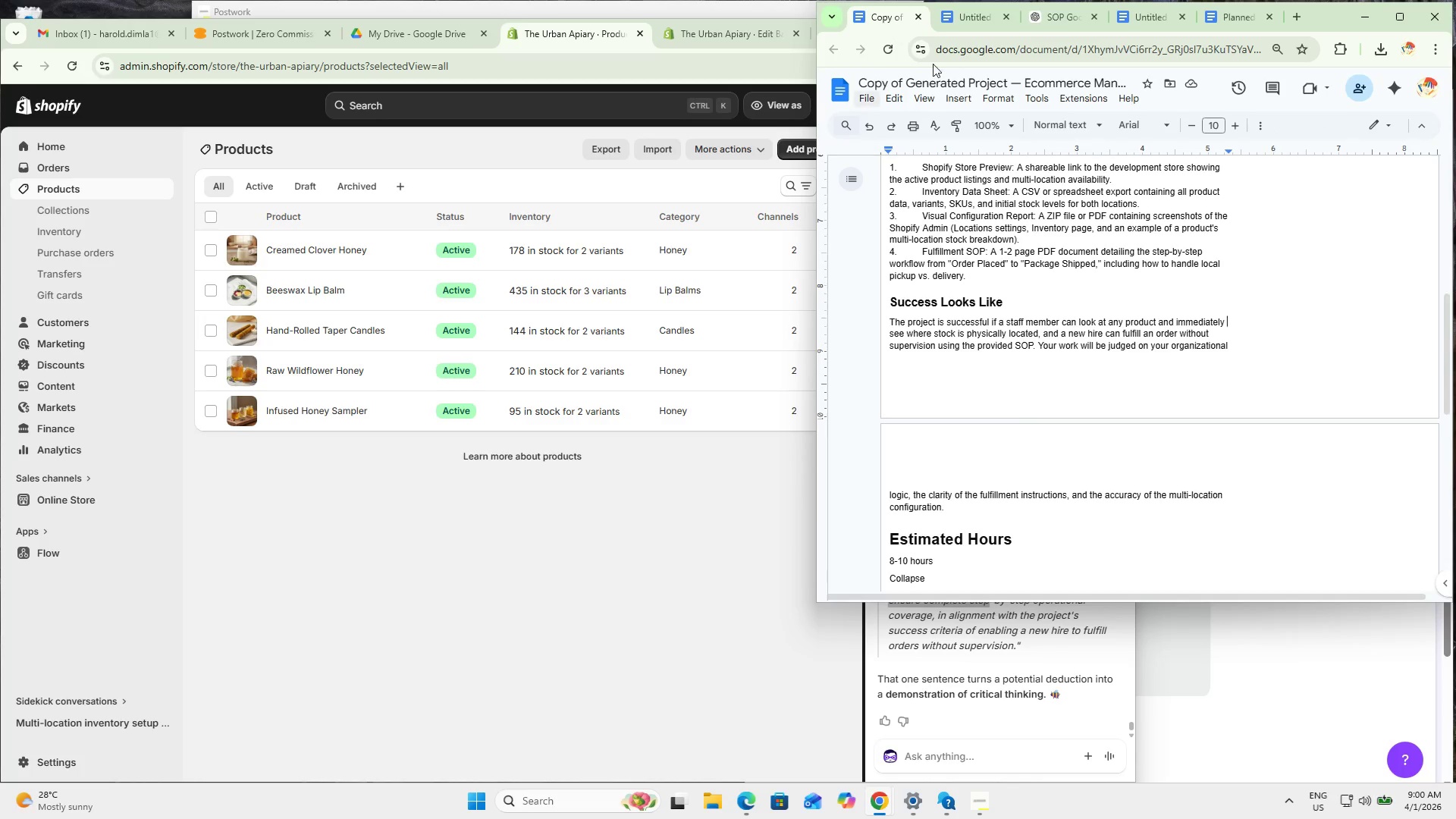 
scroll: coordinate [1053, 369], scroll_direction: up, amount: 12.0
 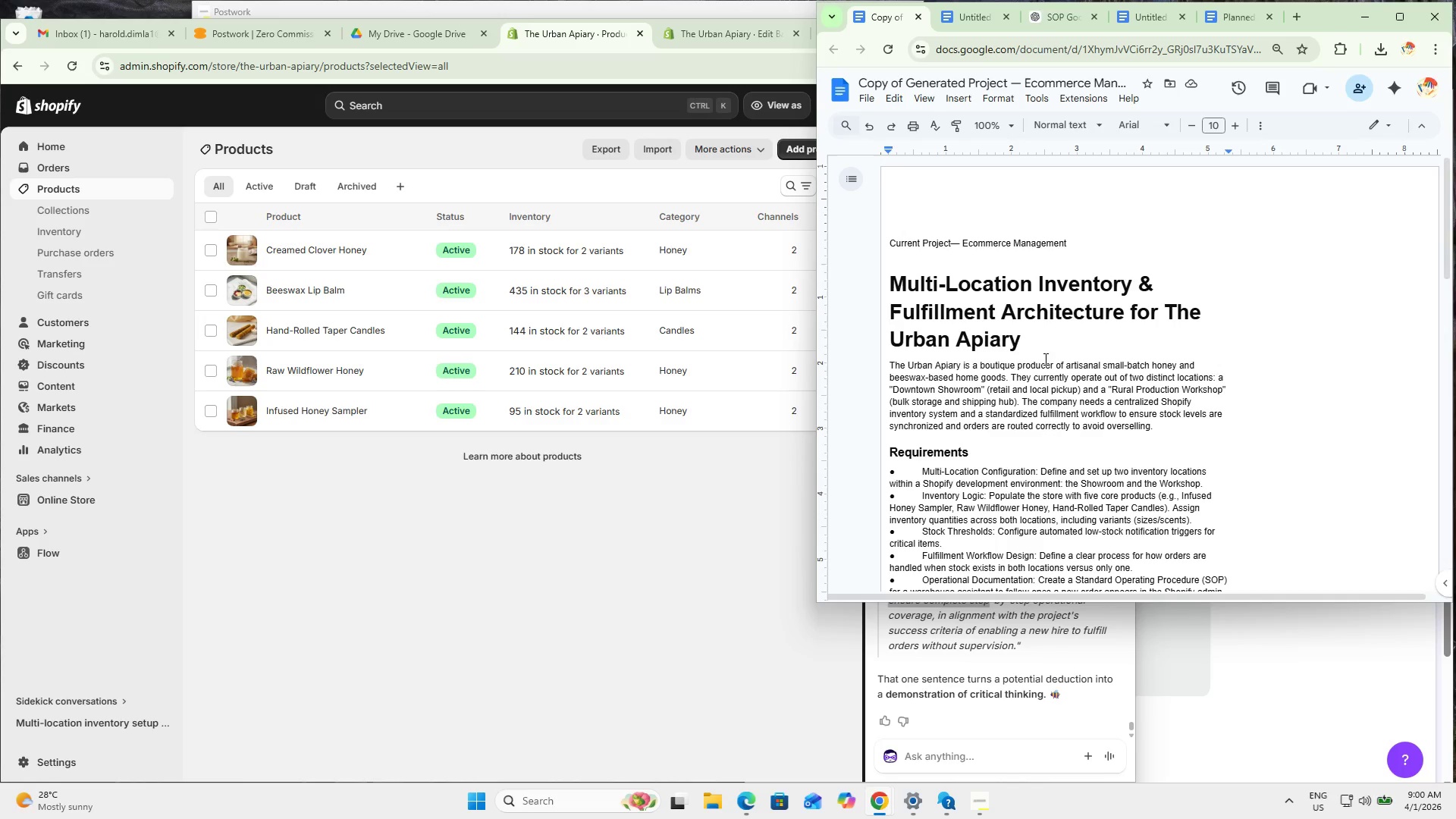 
left_click_drag(start_coordinate=[1060, 346], to_coordinate=[886, 278])
 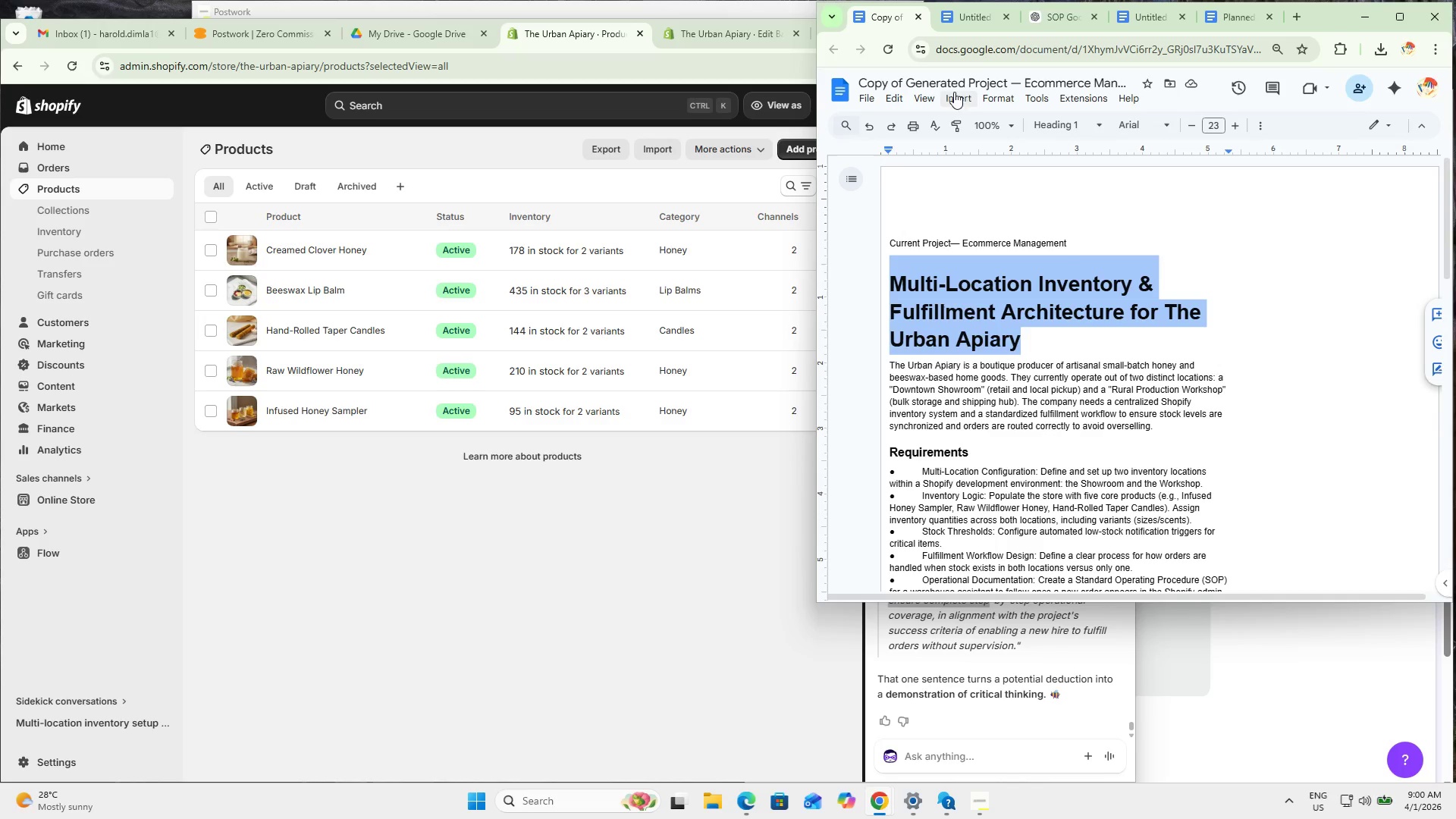 
hold_key(key=ControlLeft, duration=0.73)
 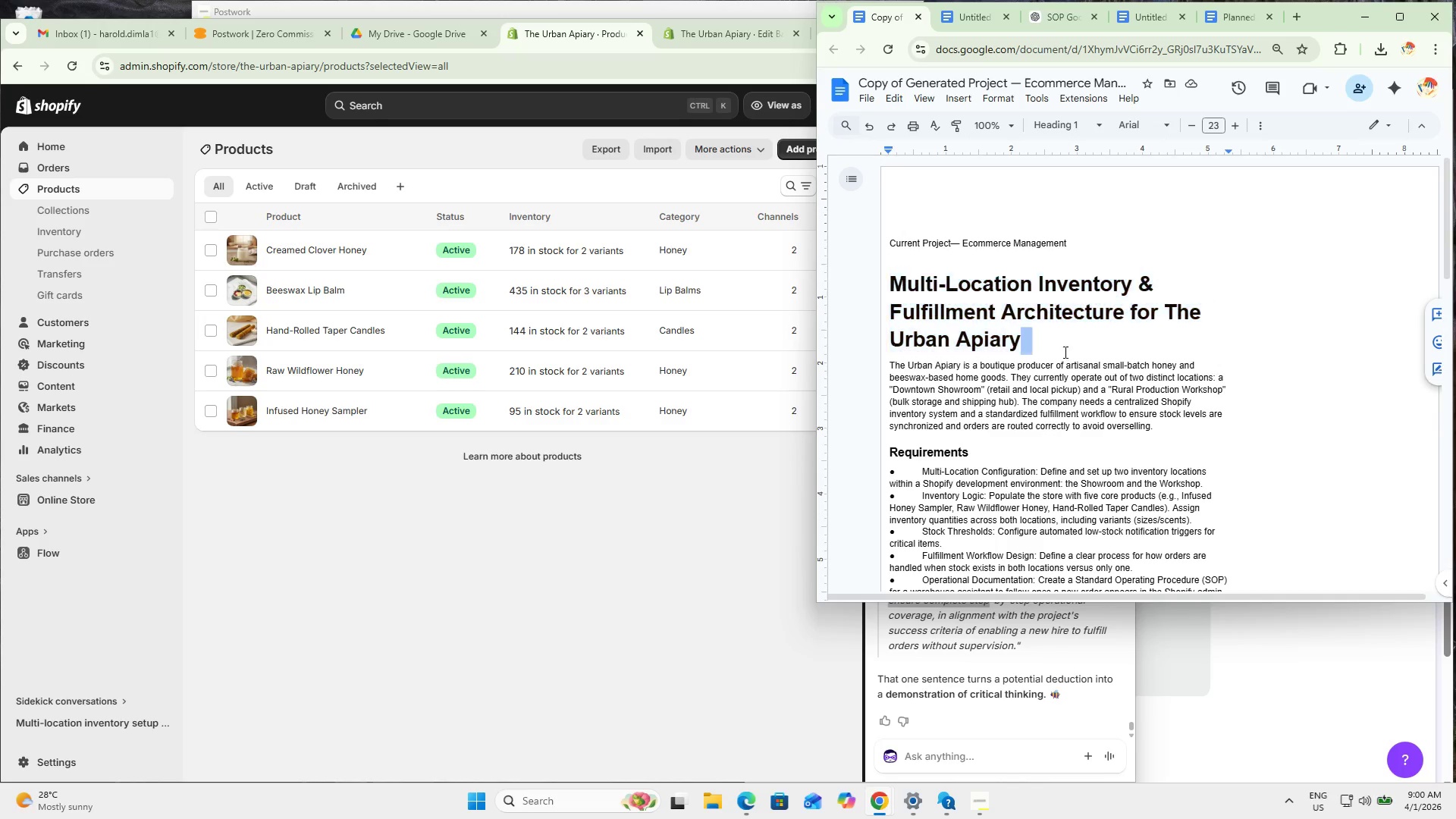 
type(ccc)
 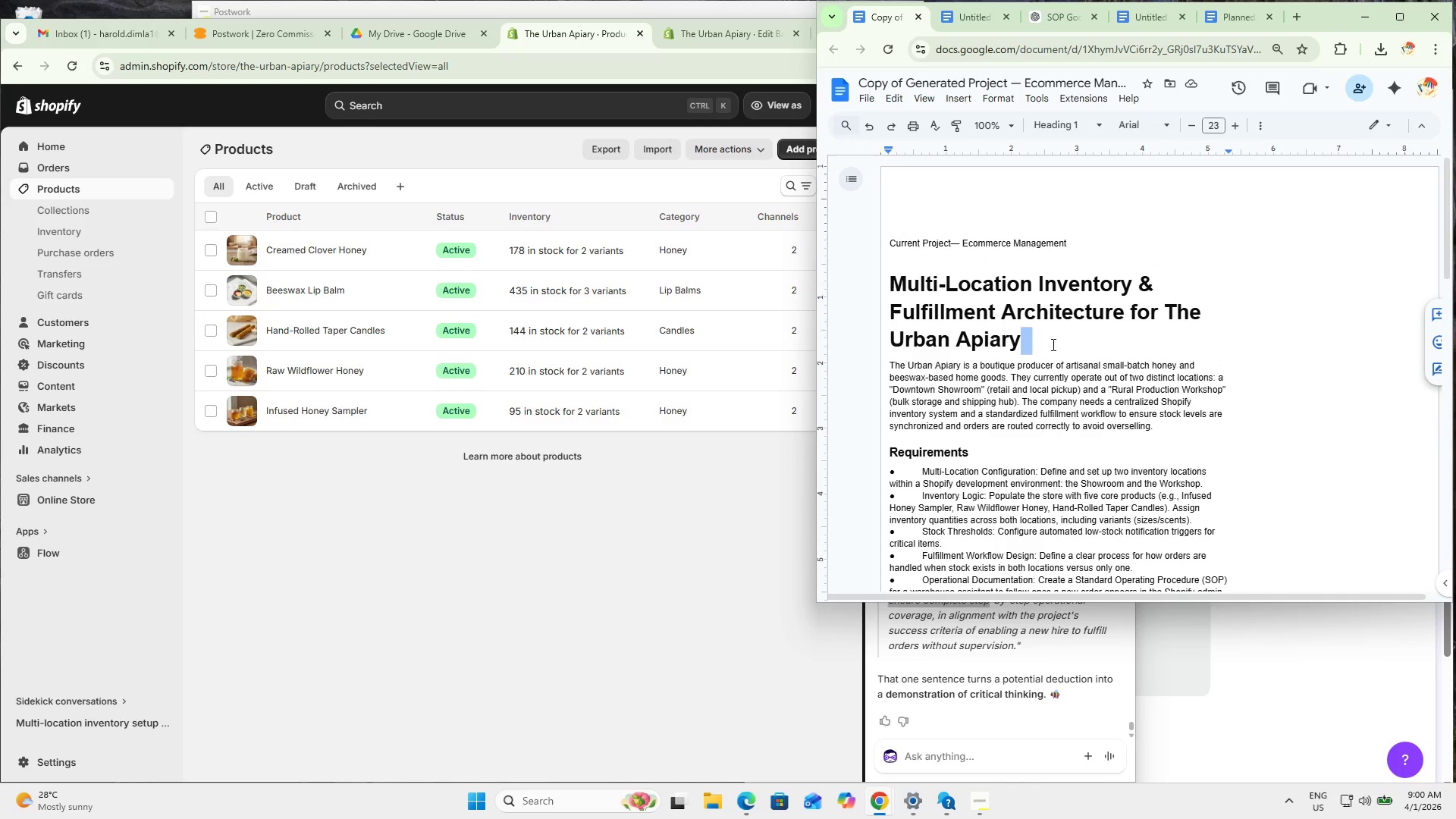 
double_click([1042, 337])
 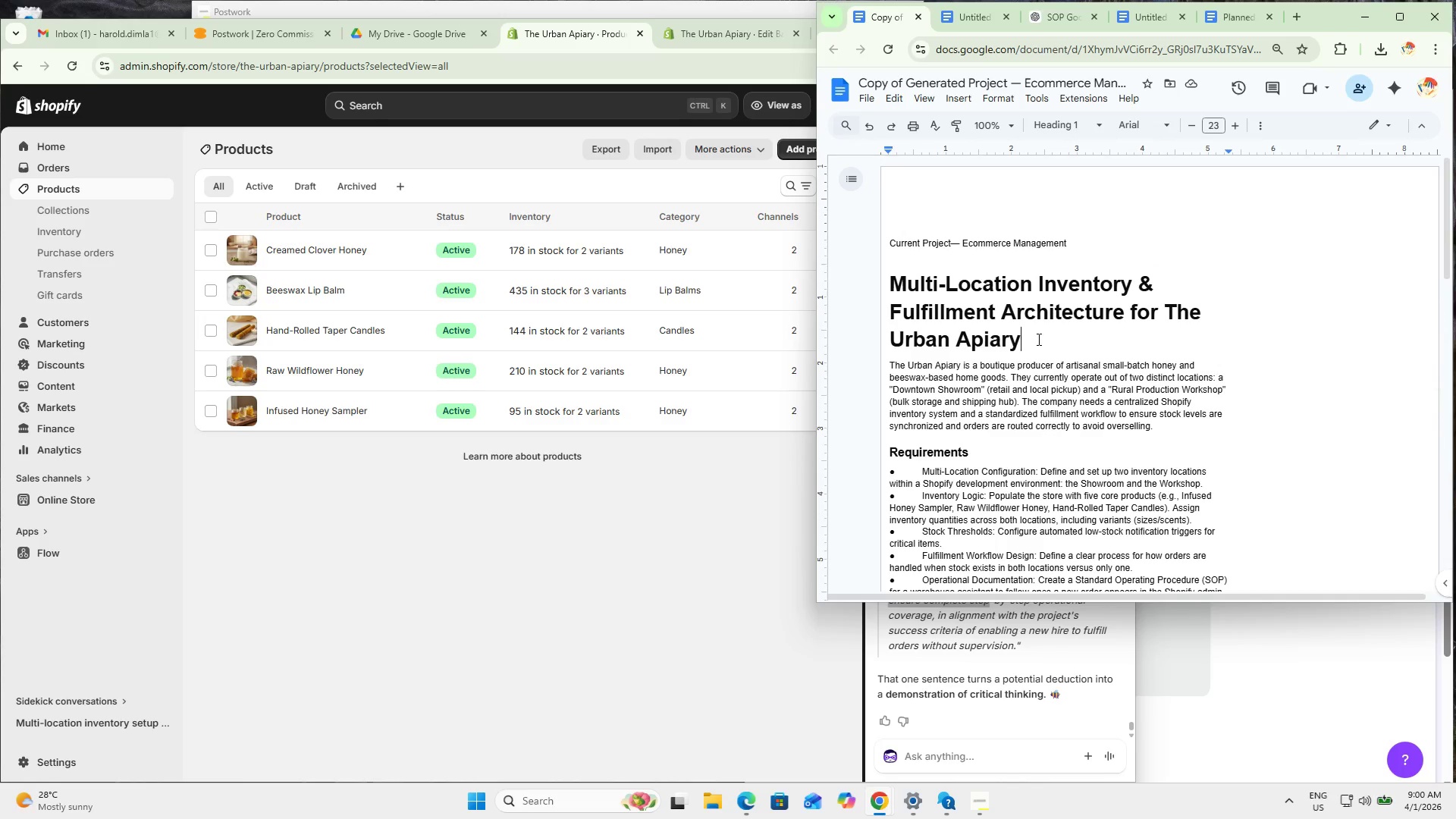 
left_click_drag(start_coordinate=[1037, 341], to_coordinate=[881, 284])
 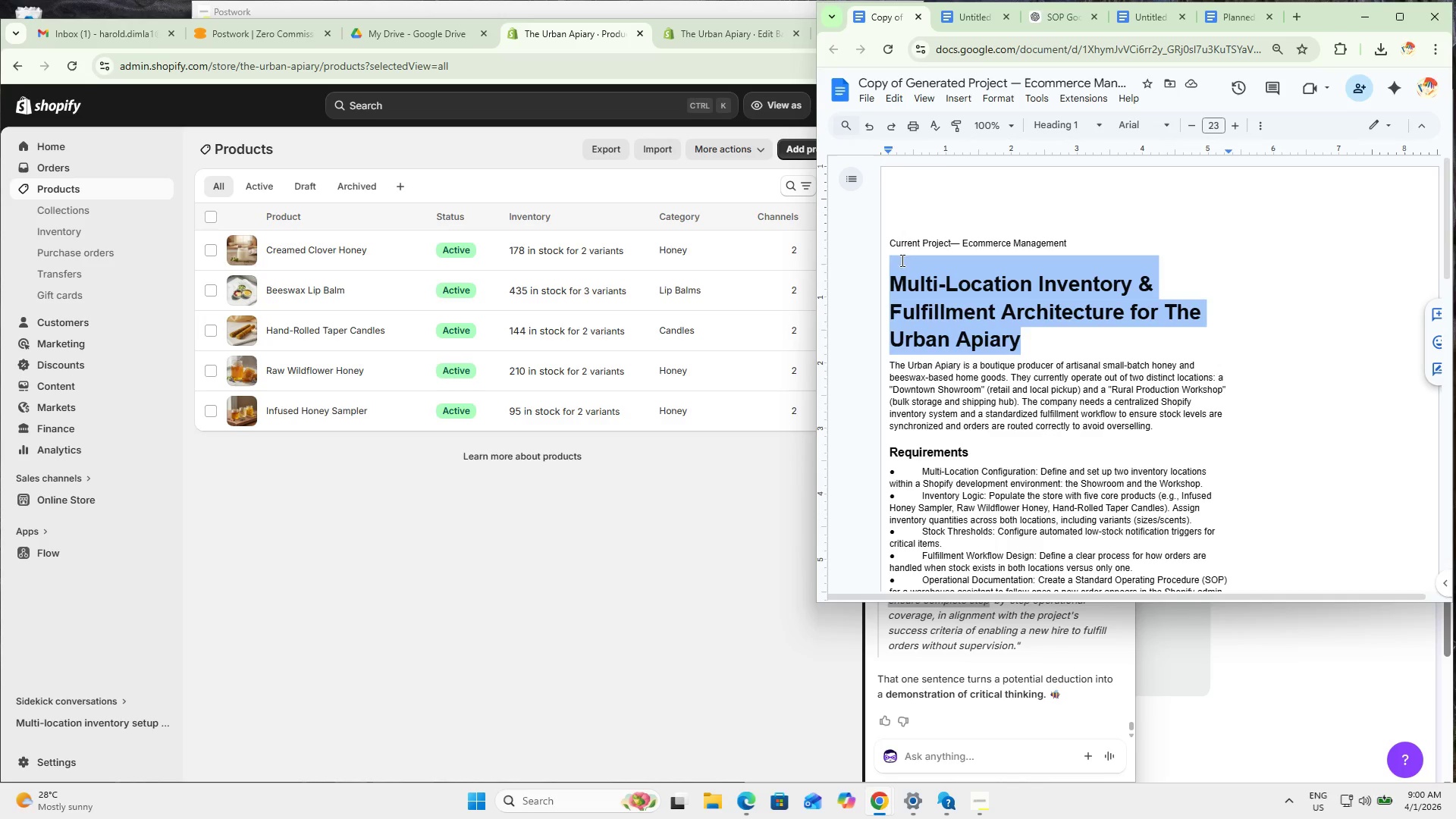 
key(Control+C)
 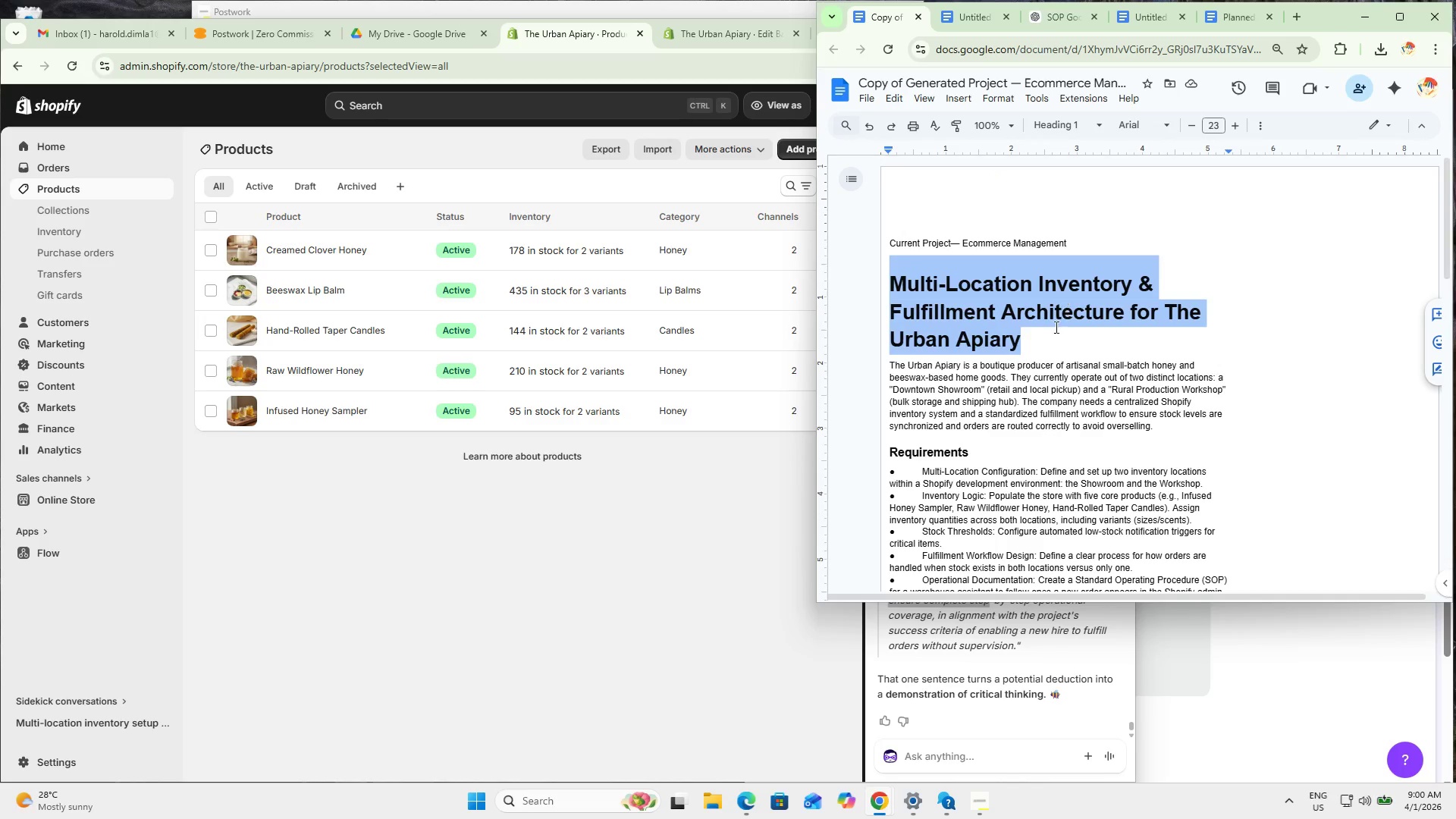 
left_click([1056, 344])
 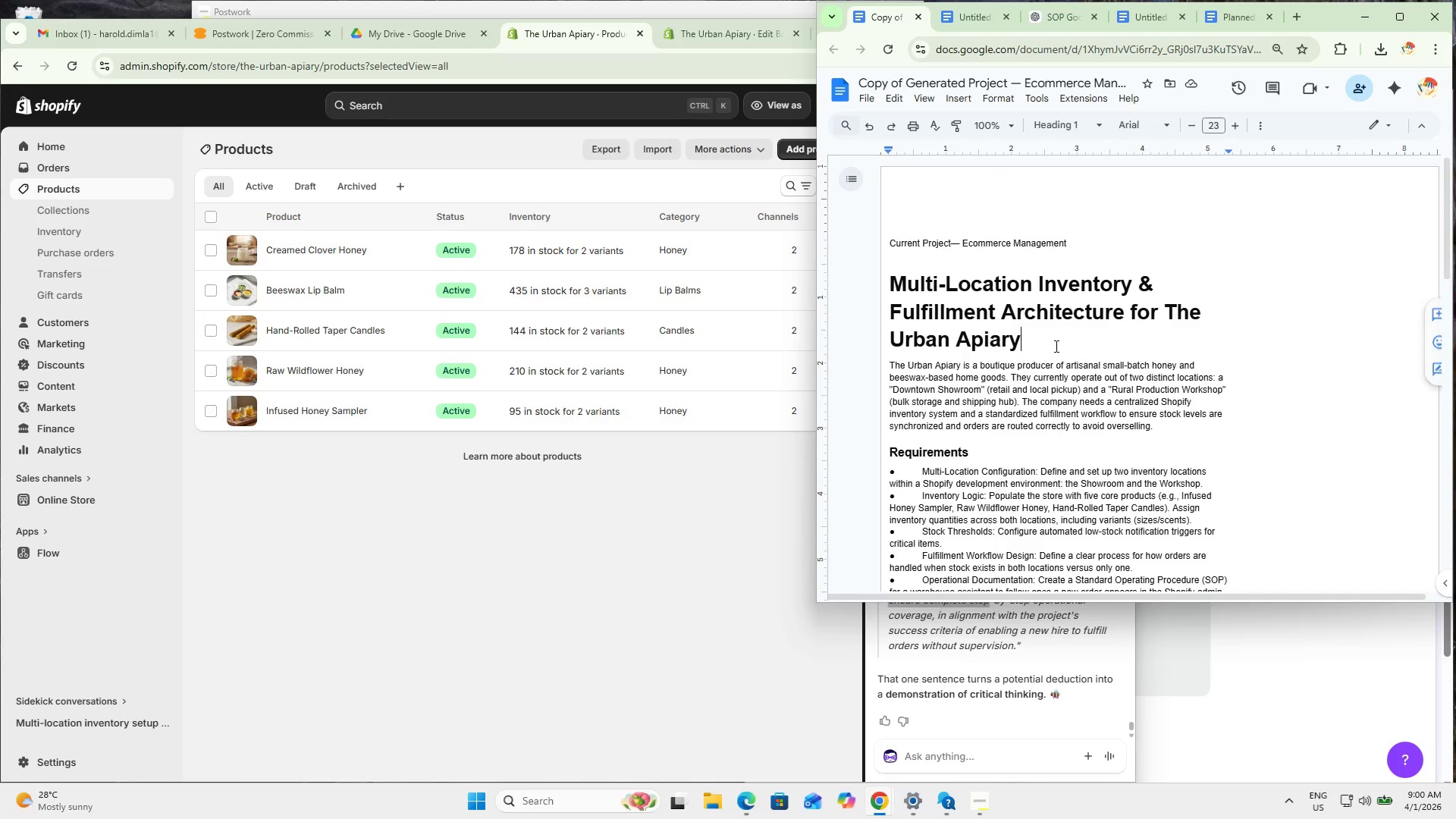 
left_click_drag(start_coordinate=[1052, 346], to_coordinate=[887, 244])
 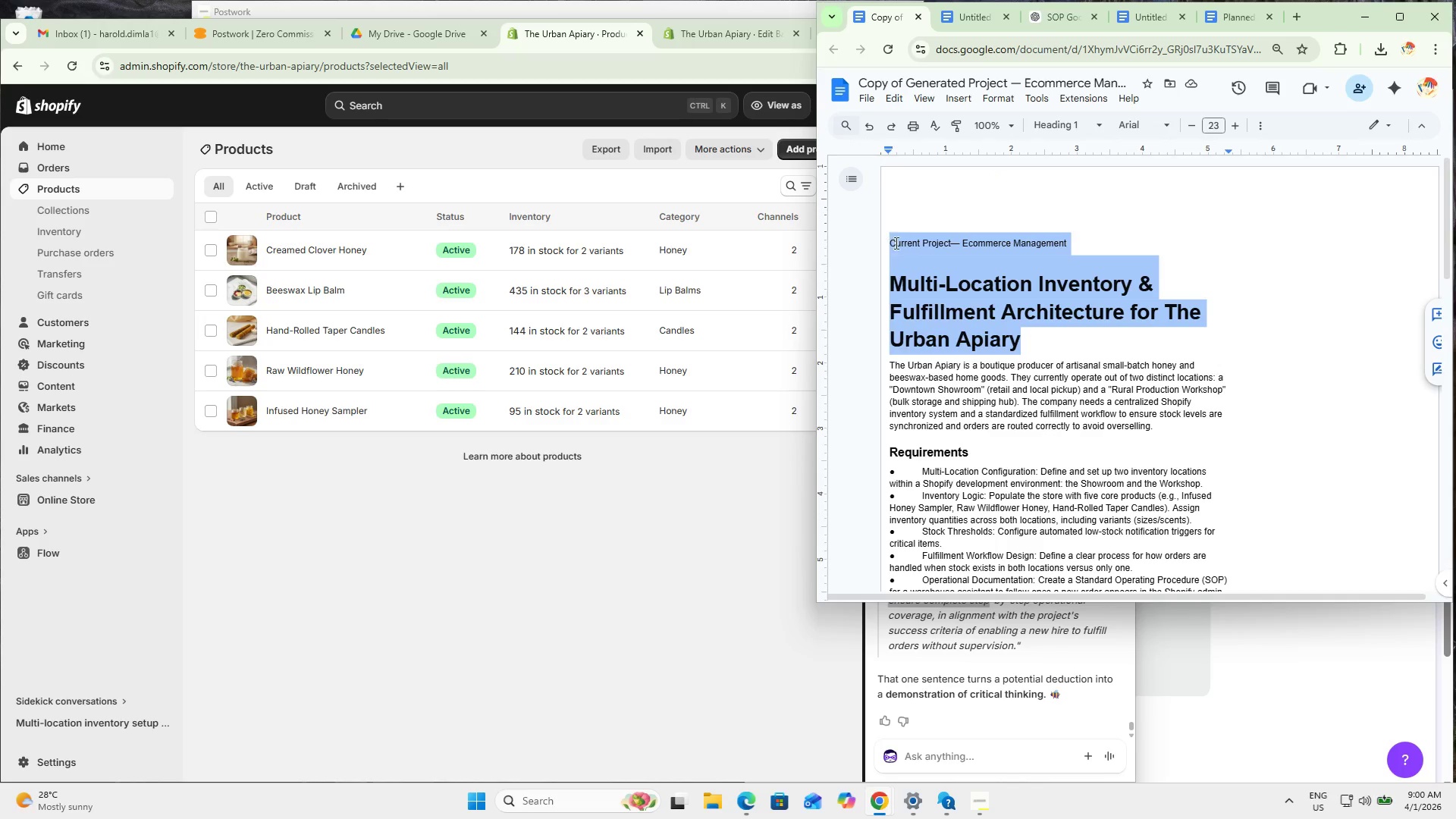 
hold_key(key=ControlLeft, duration=0.42)
 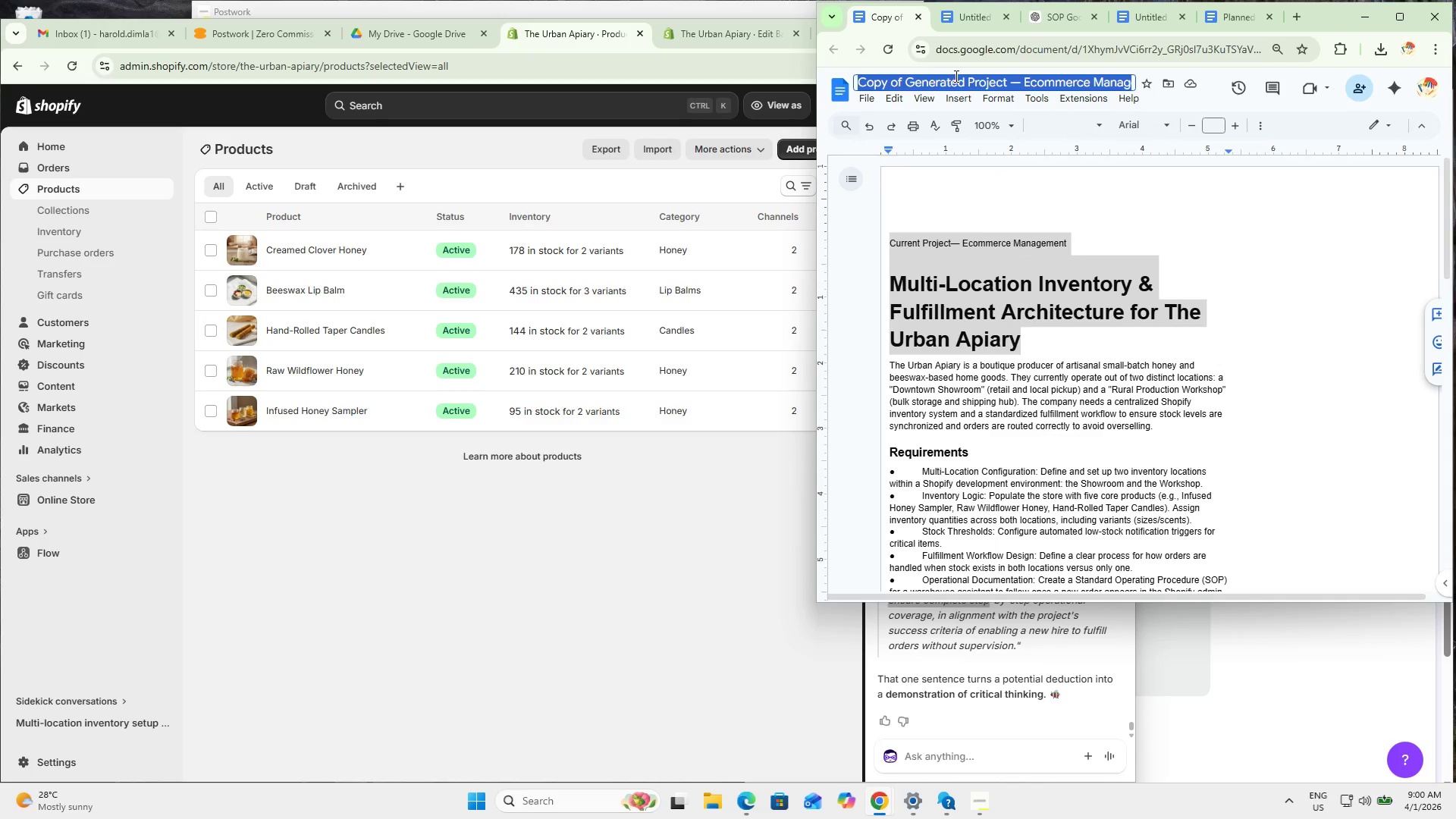 
type(cc)
 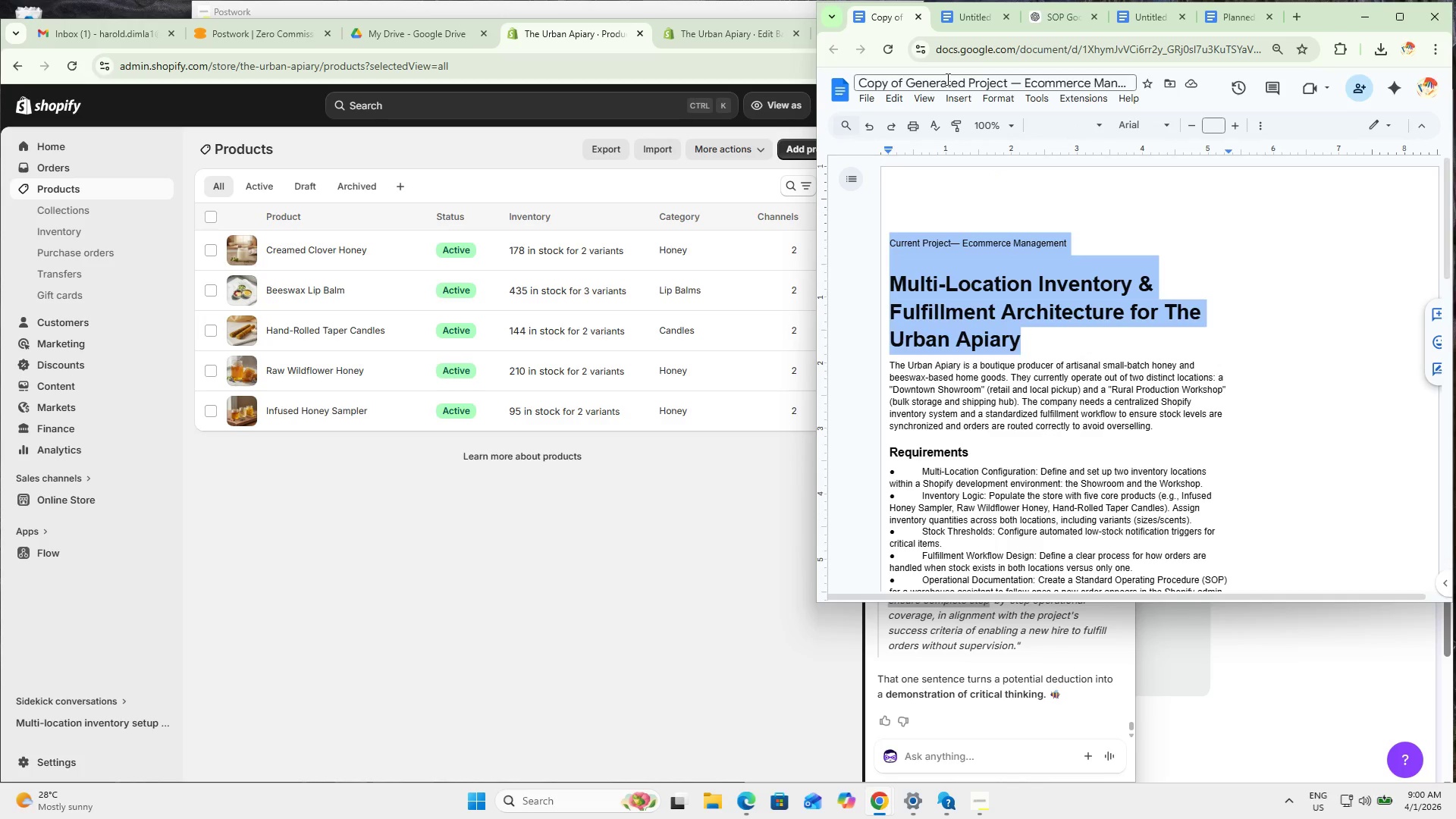 
left_click([946, 79])
 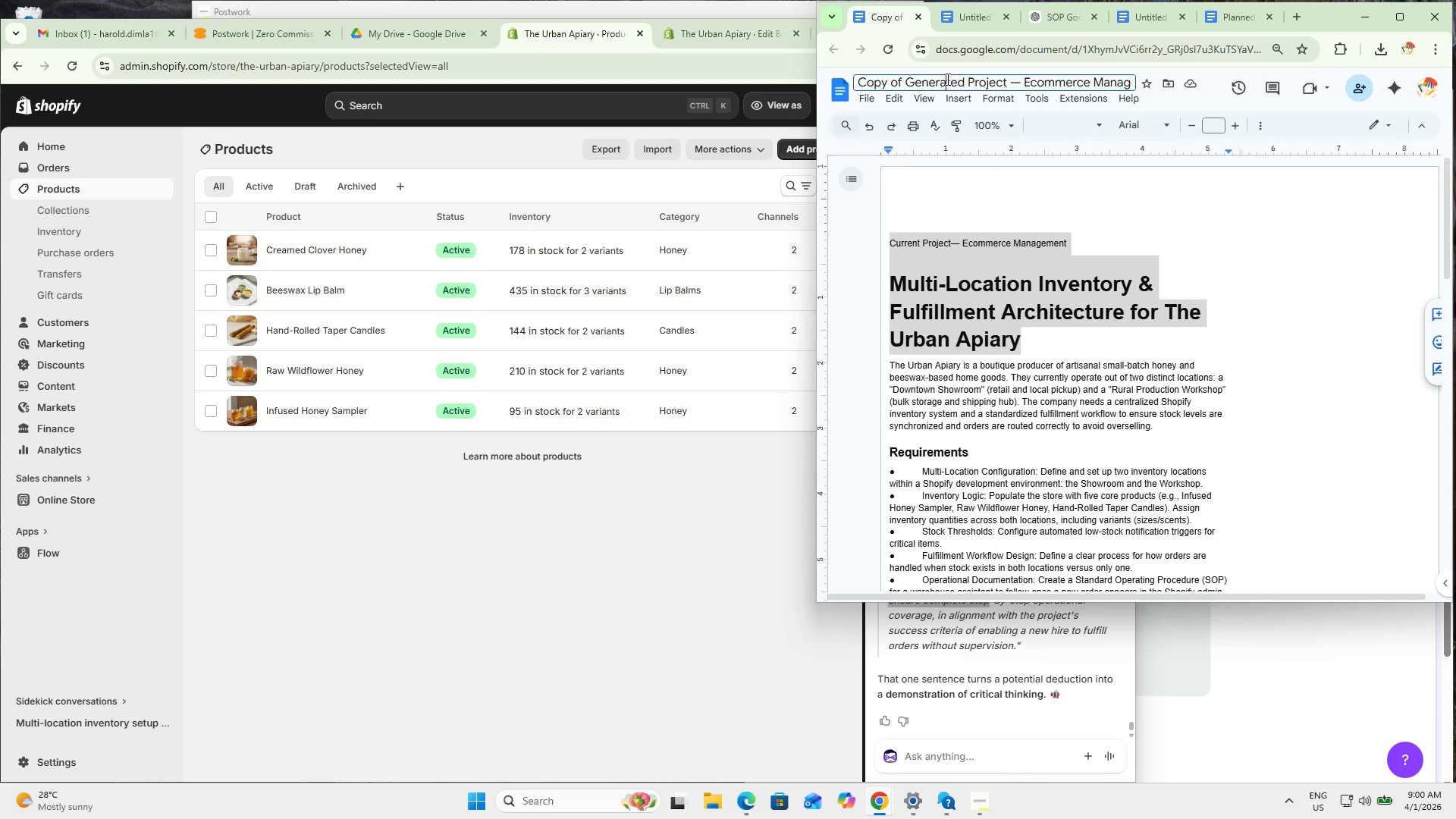 
key(Control+A)
 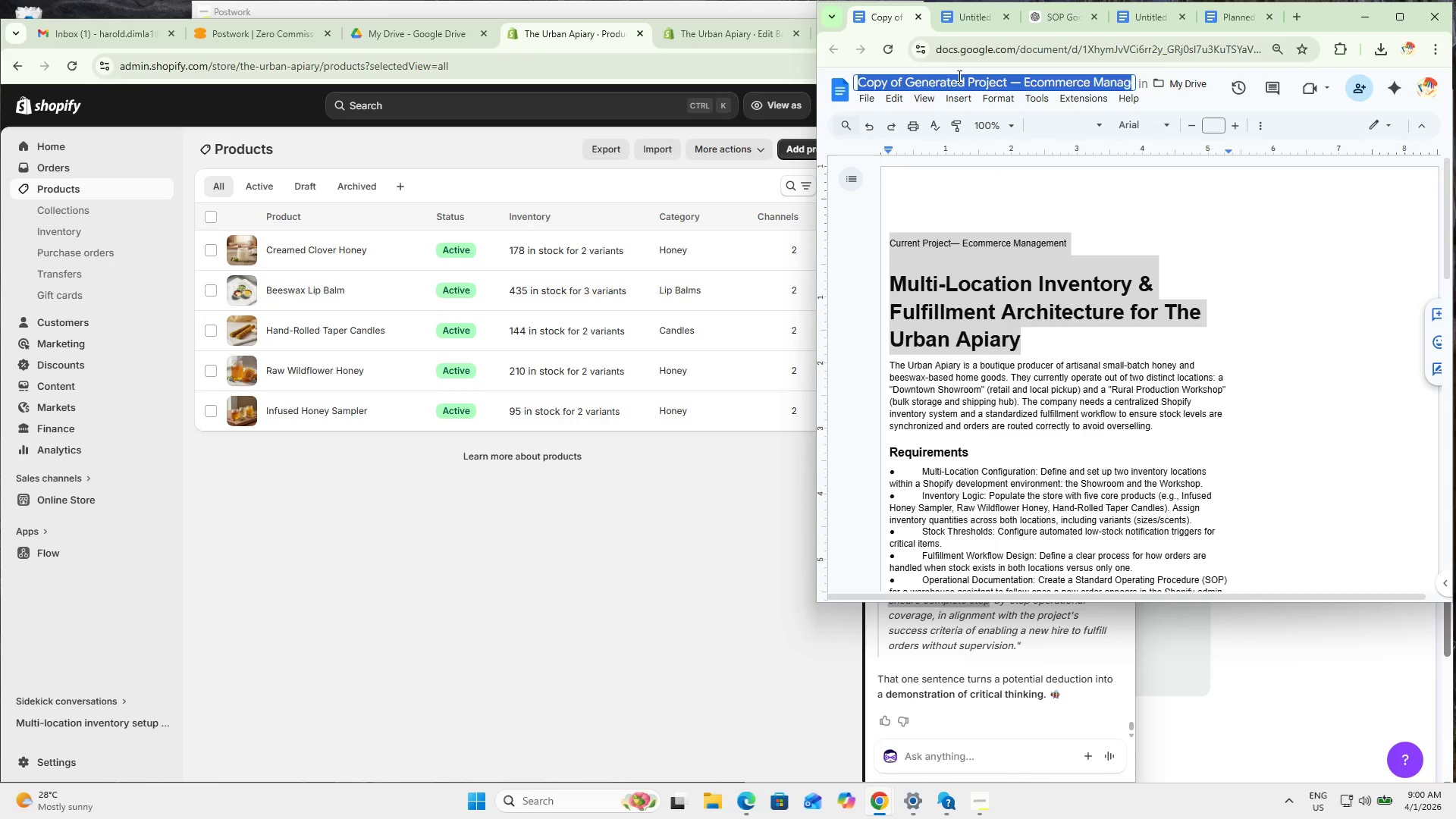 
key(Control+V)
 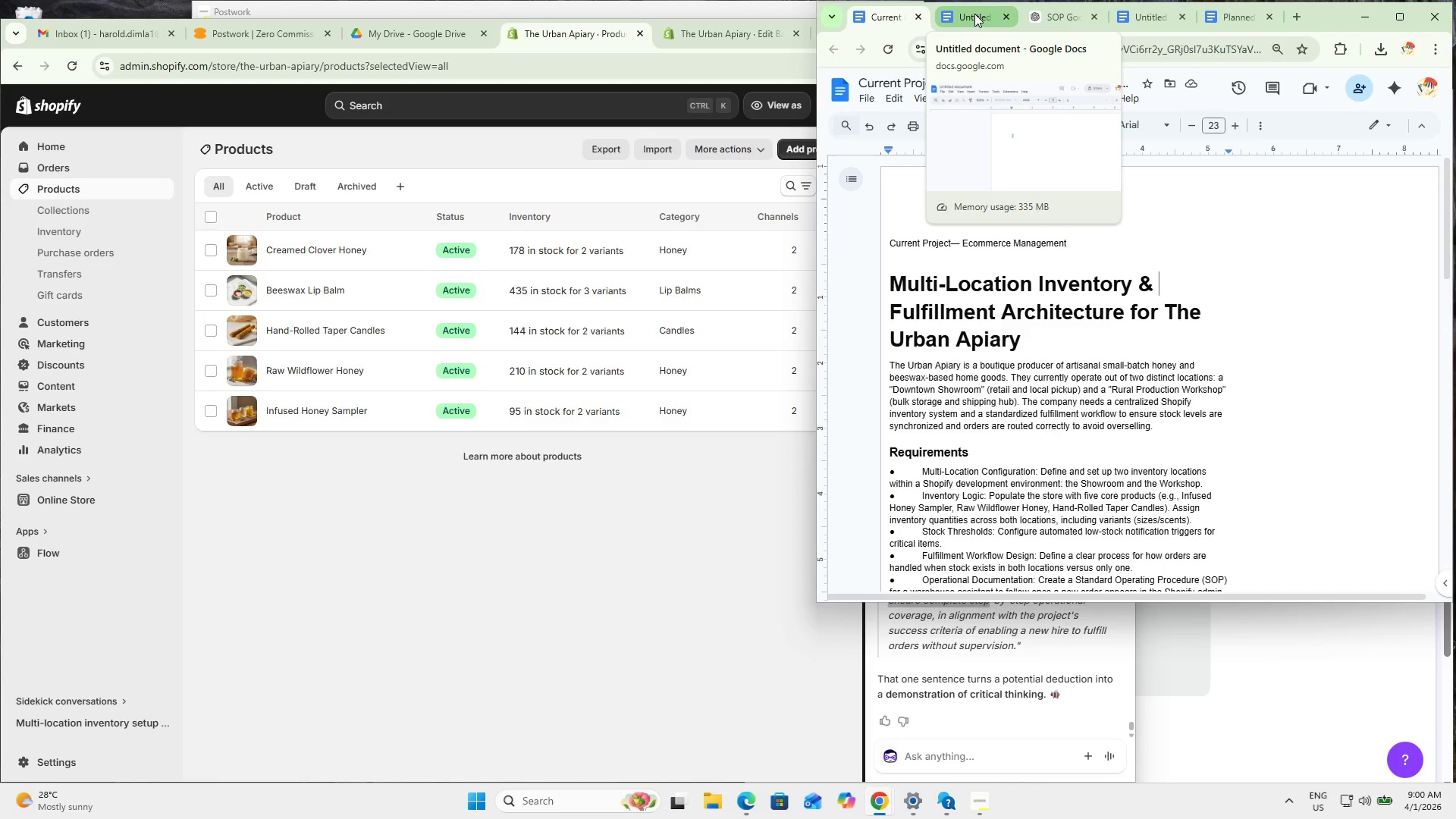 
left_click([974, 14])
 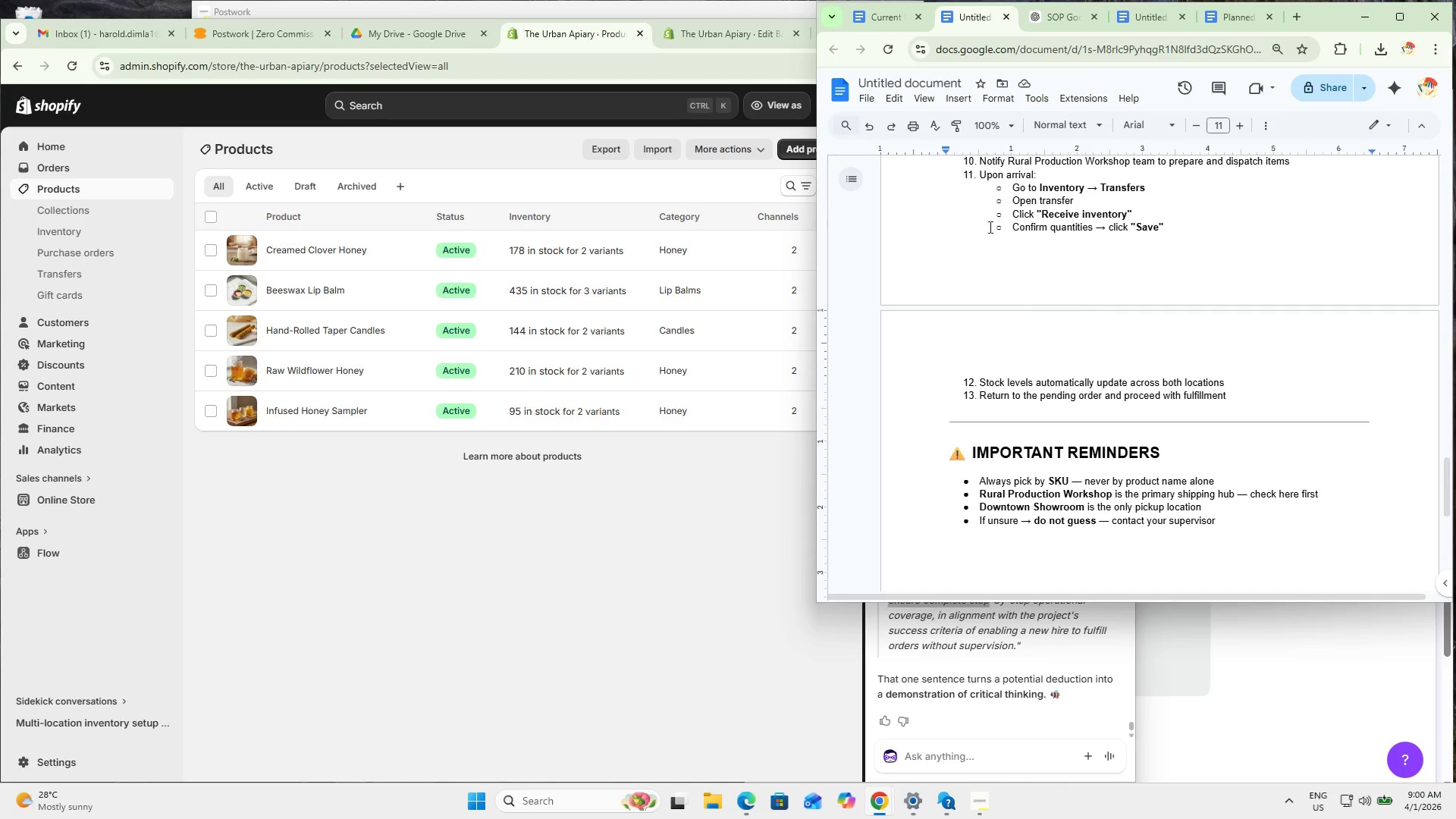 
scroll: coordinate [1154, 489], scroll_direction: up, amount: 36.0
 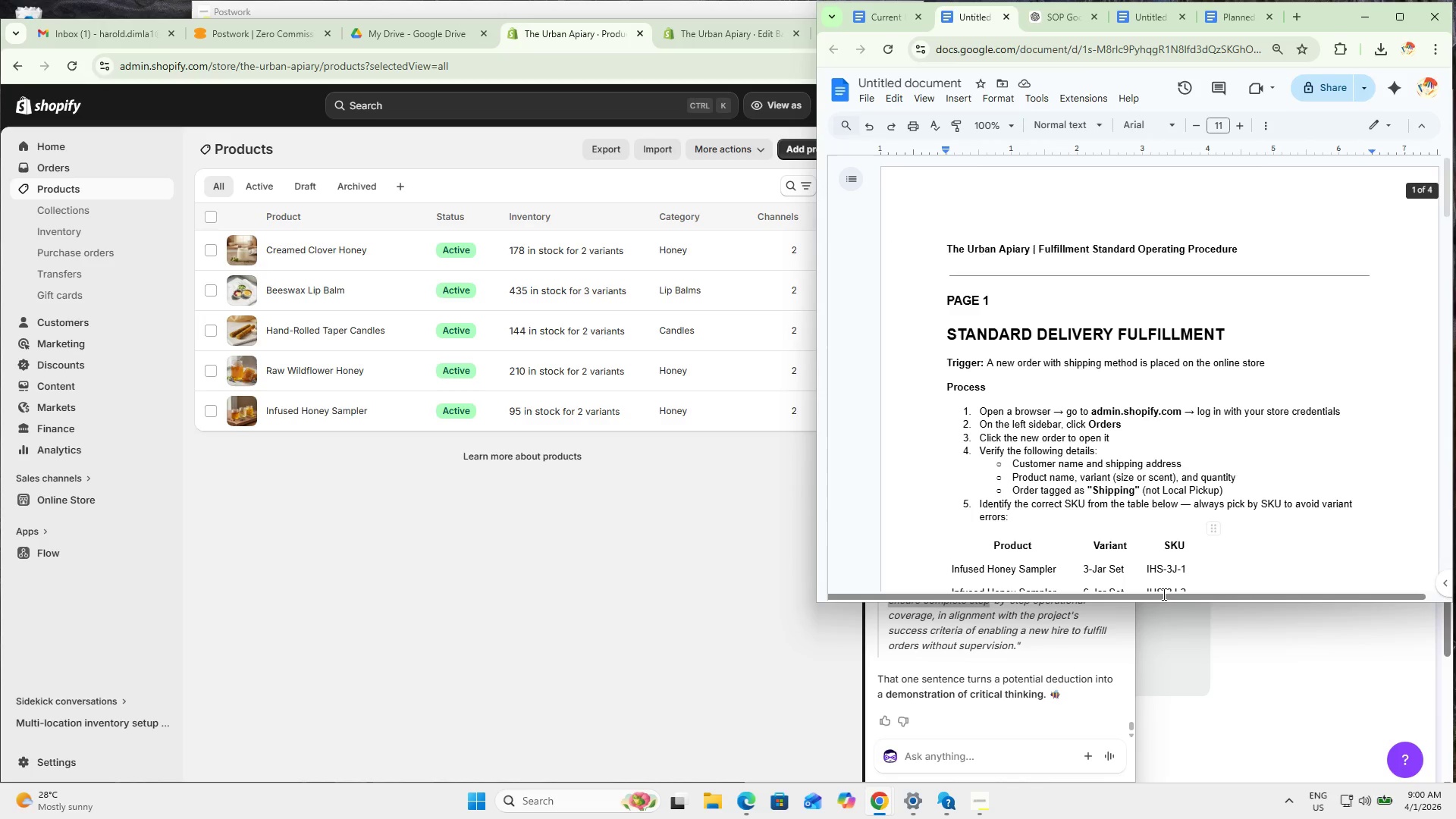 
left_click_drag(start_coordinate=[1163, 596], to_coordinate=[1135, 596])
 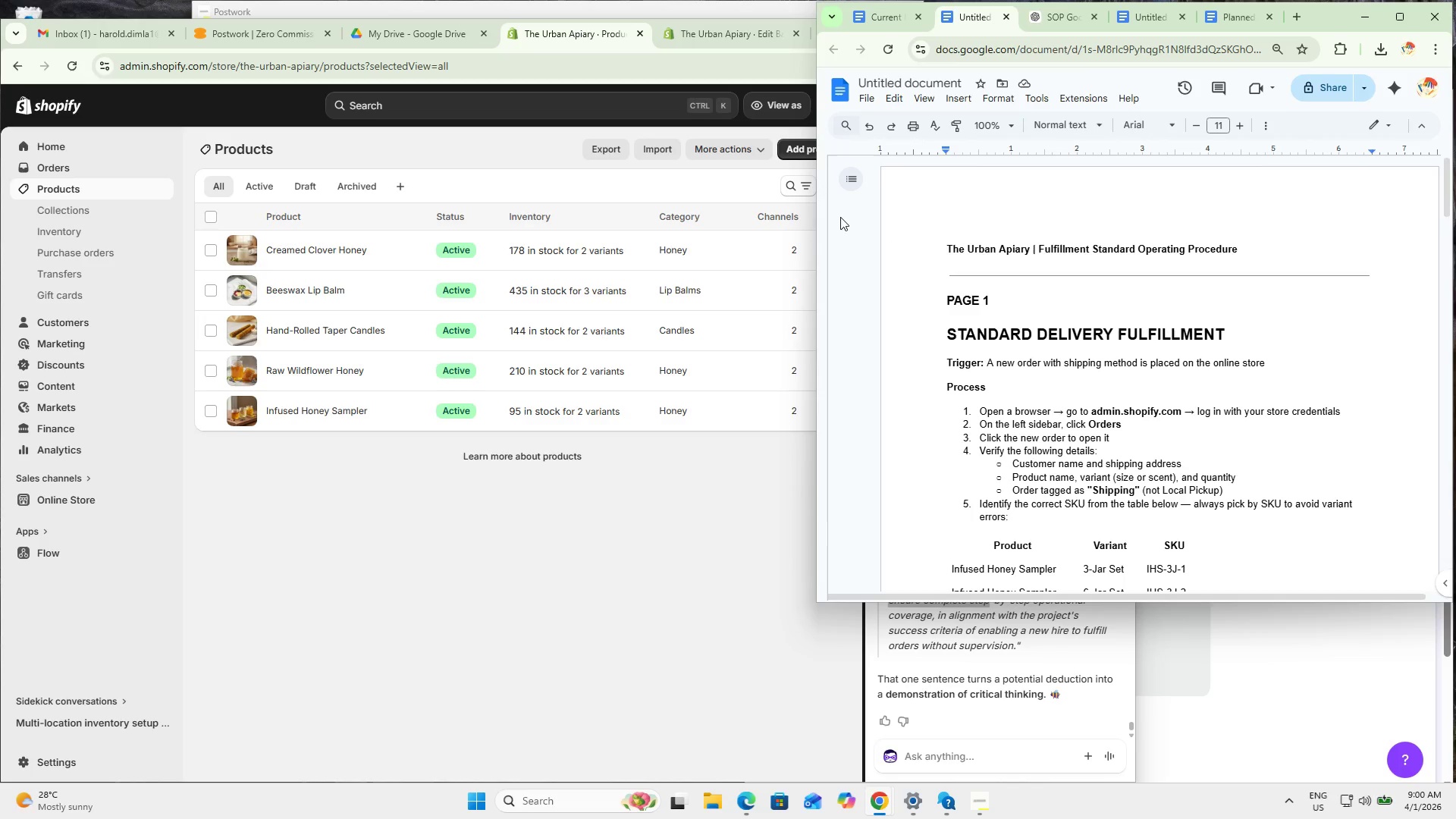 
left_click([852, 190])
 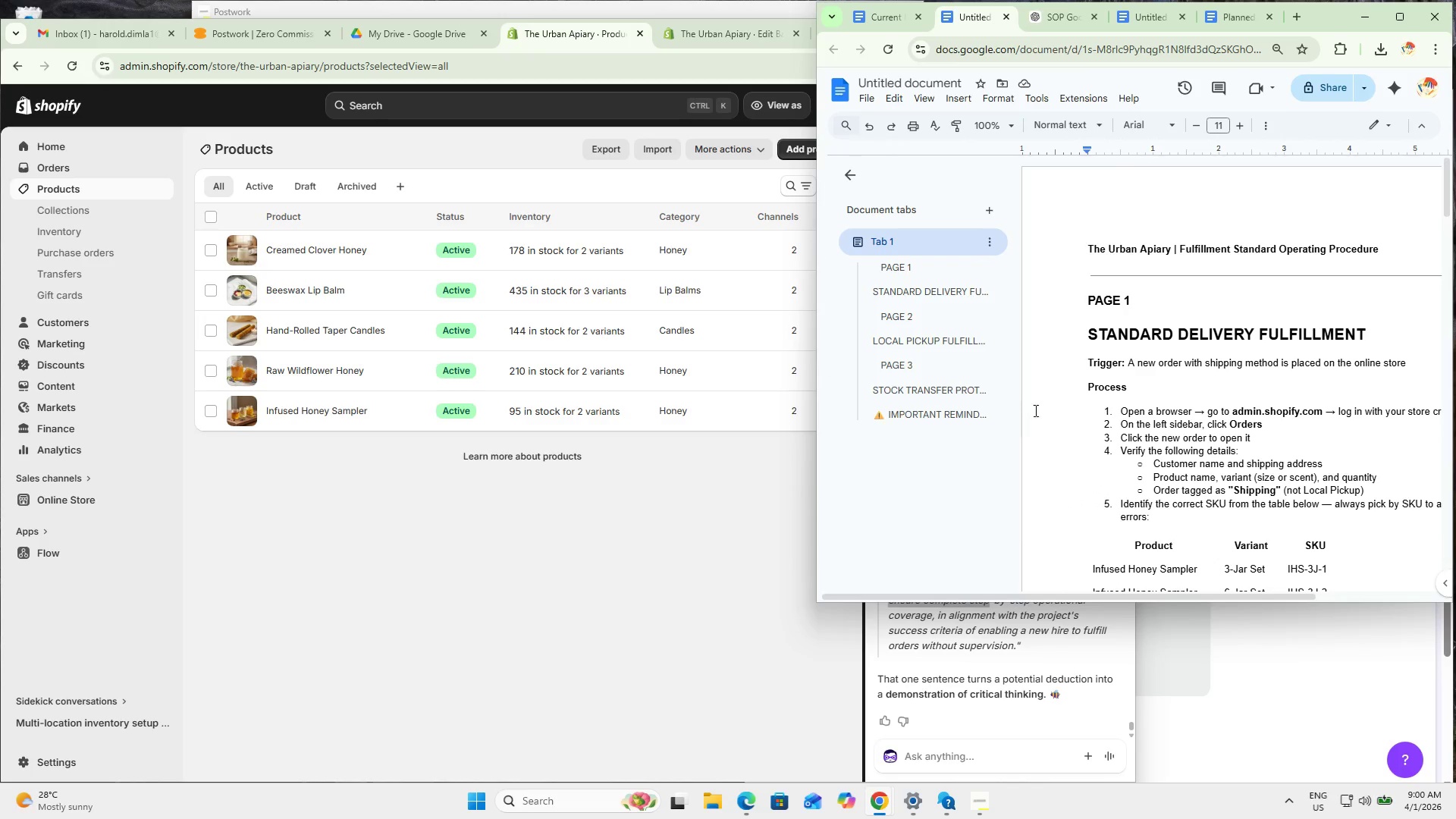 
scroll: coordinate [1201, 437], scroll_direction: down, amount: 33.0
 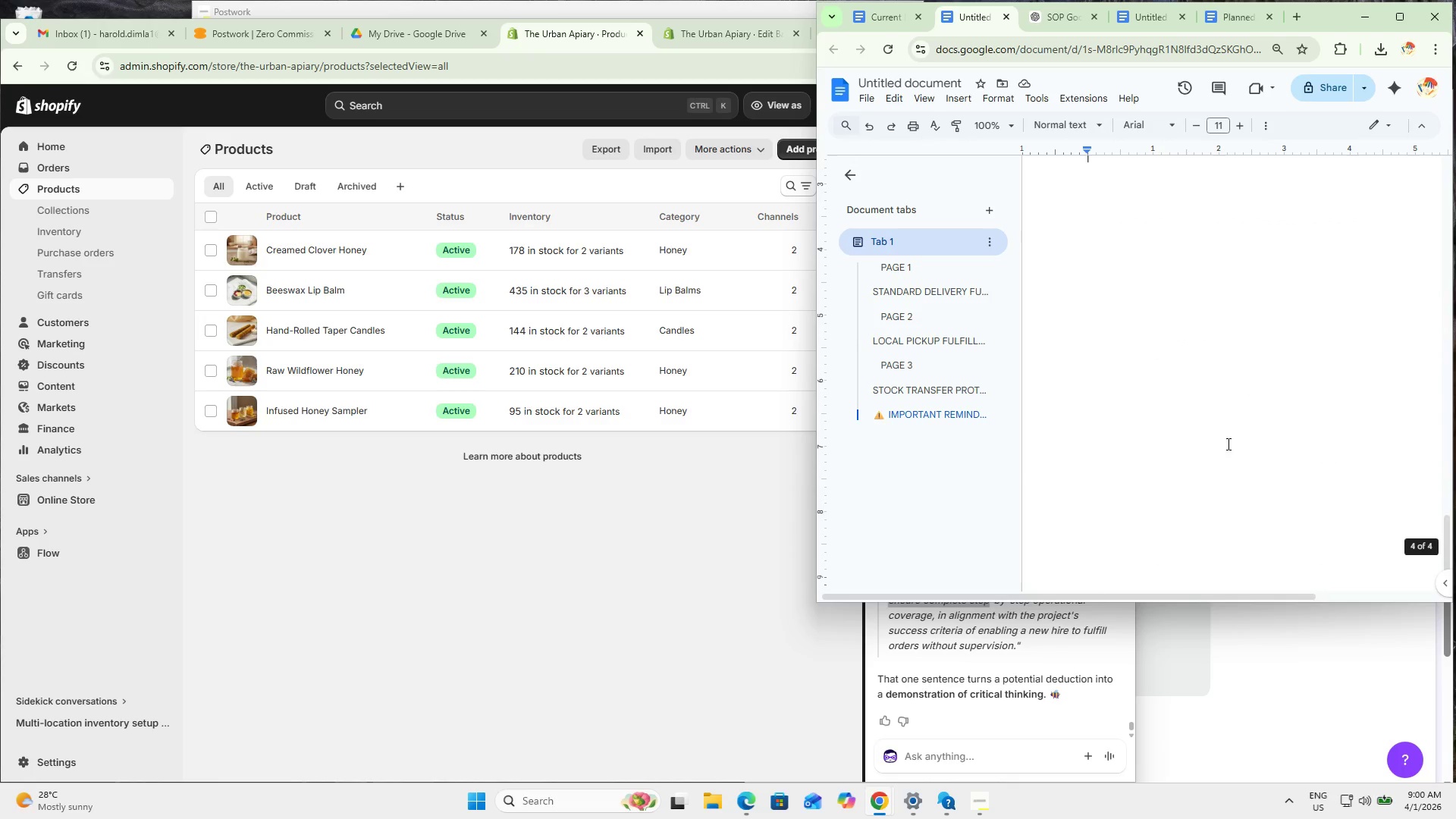 
double_click([1144, 190])
 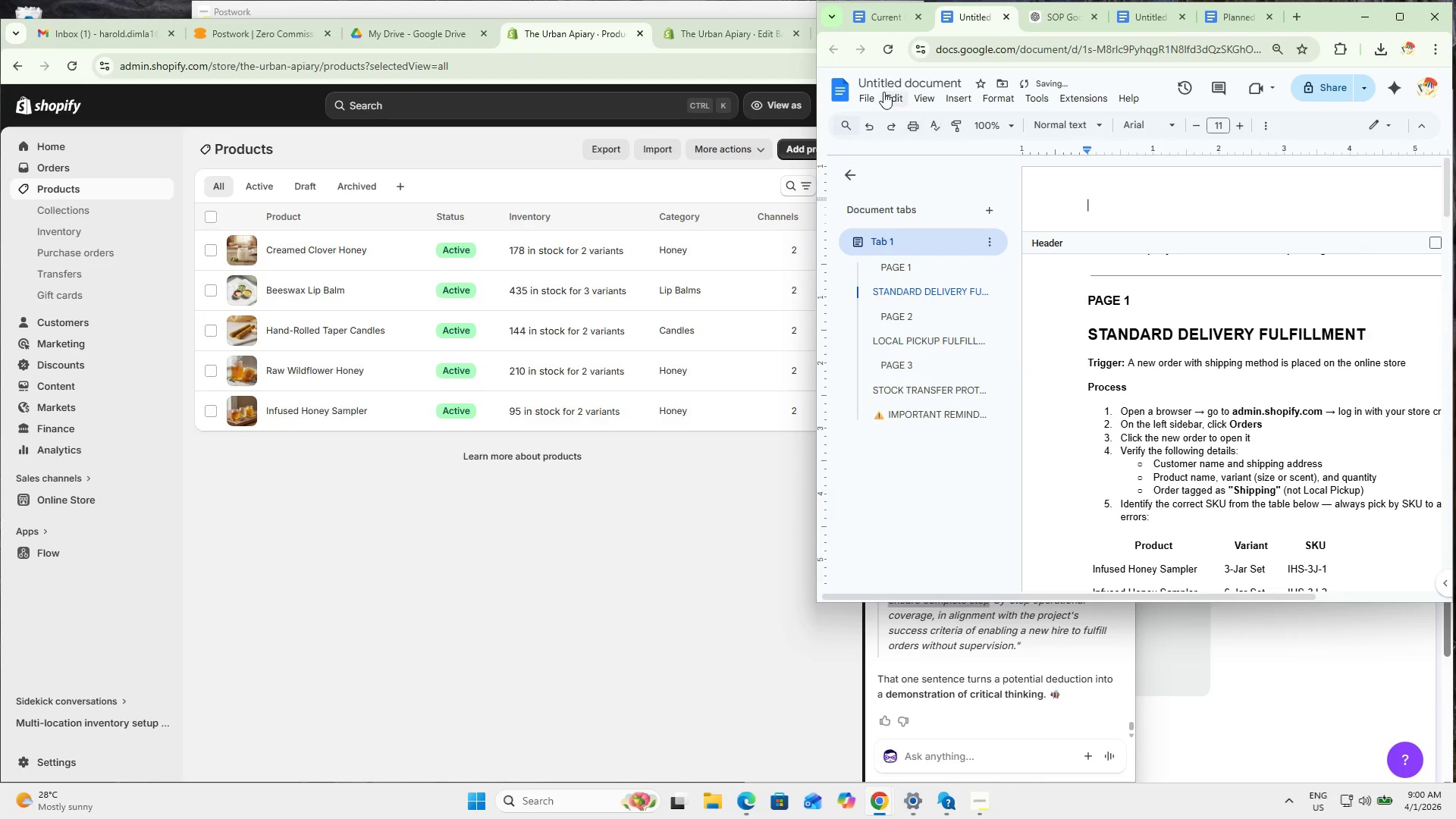 
scroll: coordinate [1149, 246], scroll_direction: up, amount: 44.0
 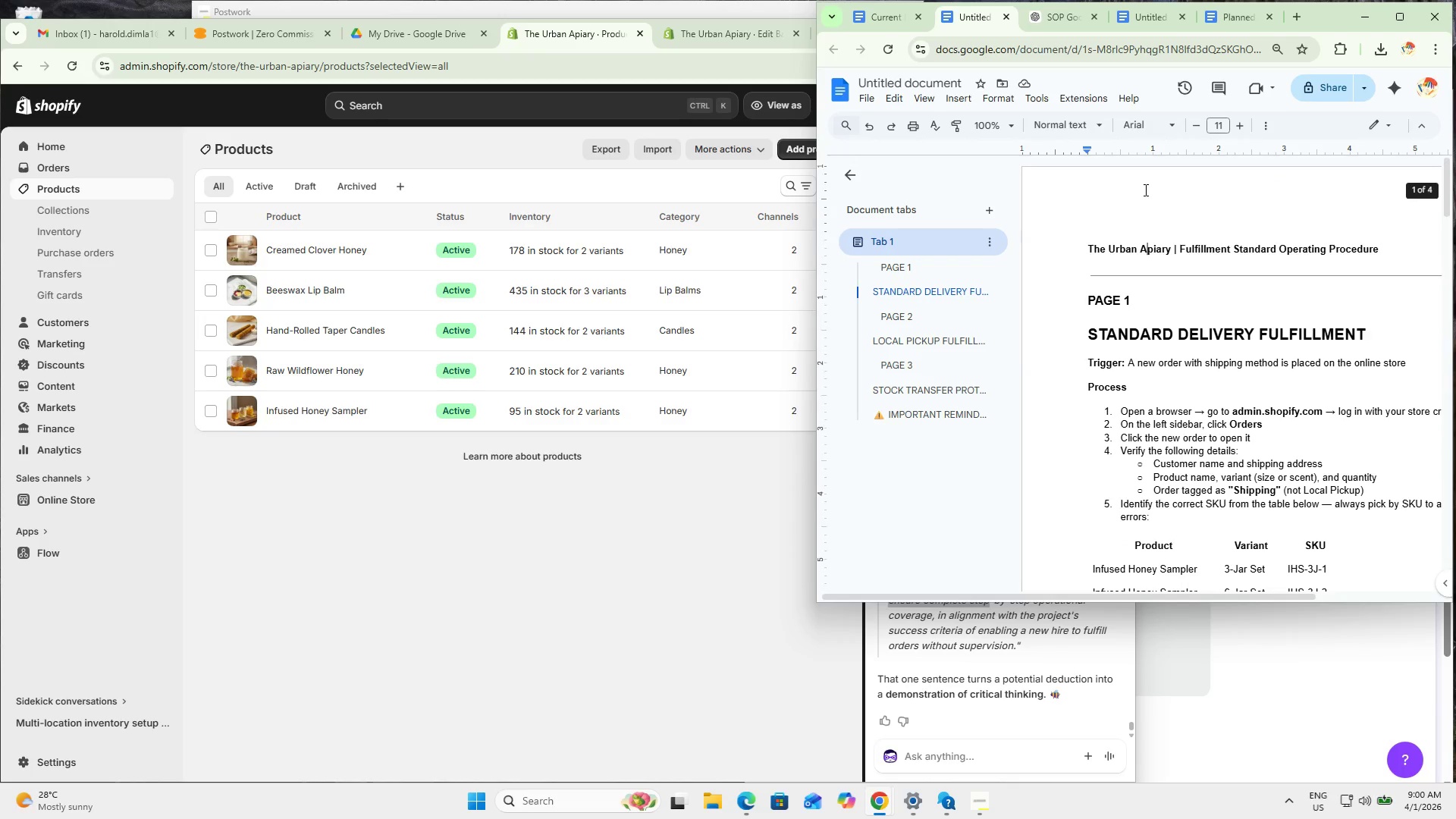 
left_click([868, 99])
 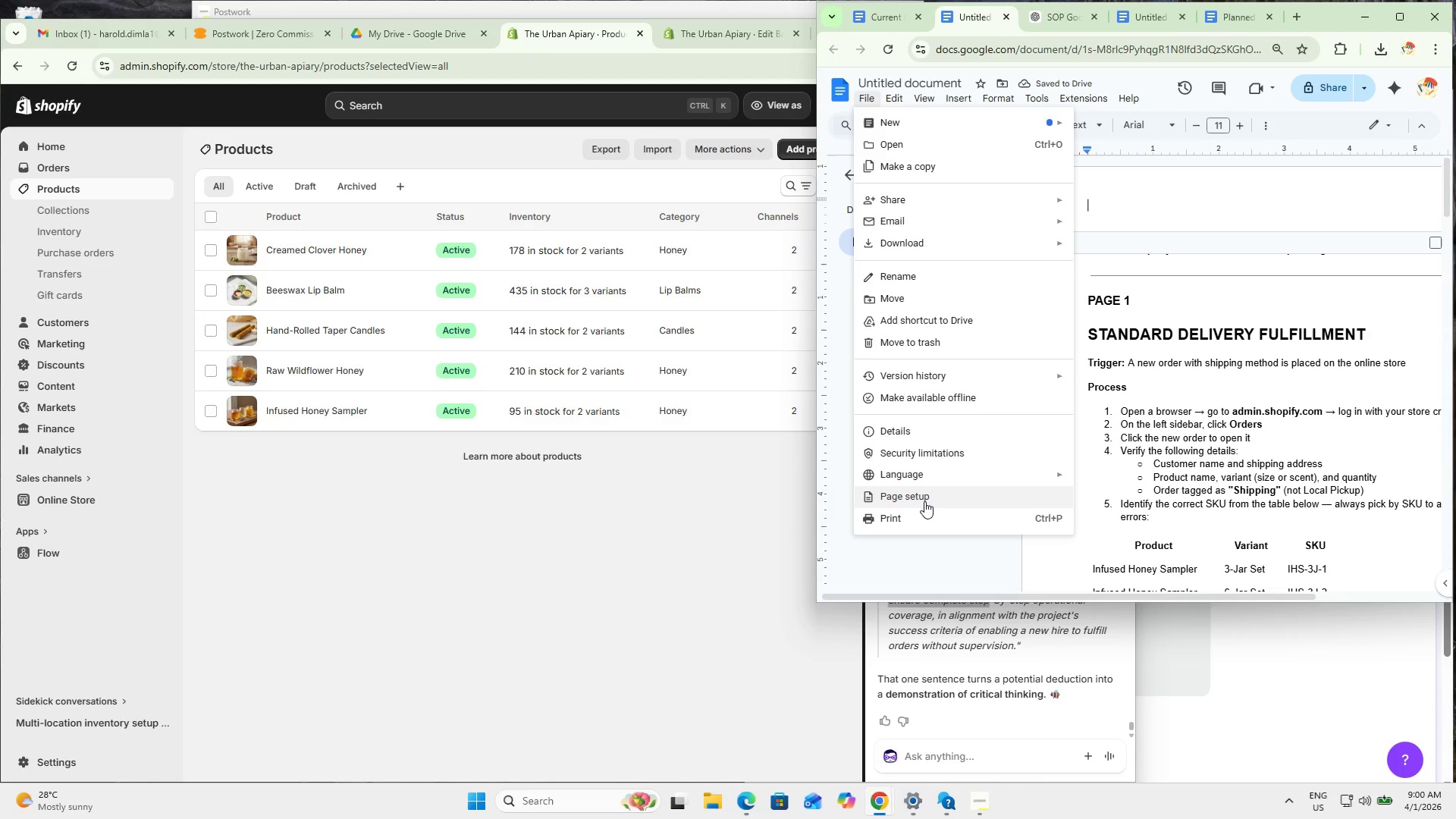 
left_click([924, 500])
 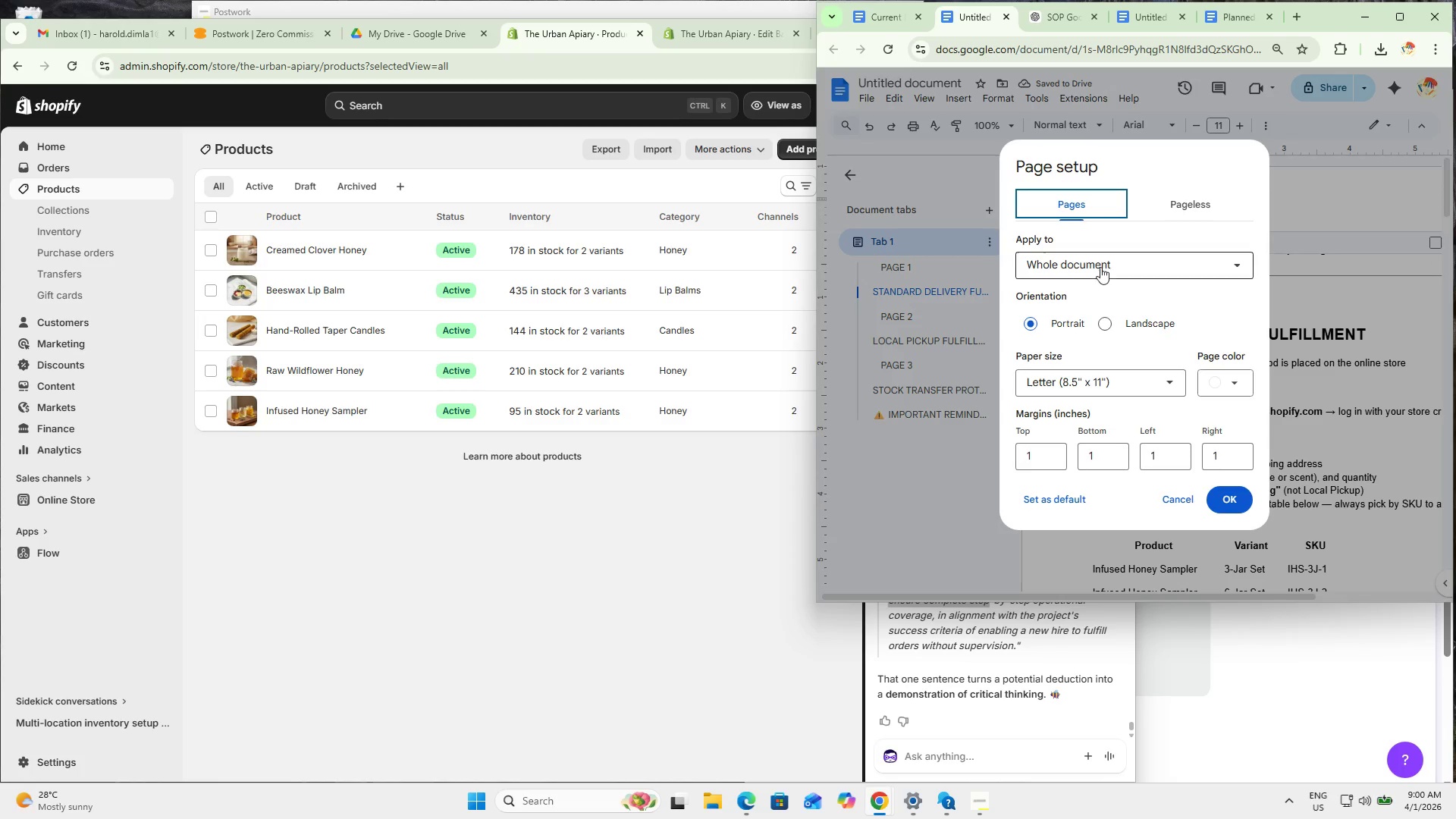 
left_click([1092, 261])
 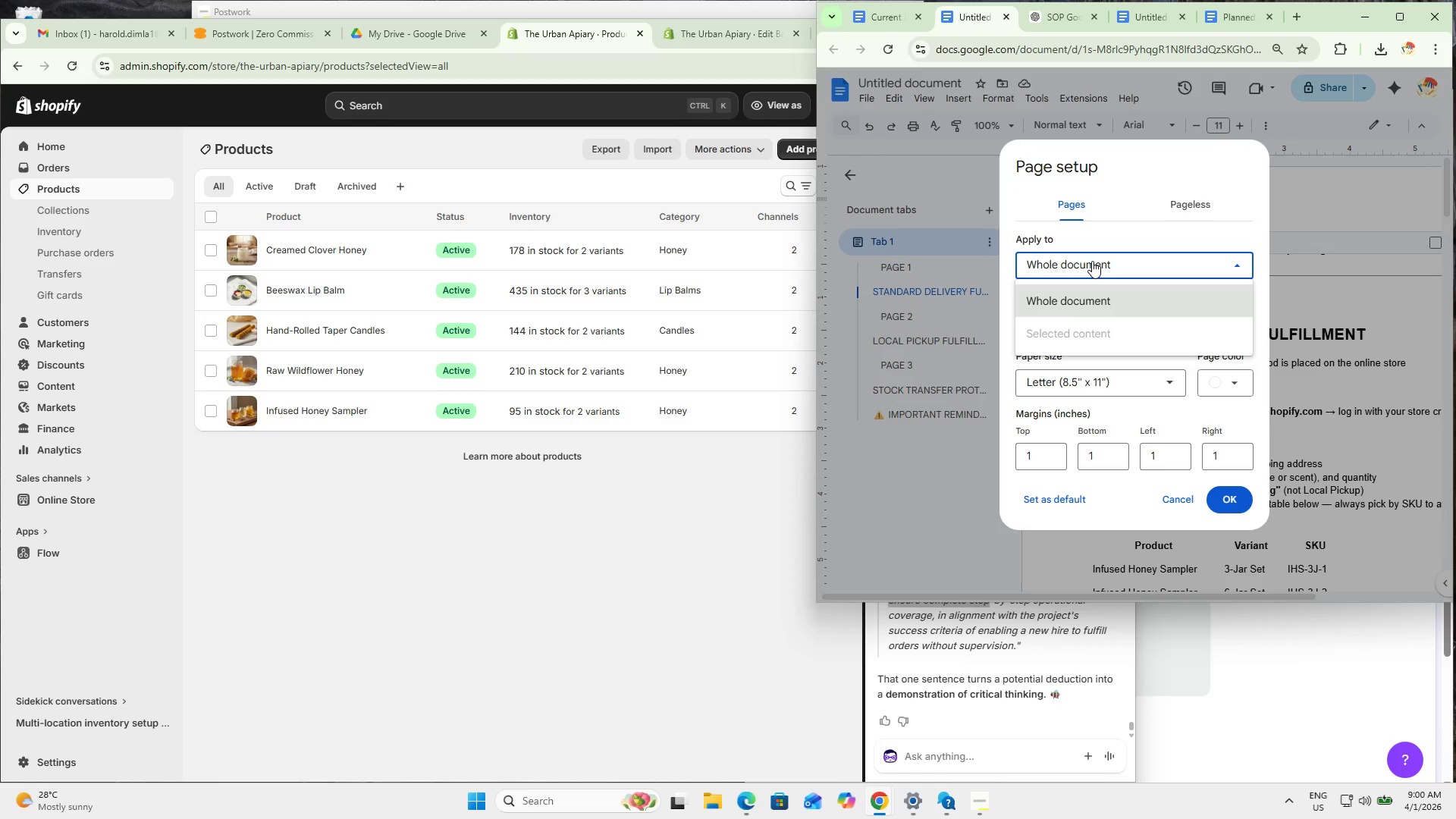 
left_click([1092, 261])
 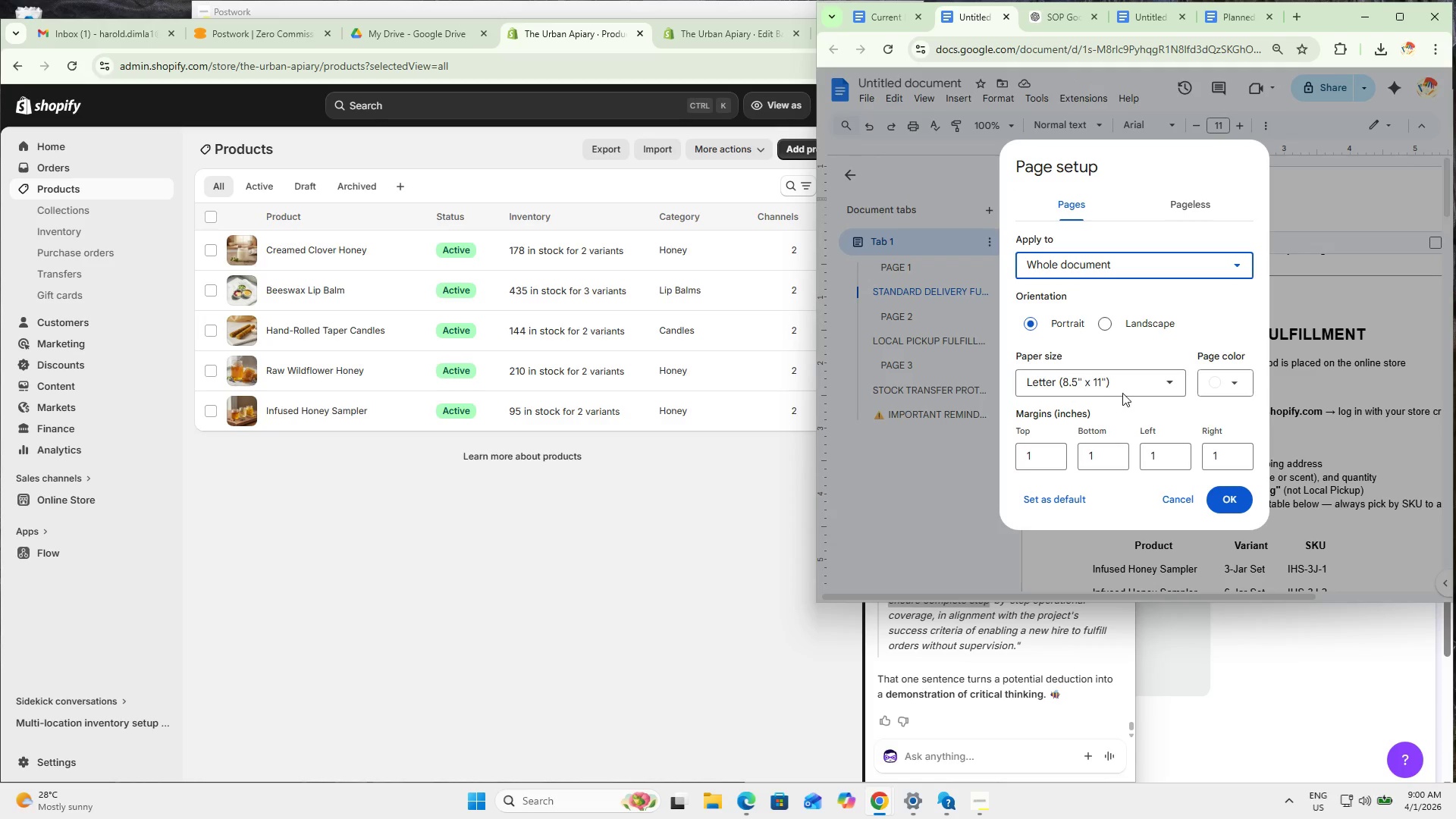 
left_click([1124, 390])
 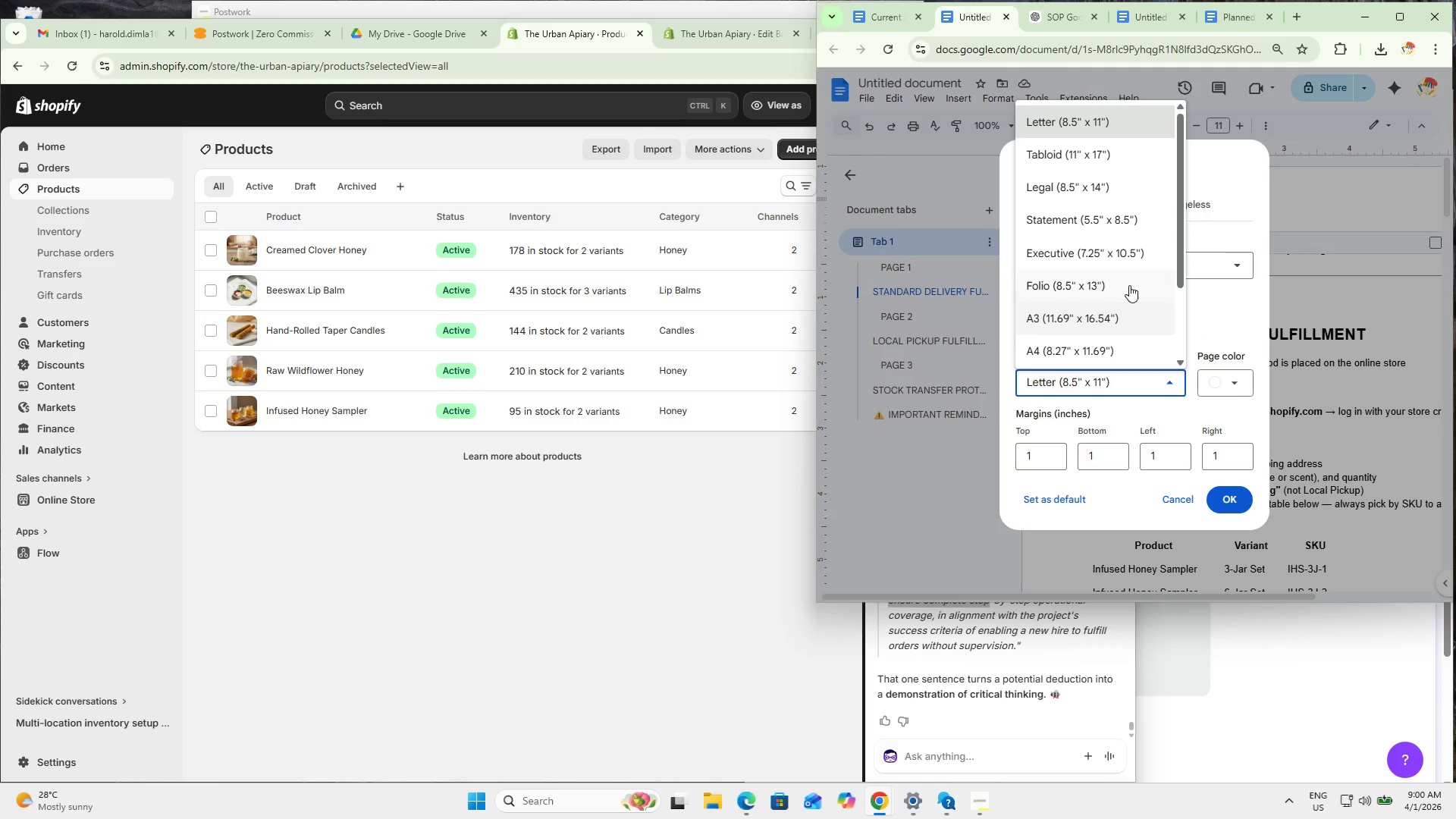 
left_click([1116, 281])
 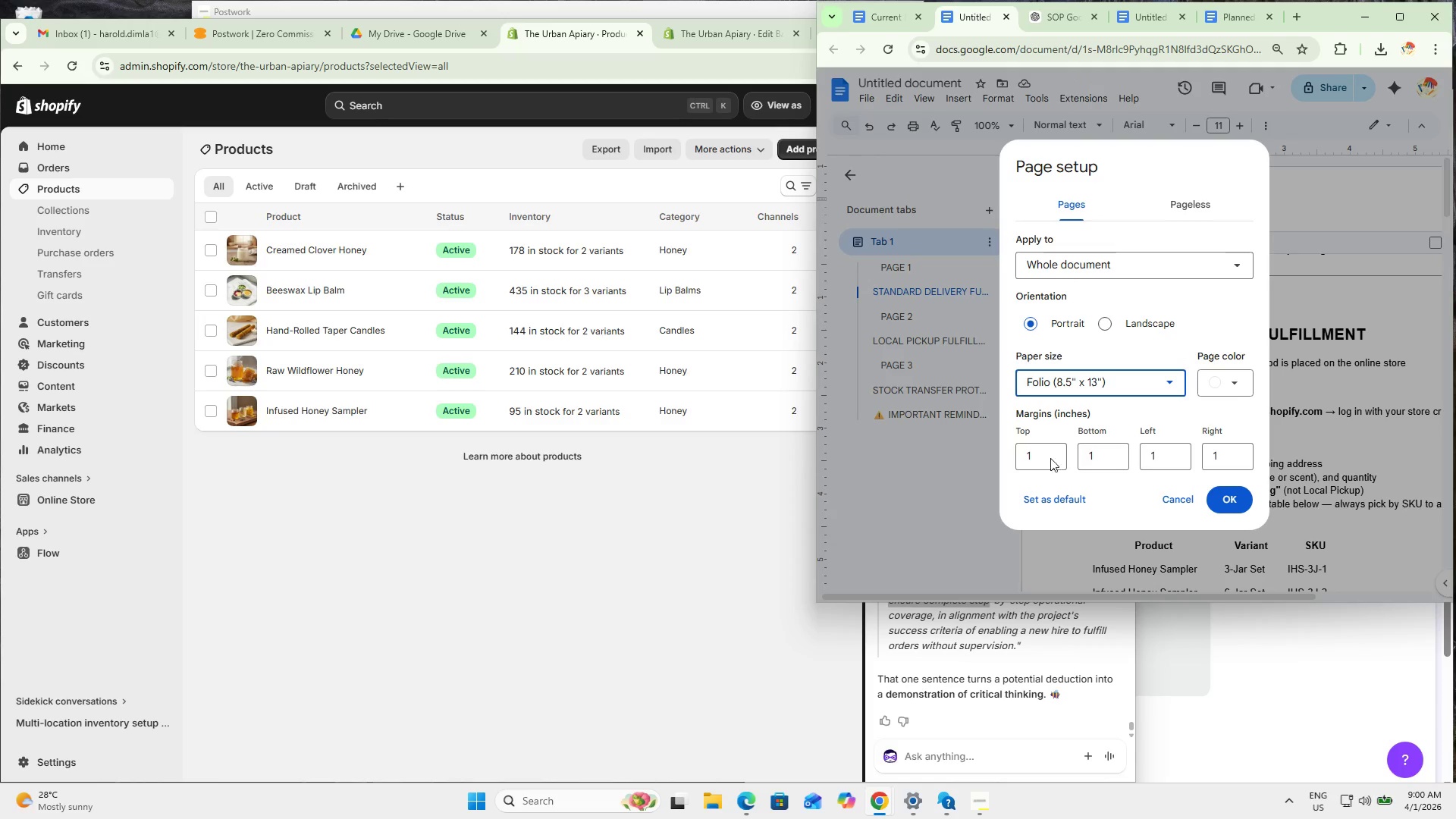 
left_click_drag(start_coordinate=[1049, 457], to_coordinate=[1010, 449])
 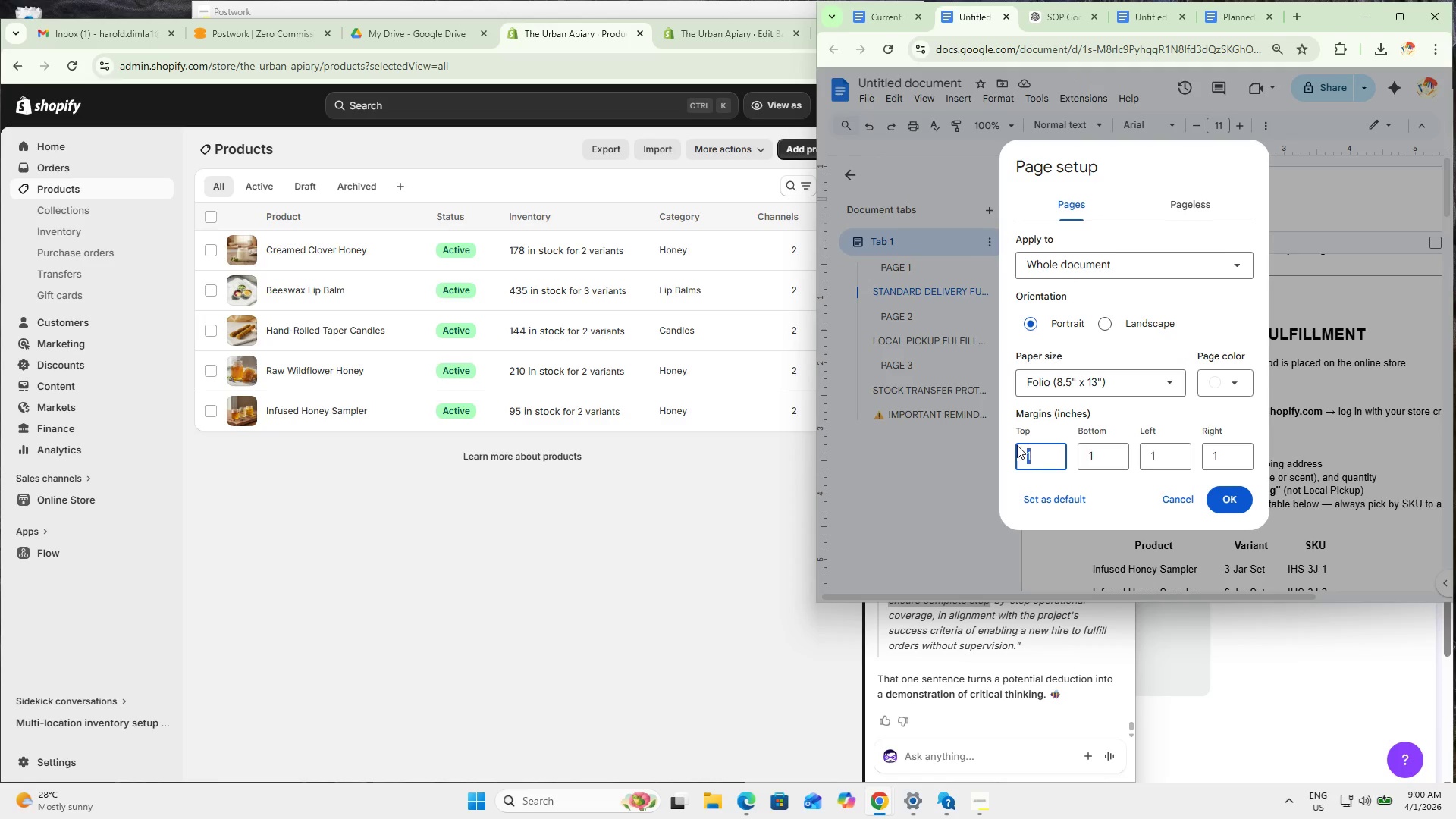 
key(Numpad0)
 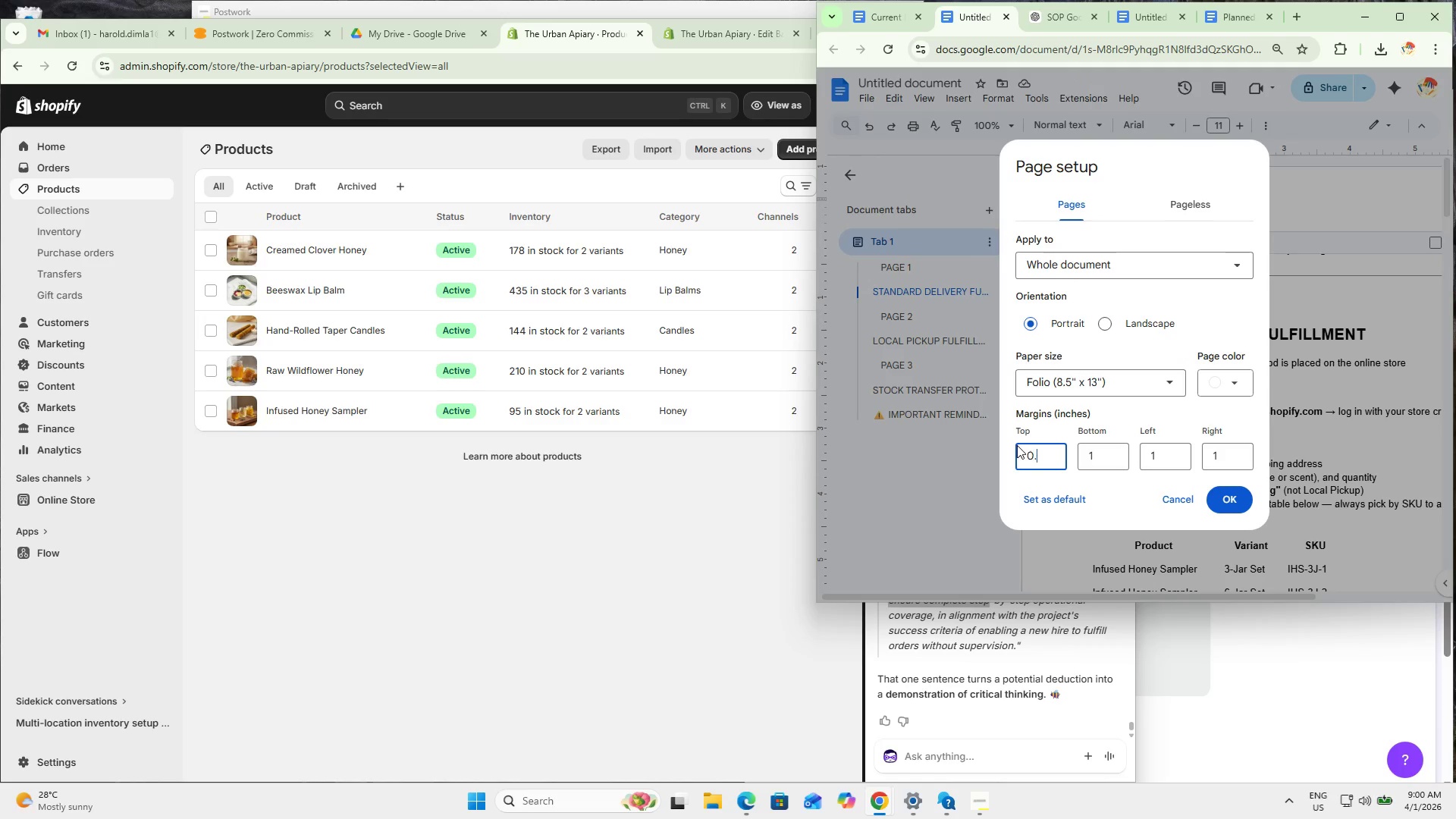 
key(NumpadDecimal)
 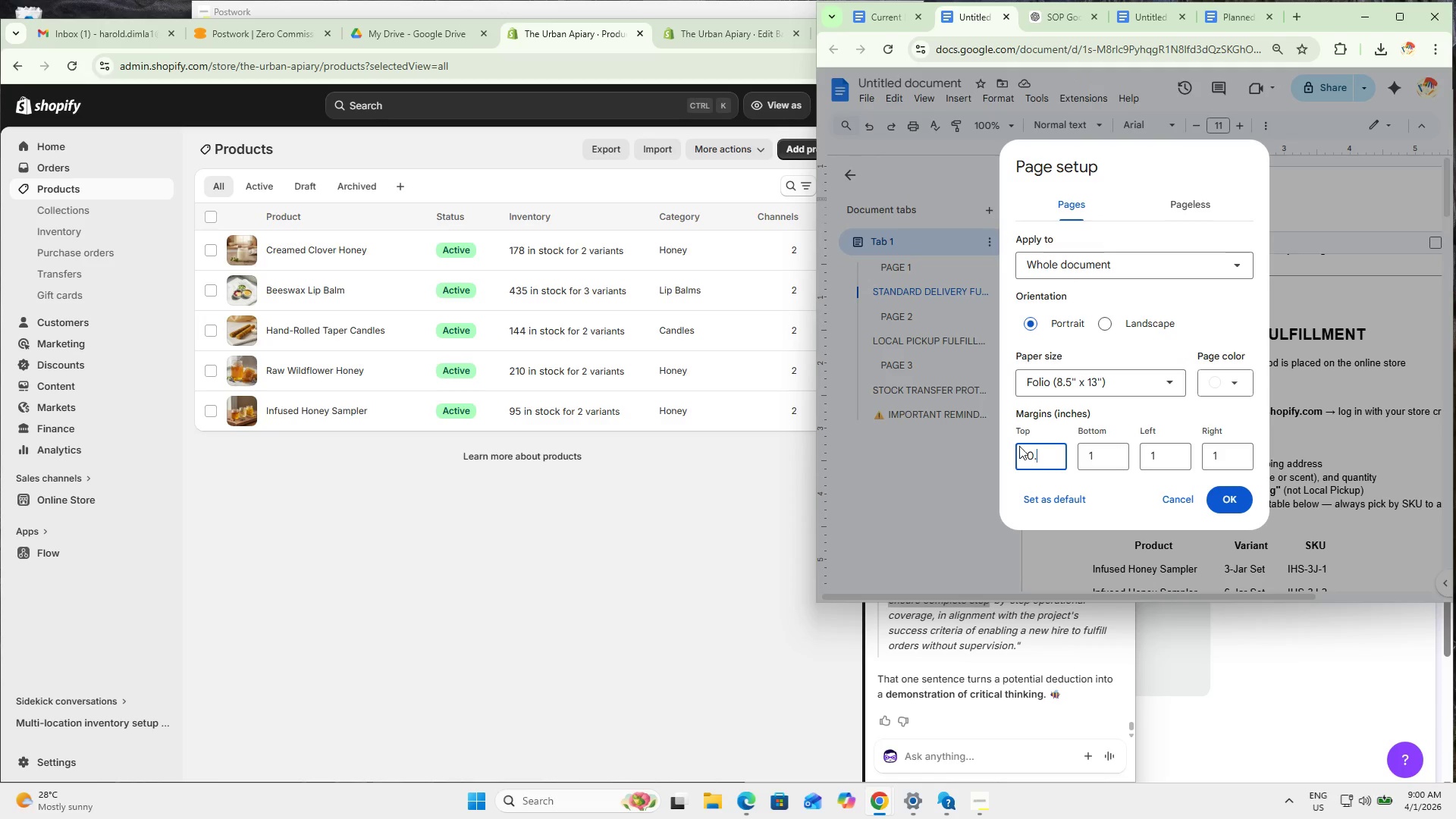 
key(Numpad5)
 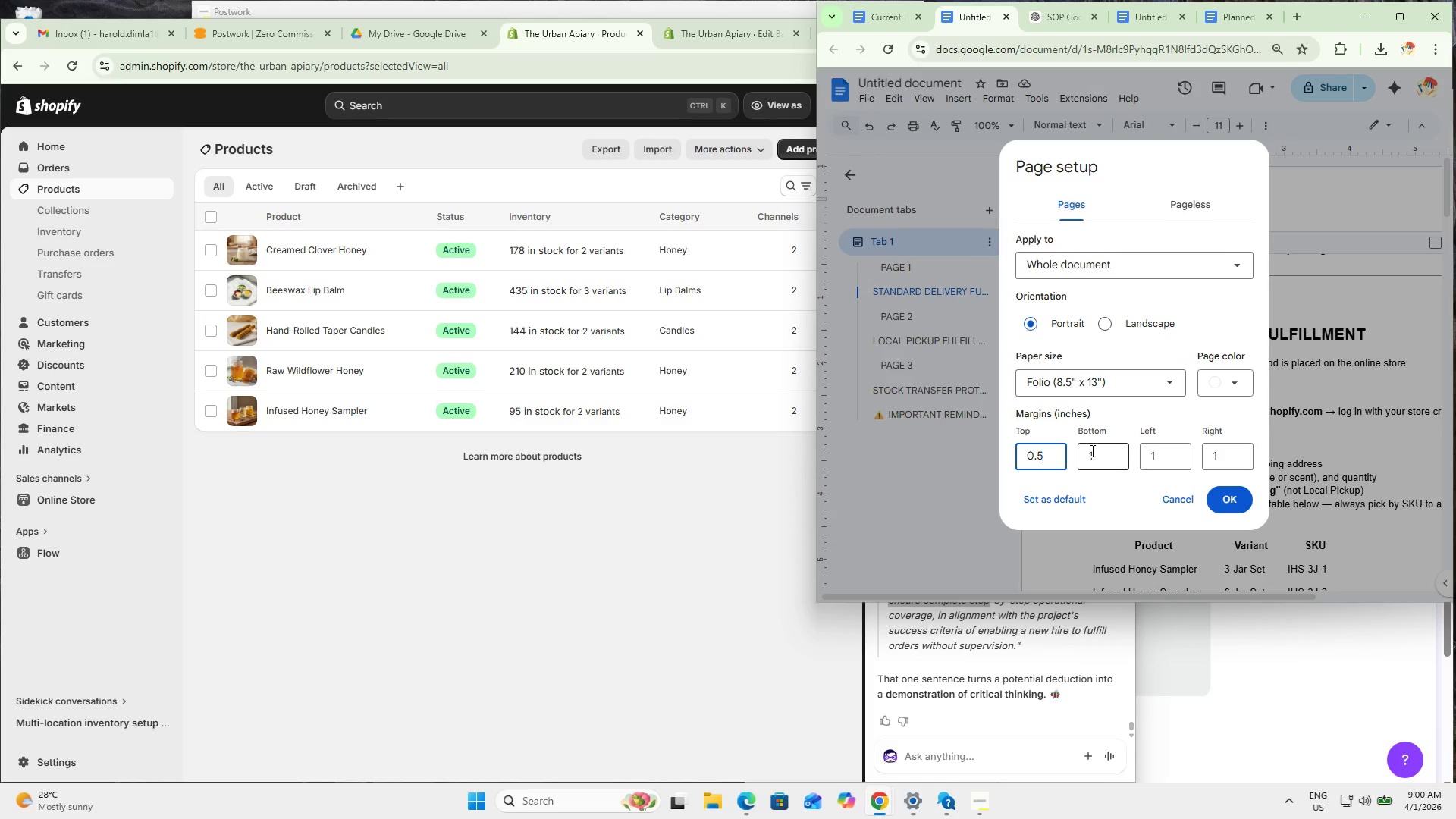 
left_click_drag(start_coordinate=[1091, 450], to_coordinate=[1064, 457])
 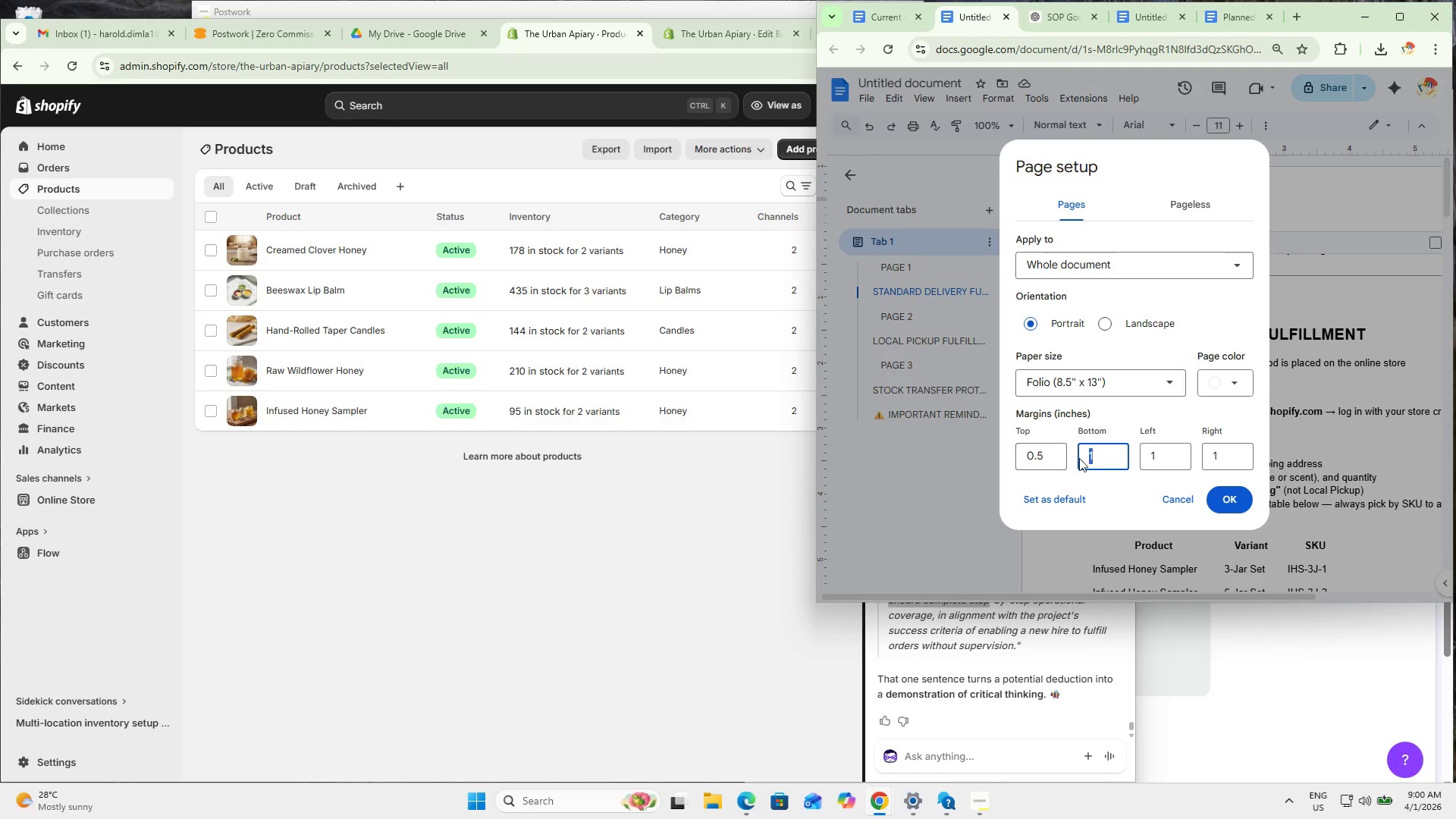 
key(Numpad0)
 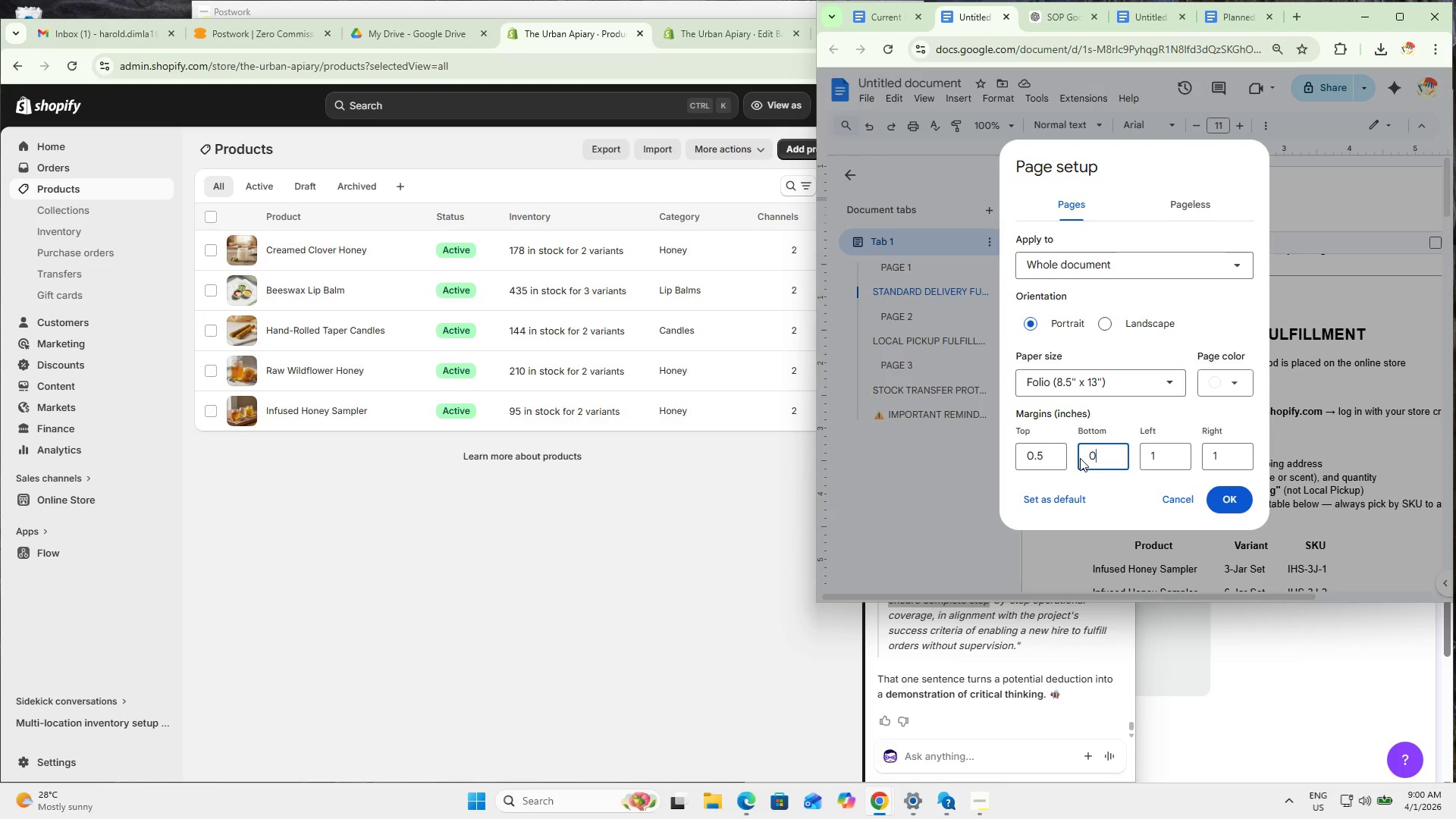 
key(NumpadDecimal)
 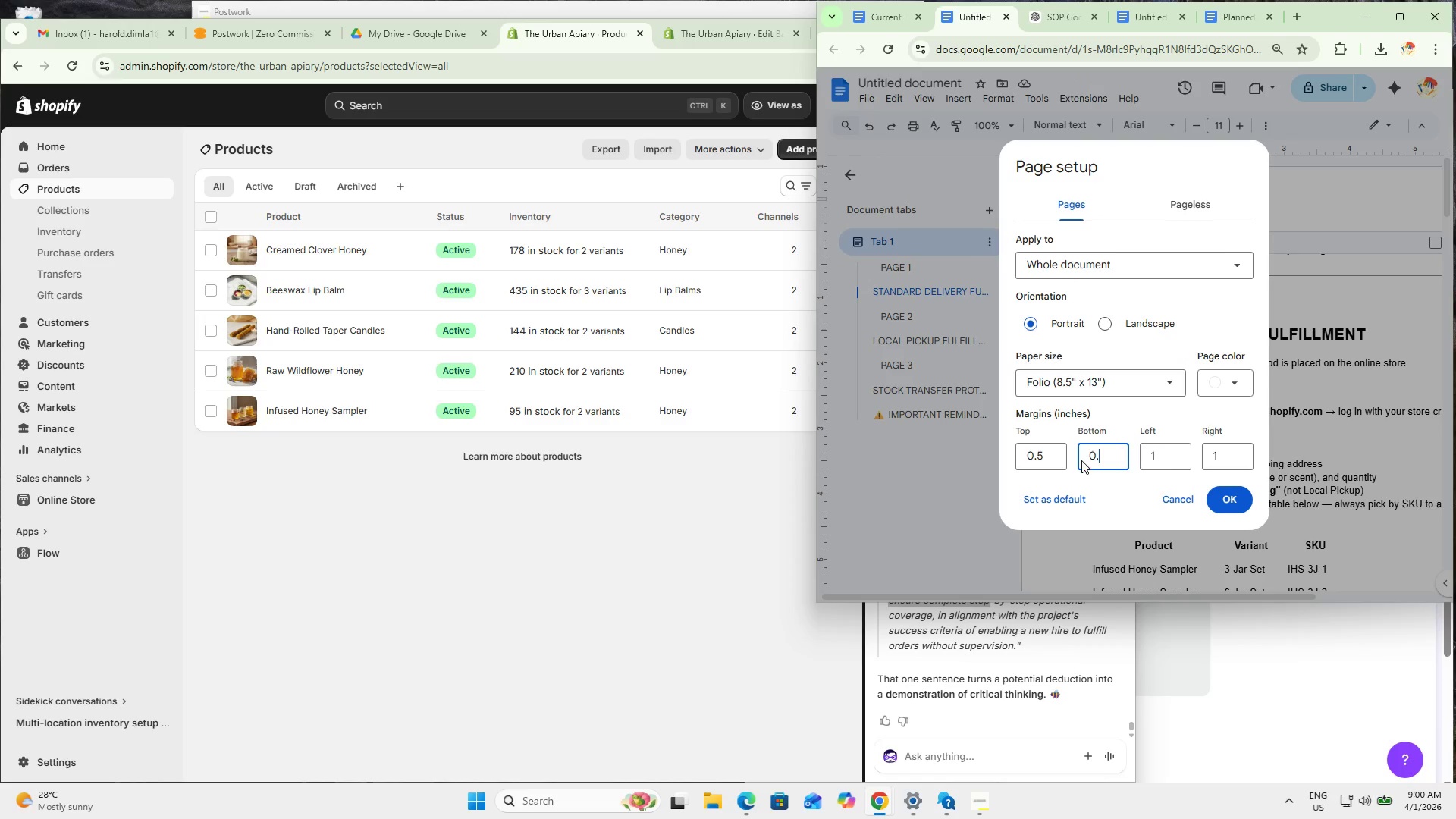 
key(Numpad5)
 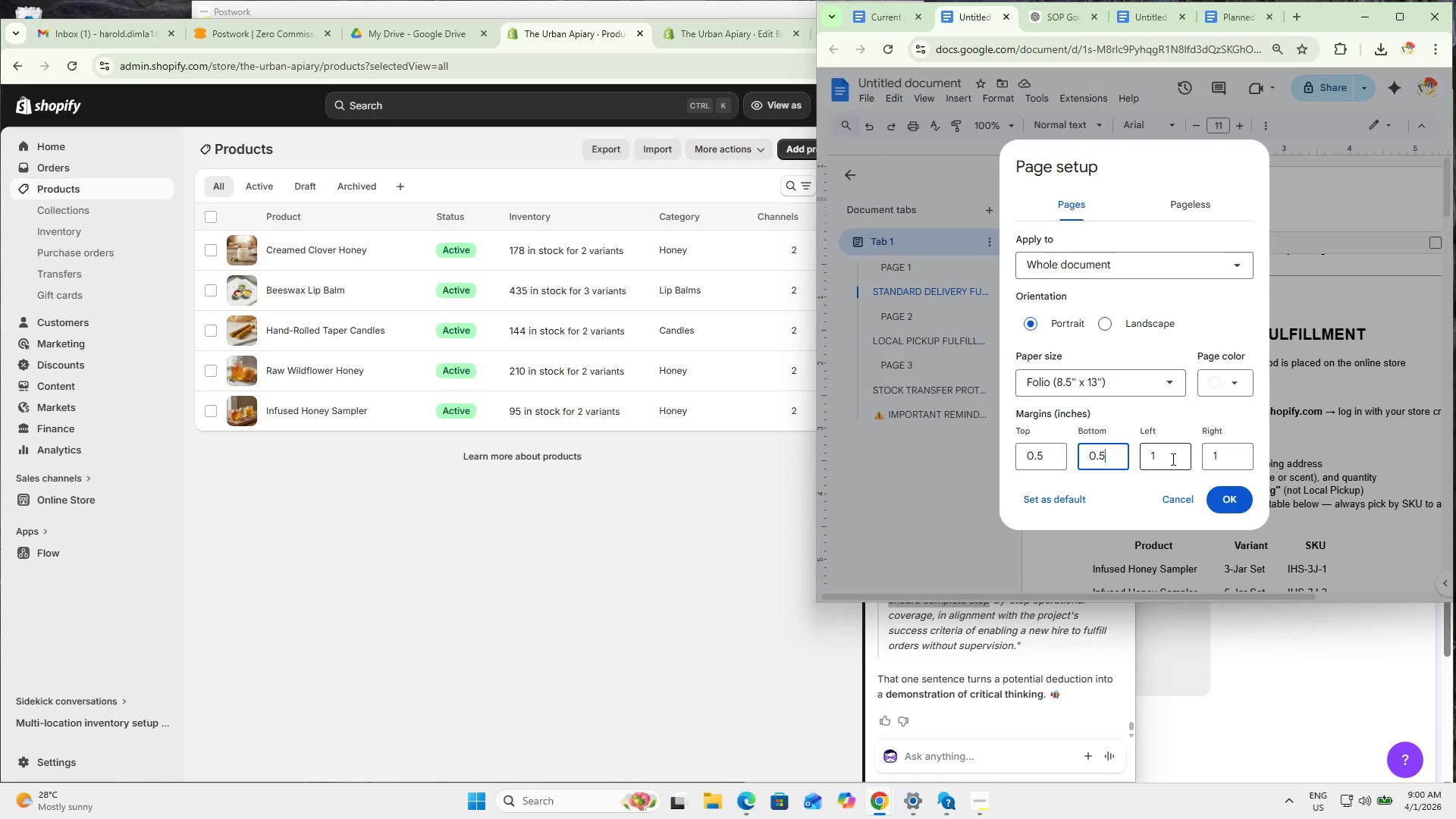 
left_click_drag(start_coordinate=[1163, 456], to_coordinate=[1135, 456])
 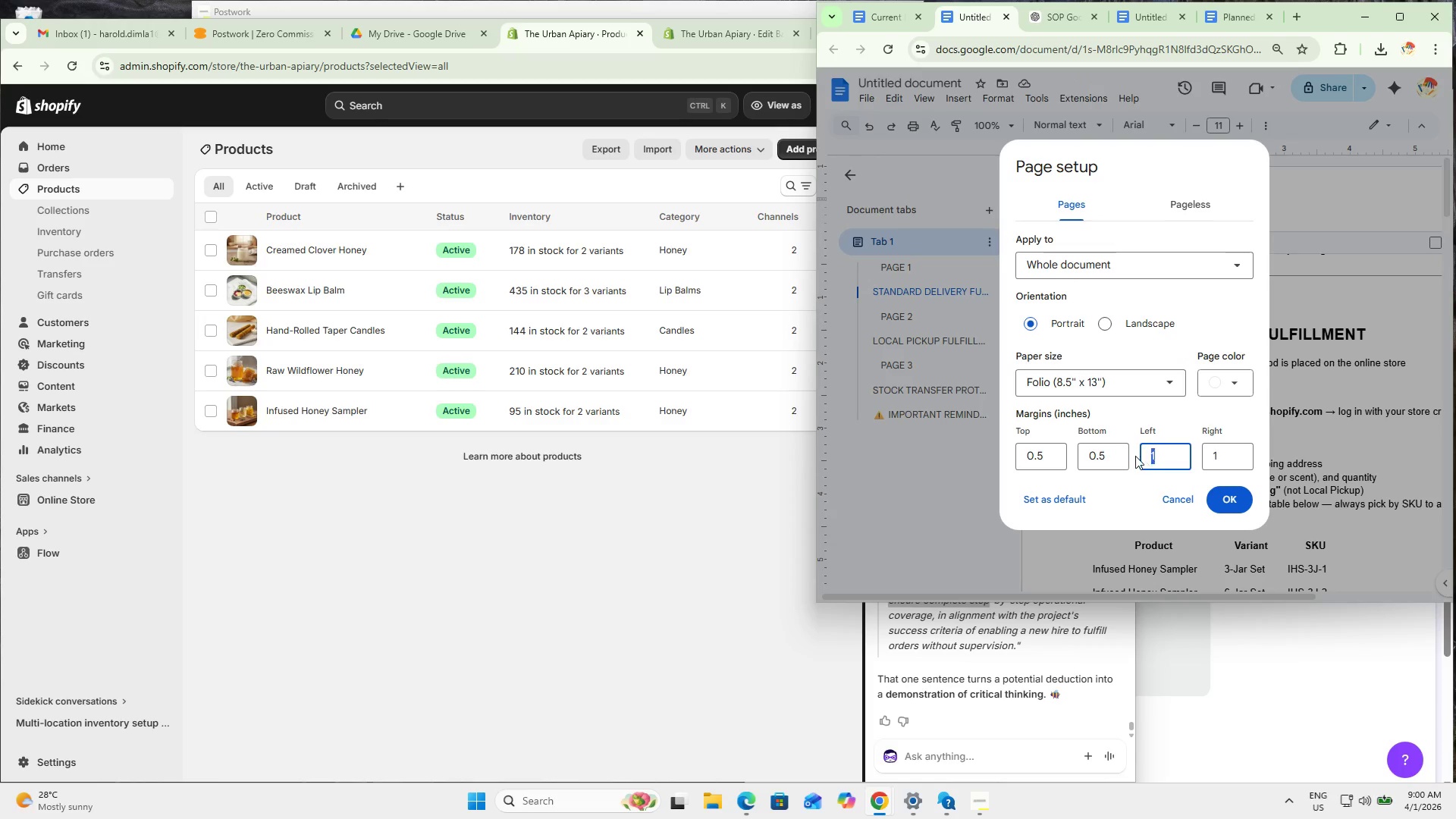 
key(Numpad0)
 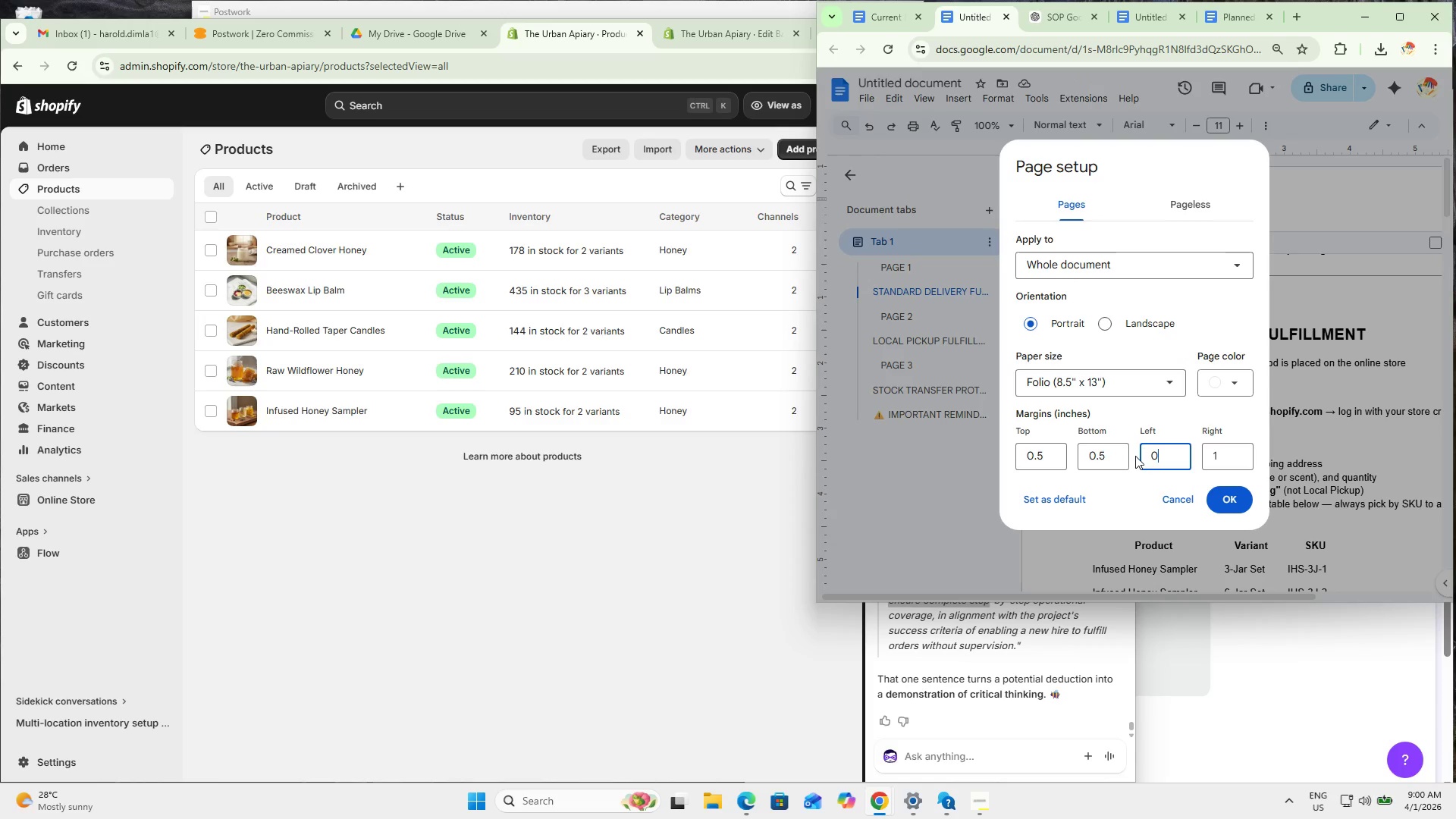 
key(NumpadDecimal)
 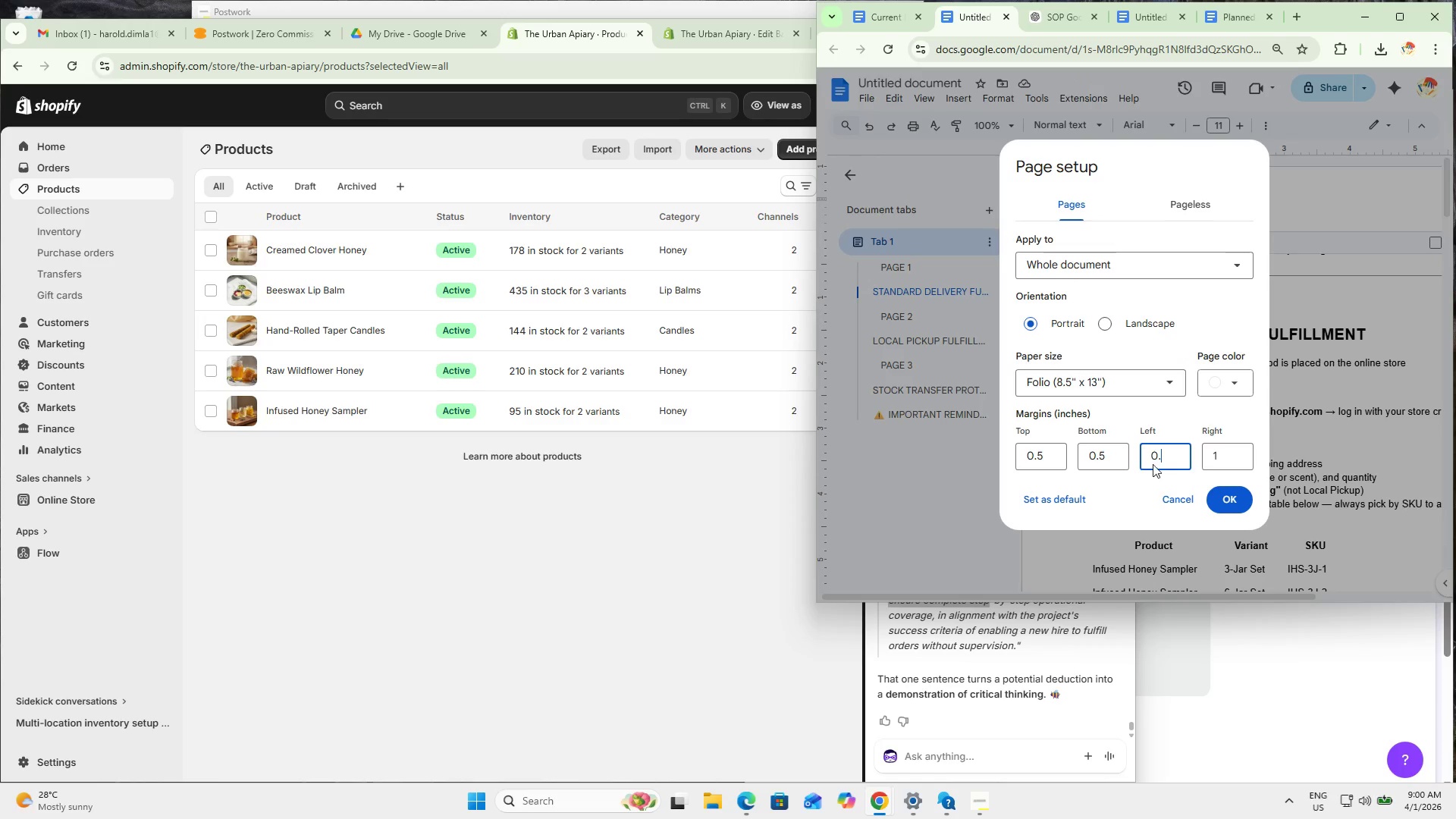 
key(Numpad5)
 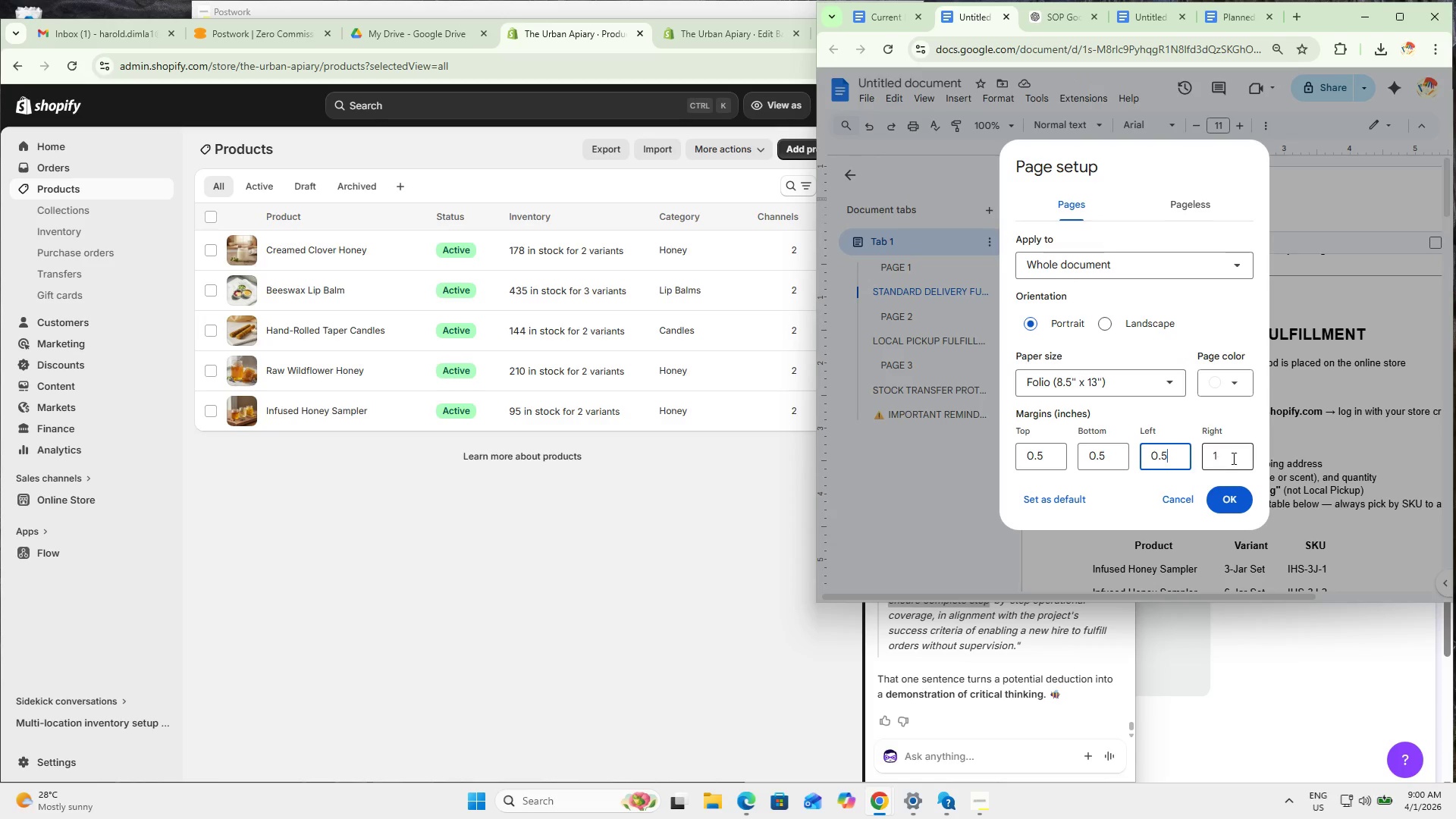 
left_click_drag(start_coordinate=[1241, 456], to_coordinate=[1191, 456])
 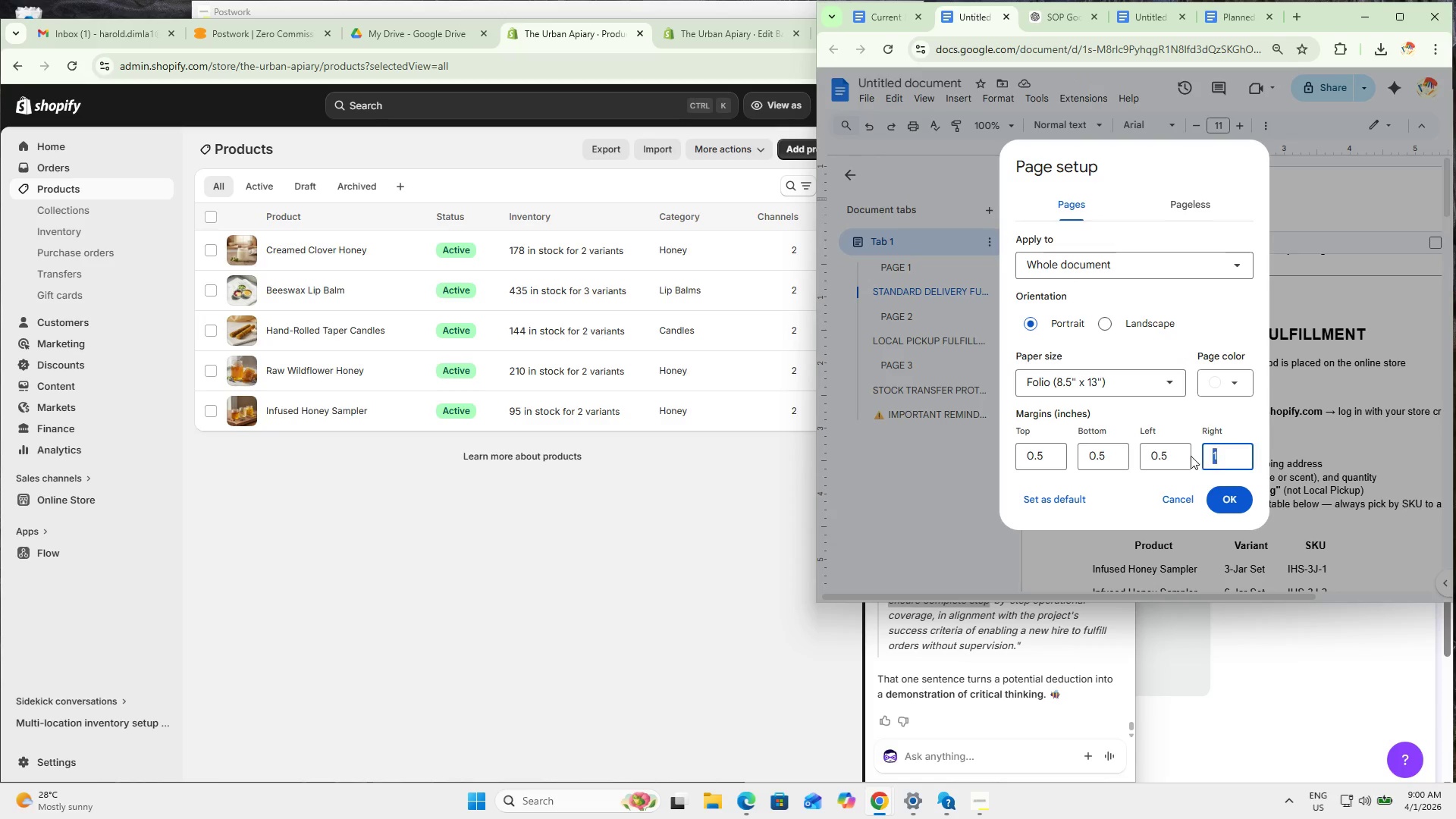 
key(Numpad0)
 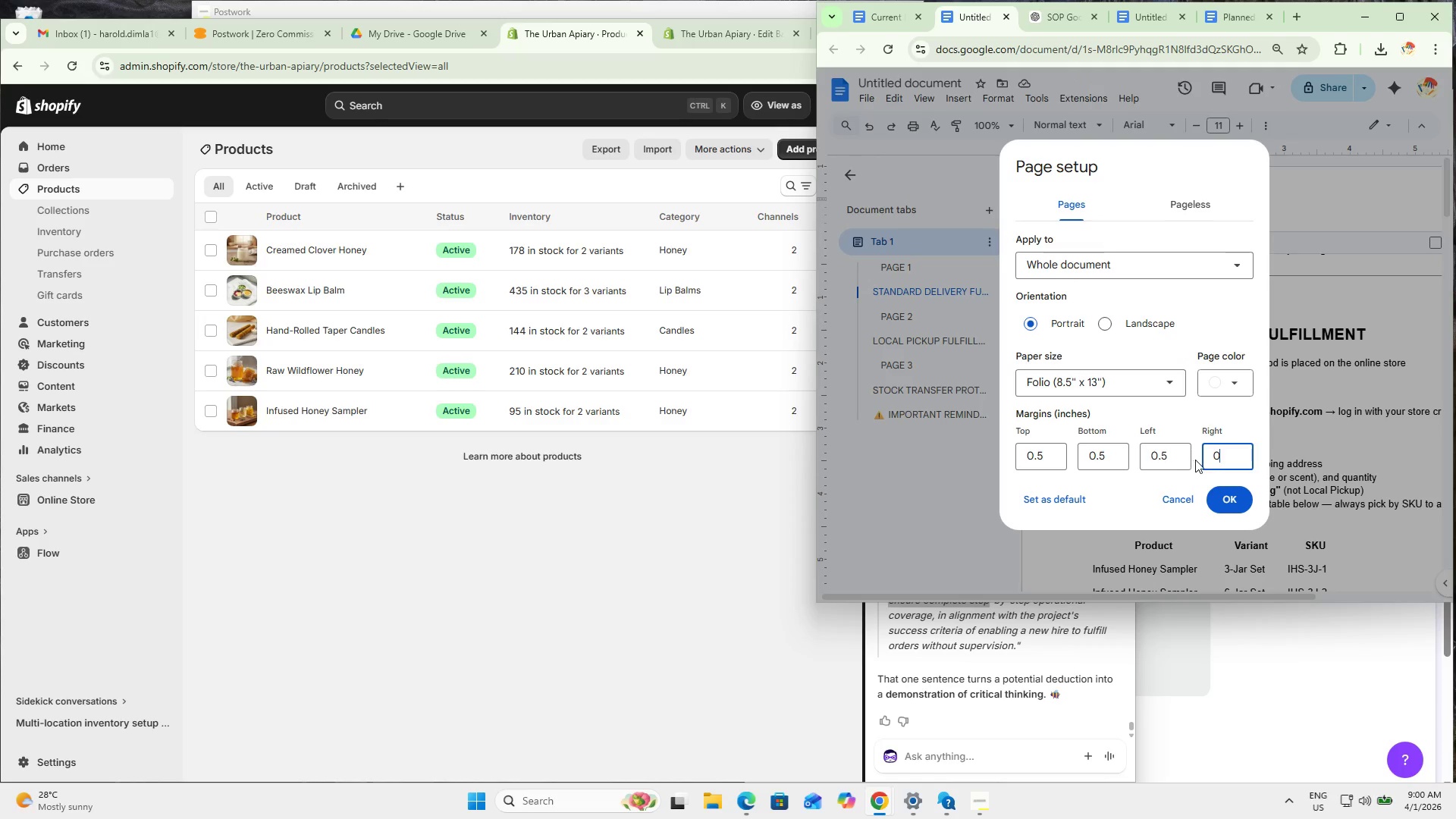 
key(NumpadDecimal)
 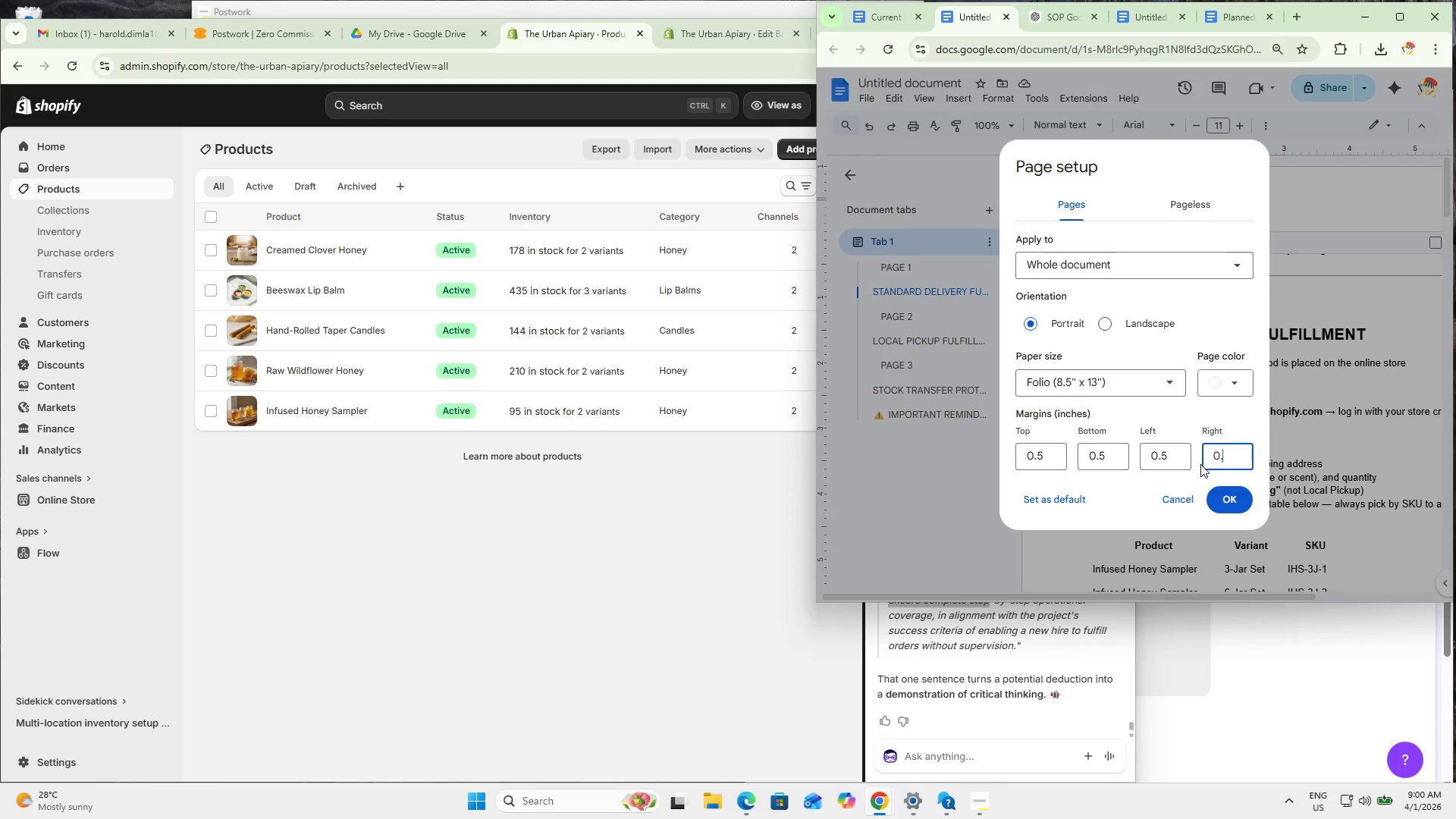 
key(Numpad5)
 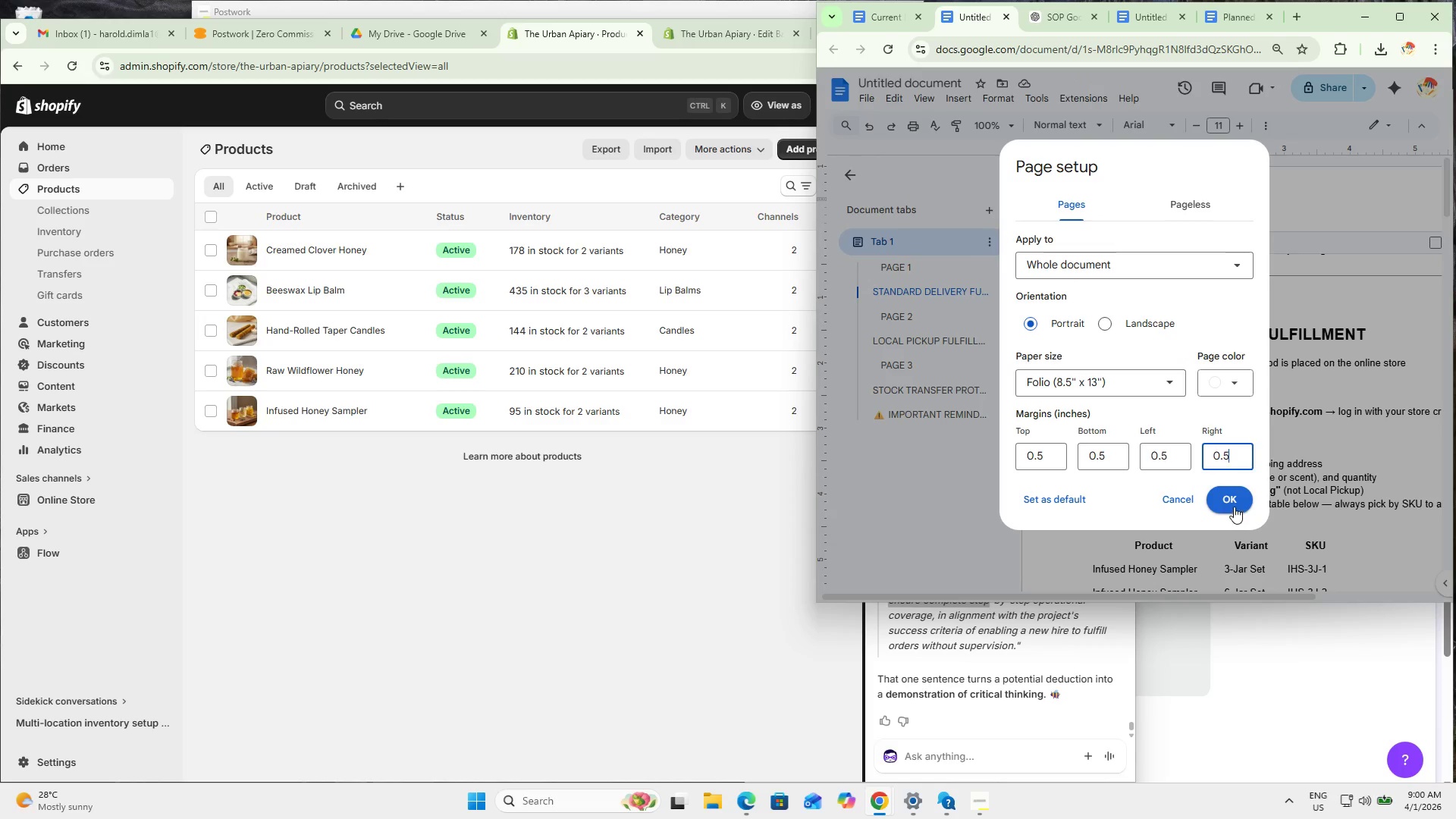 
left_click([1234, 504])
 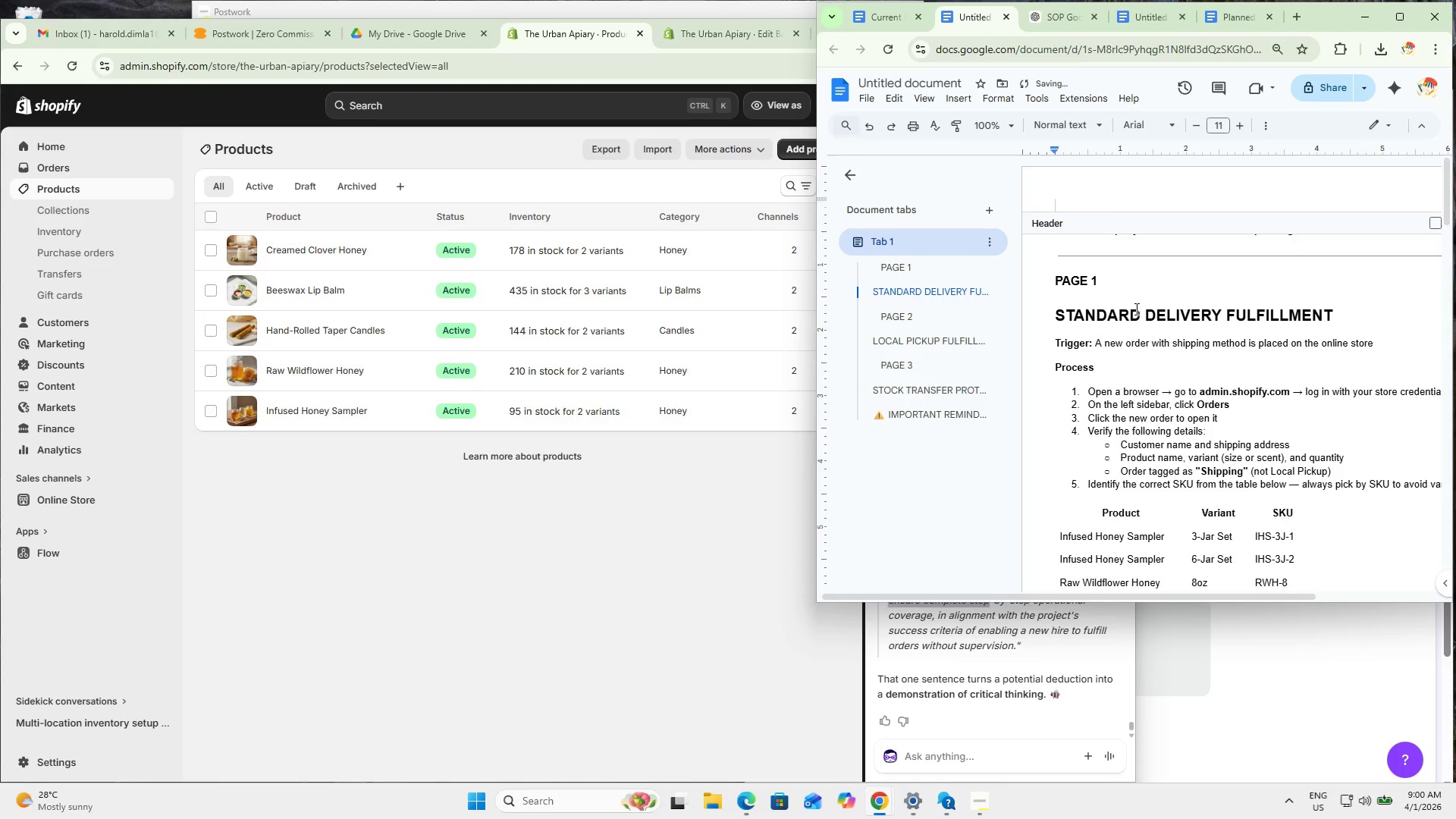 
right_click([1101, 190])
 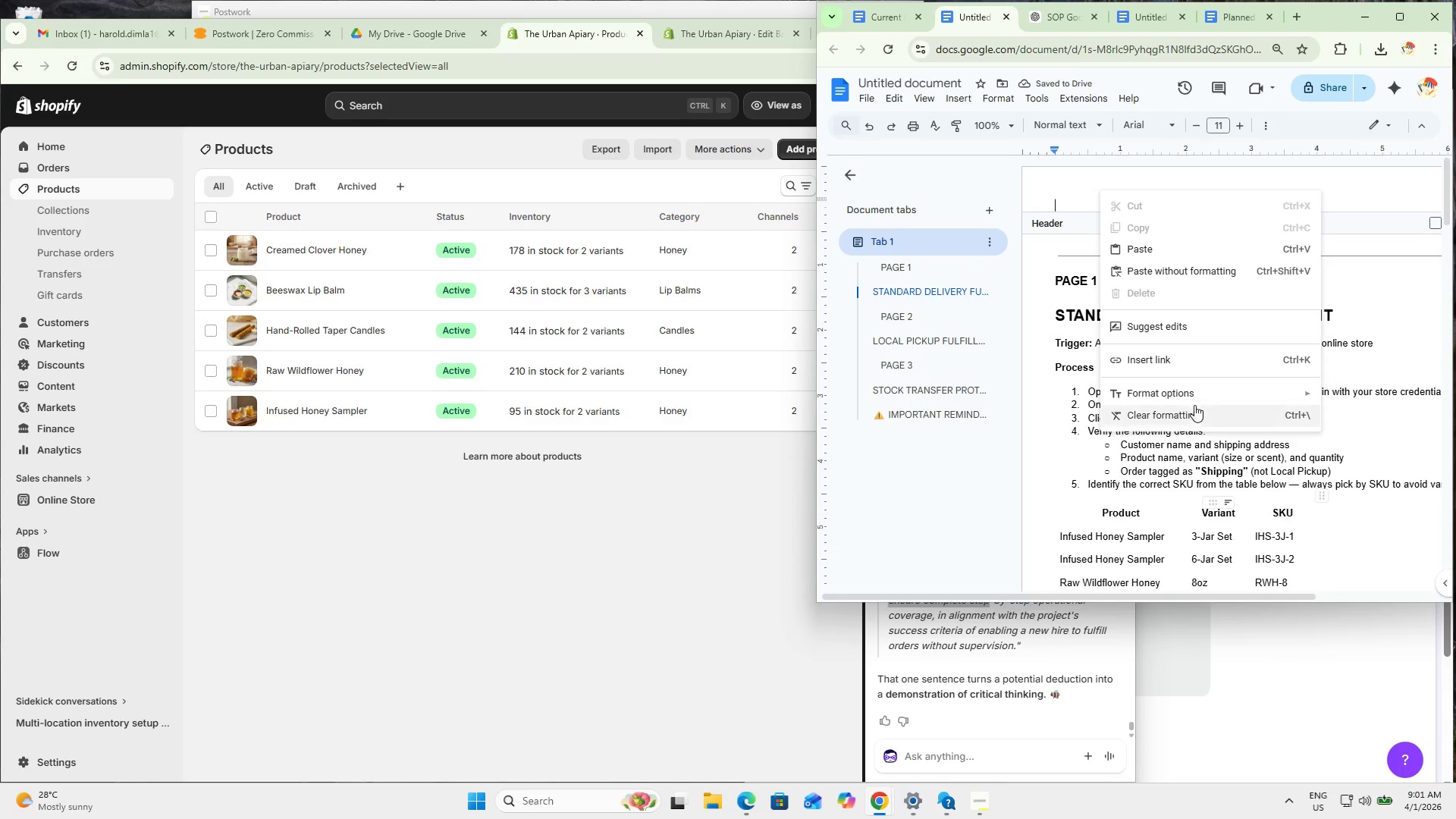 
left_click_drag(start_coordinate=[1174, 595], to_coordinate=[1389, 588])
 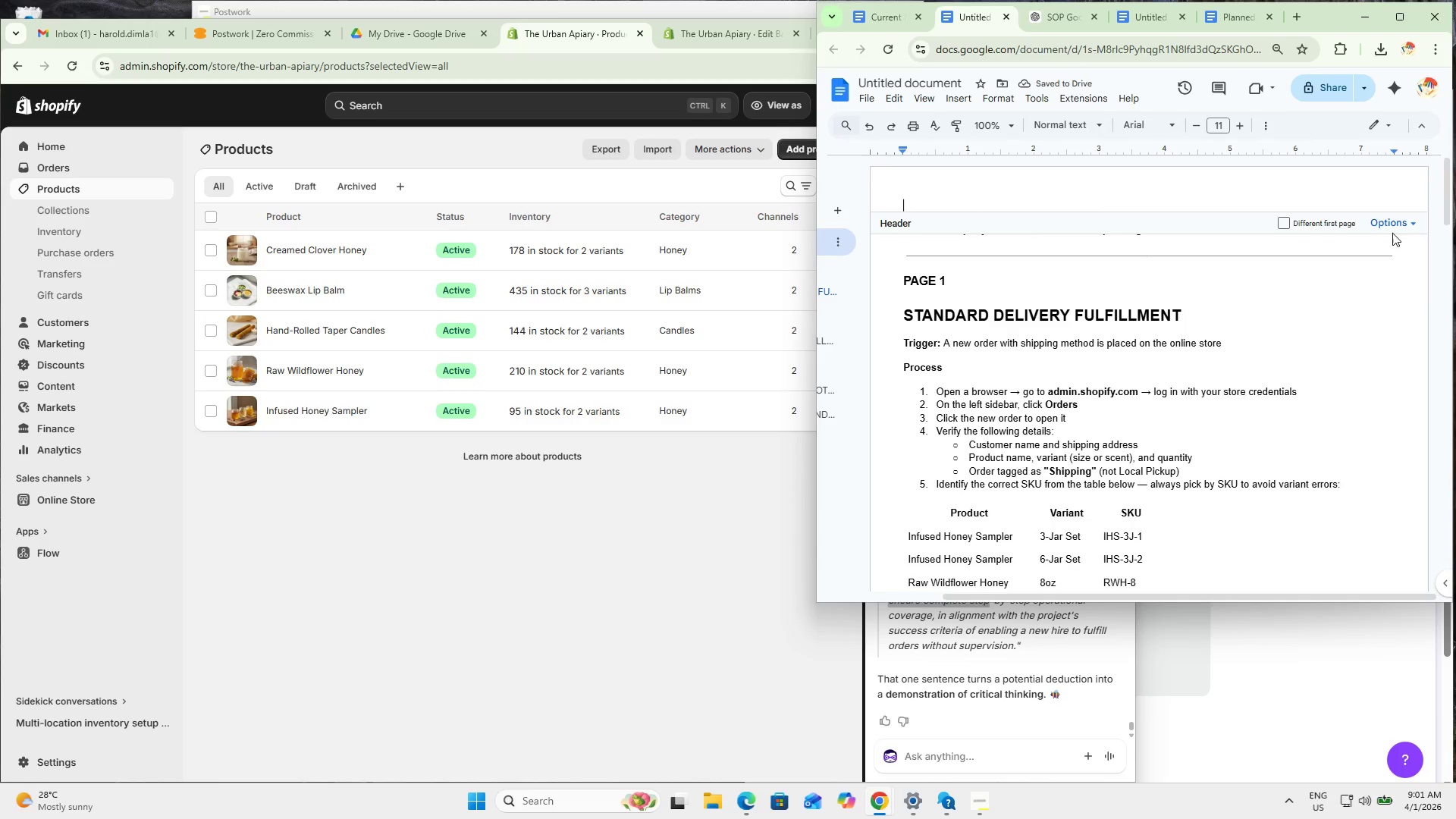 
left_click([1392, 232])
 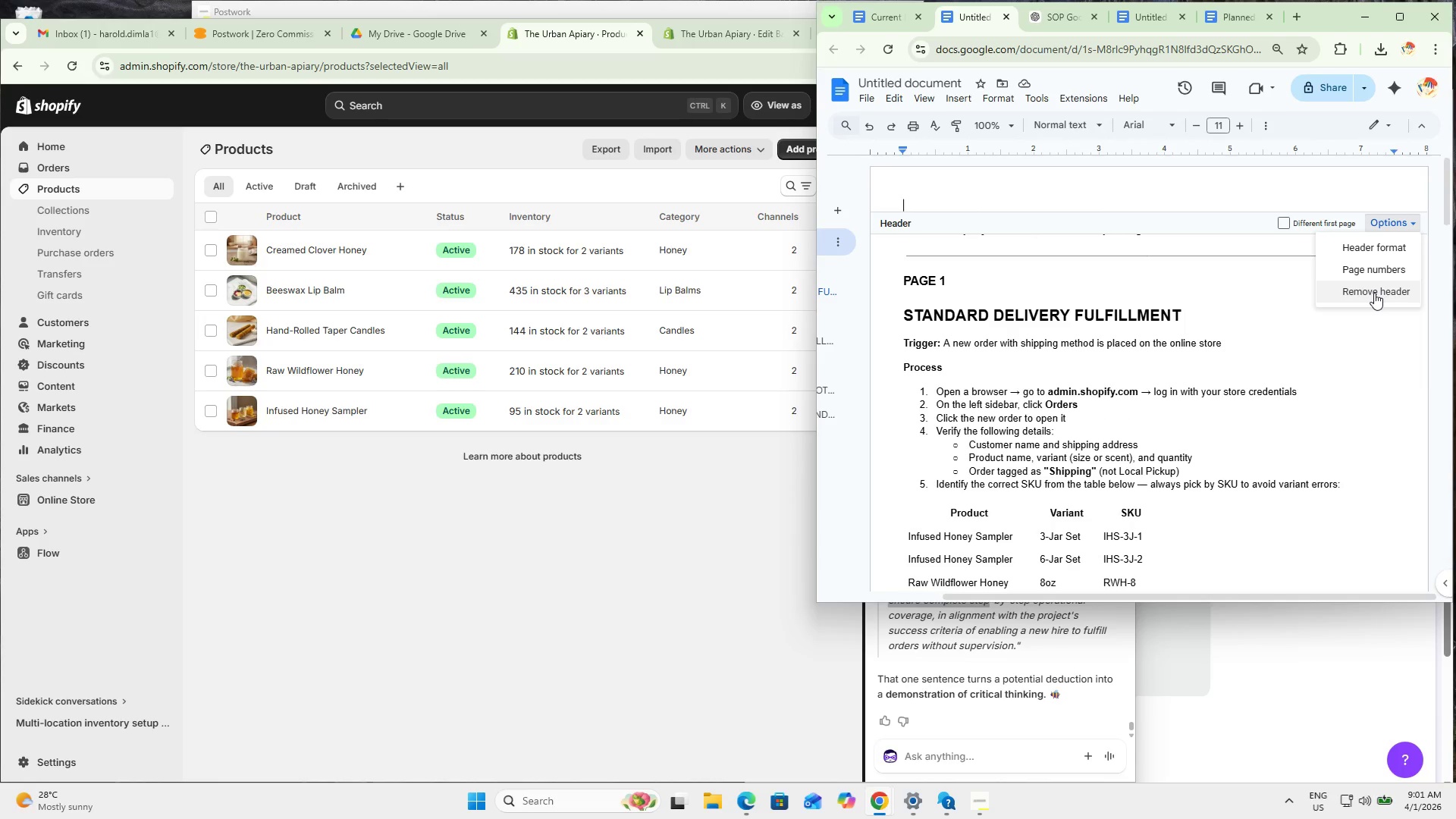 
left_click([1374, 293])
 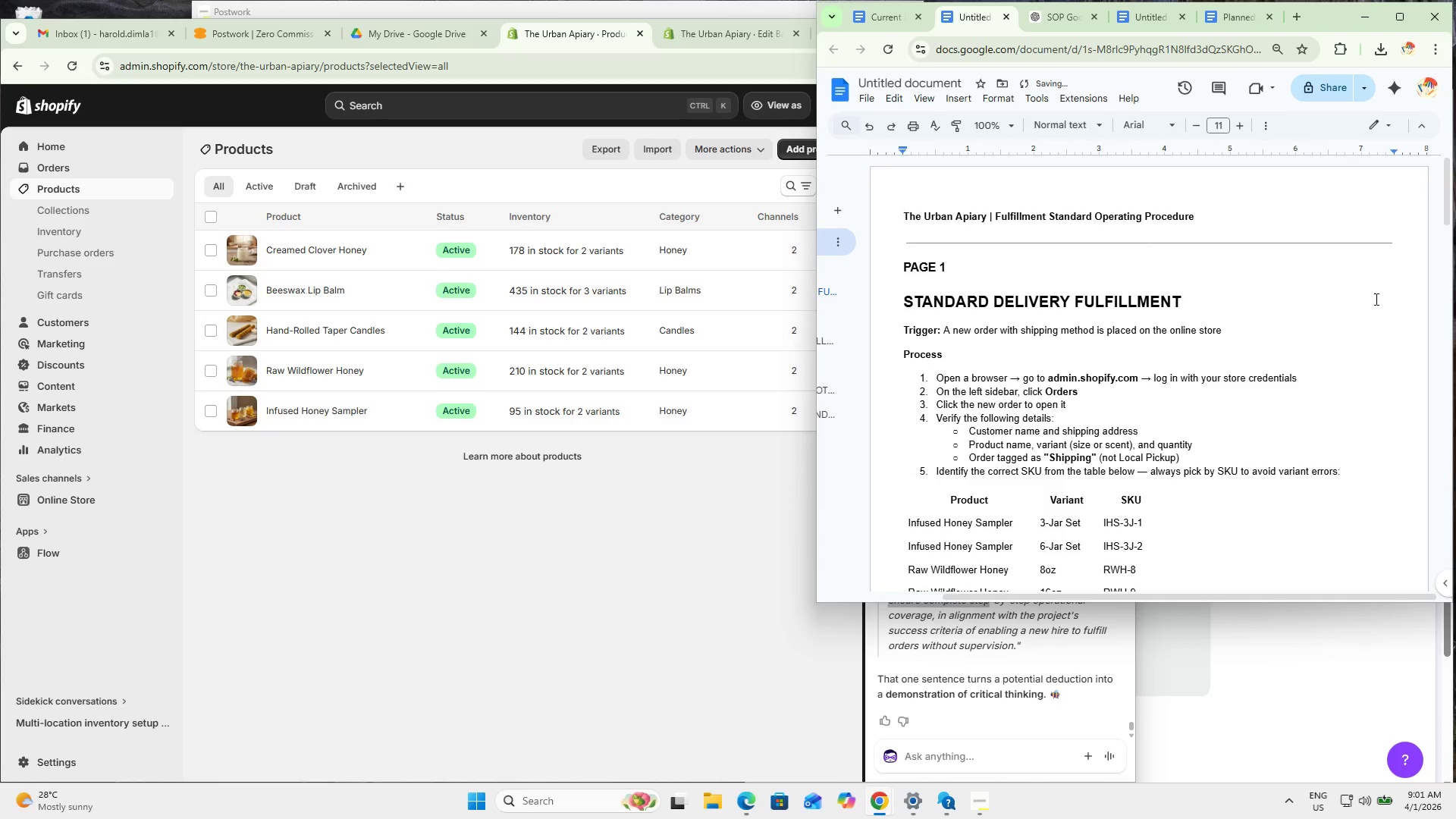 
scroll: coordinate [1225, 497], scroll_direction: down, amount: 28.0
 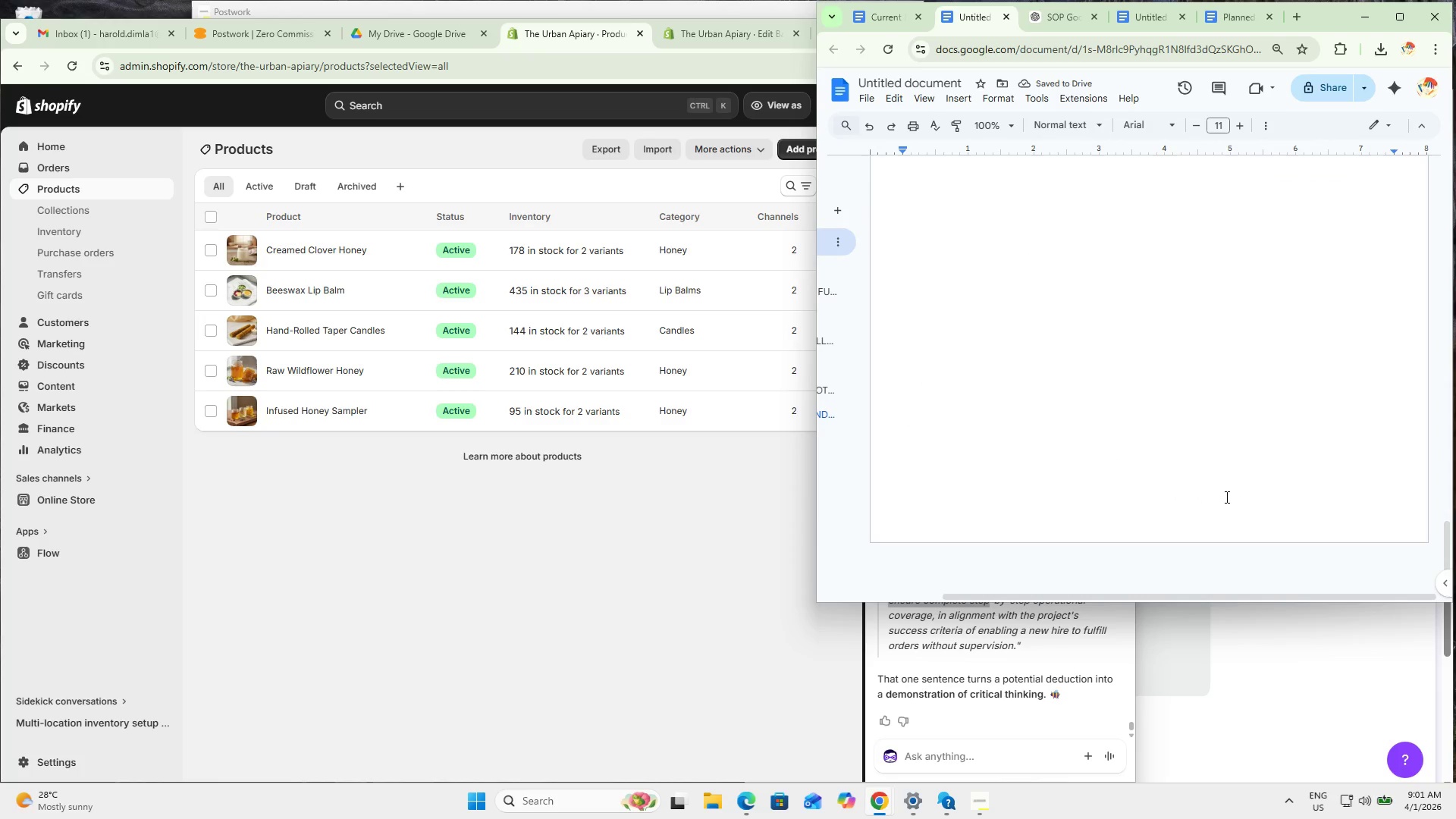 
scroll: coordinate [1225, 497], scroll_direction: up, amount: 6.0
 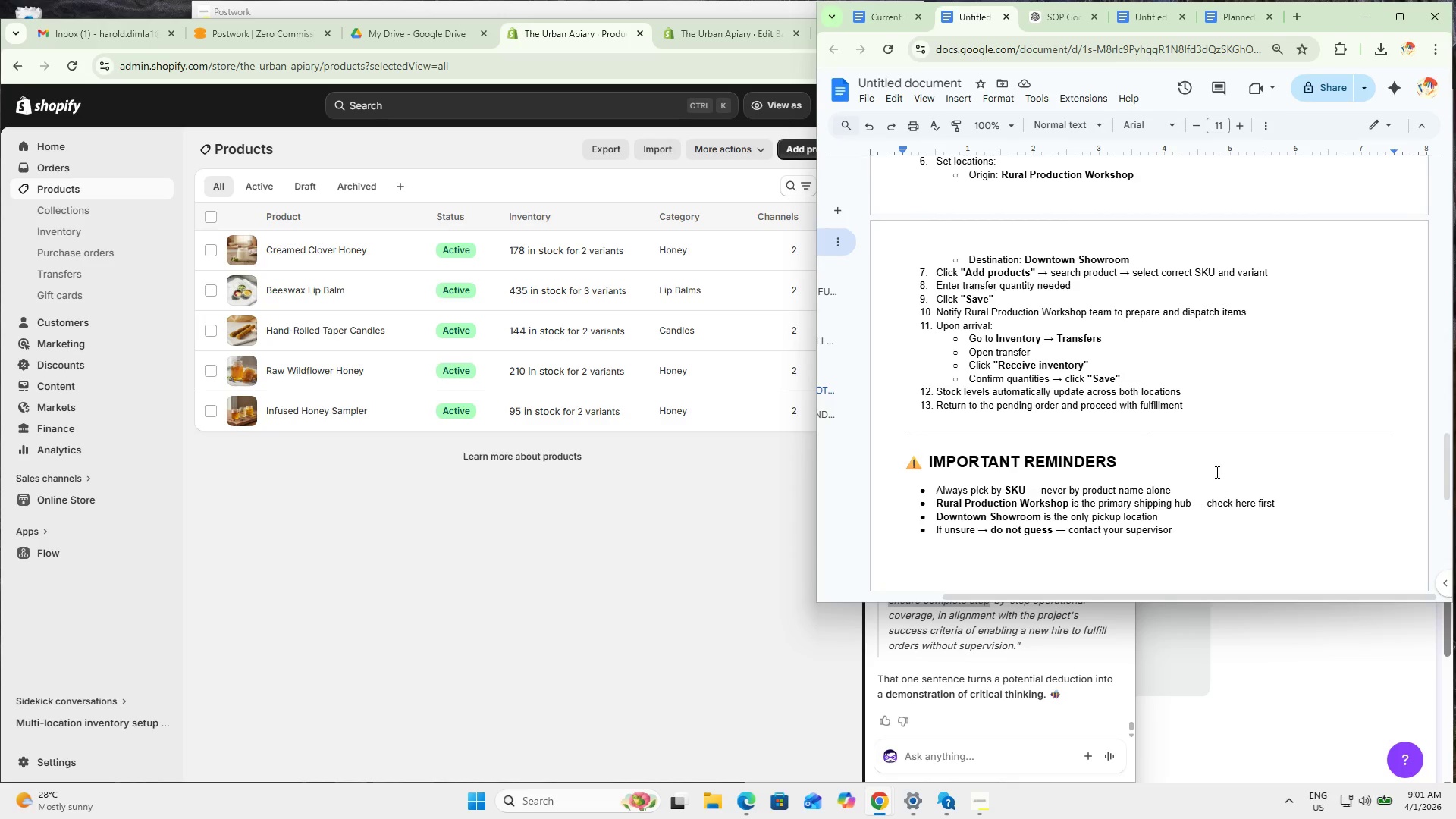 
left_click([1216, 472])
 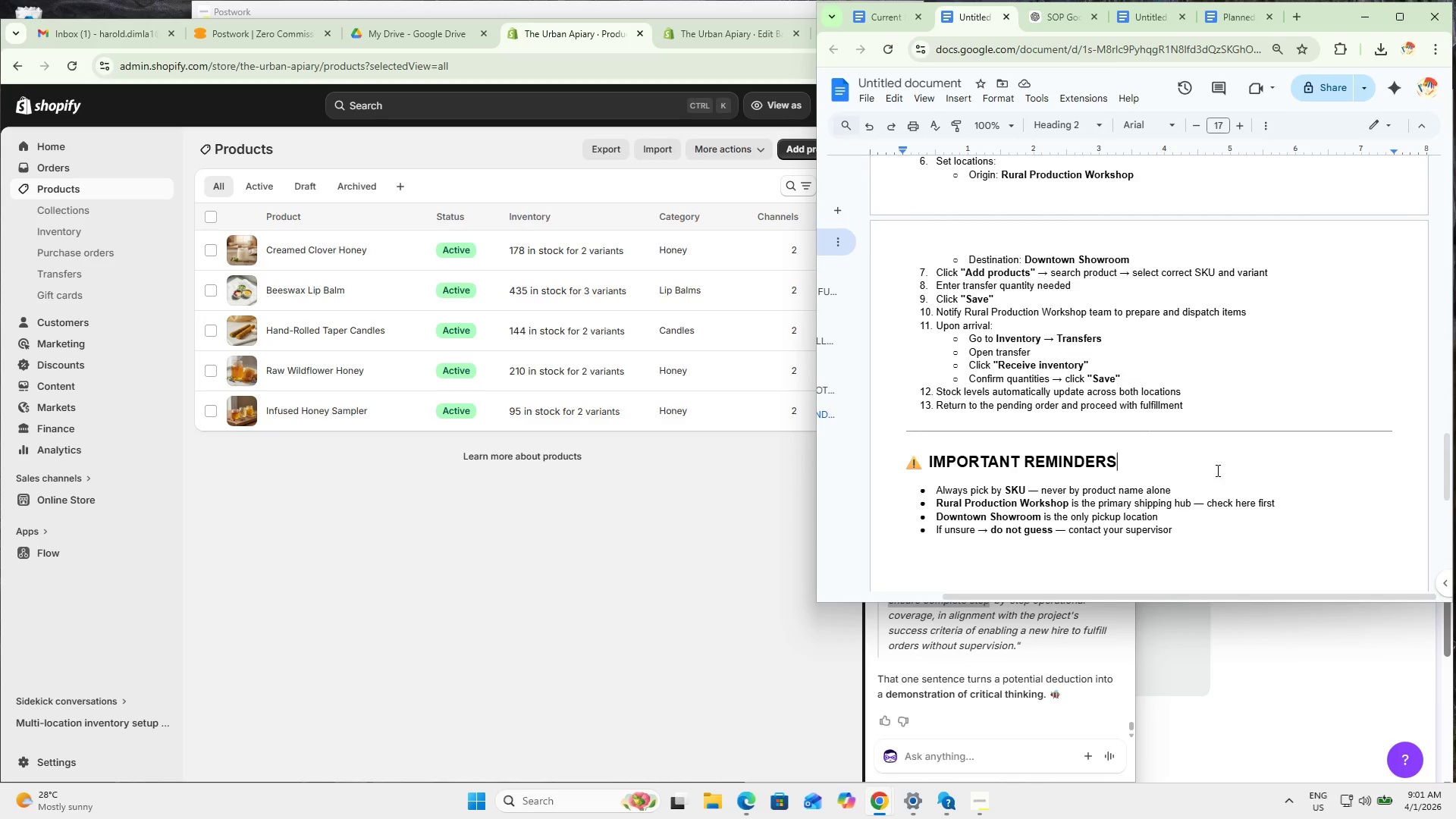 
key(Control+ControlLeft)
 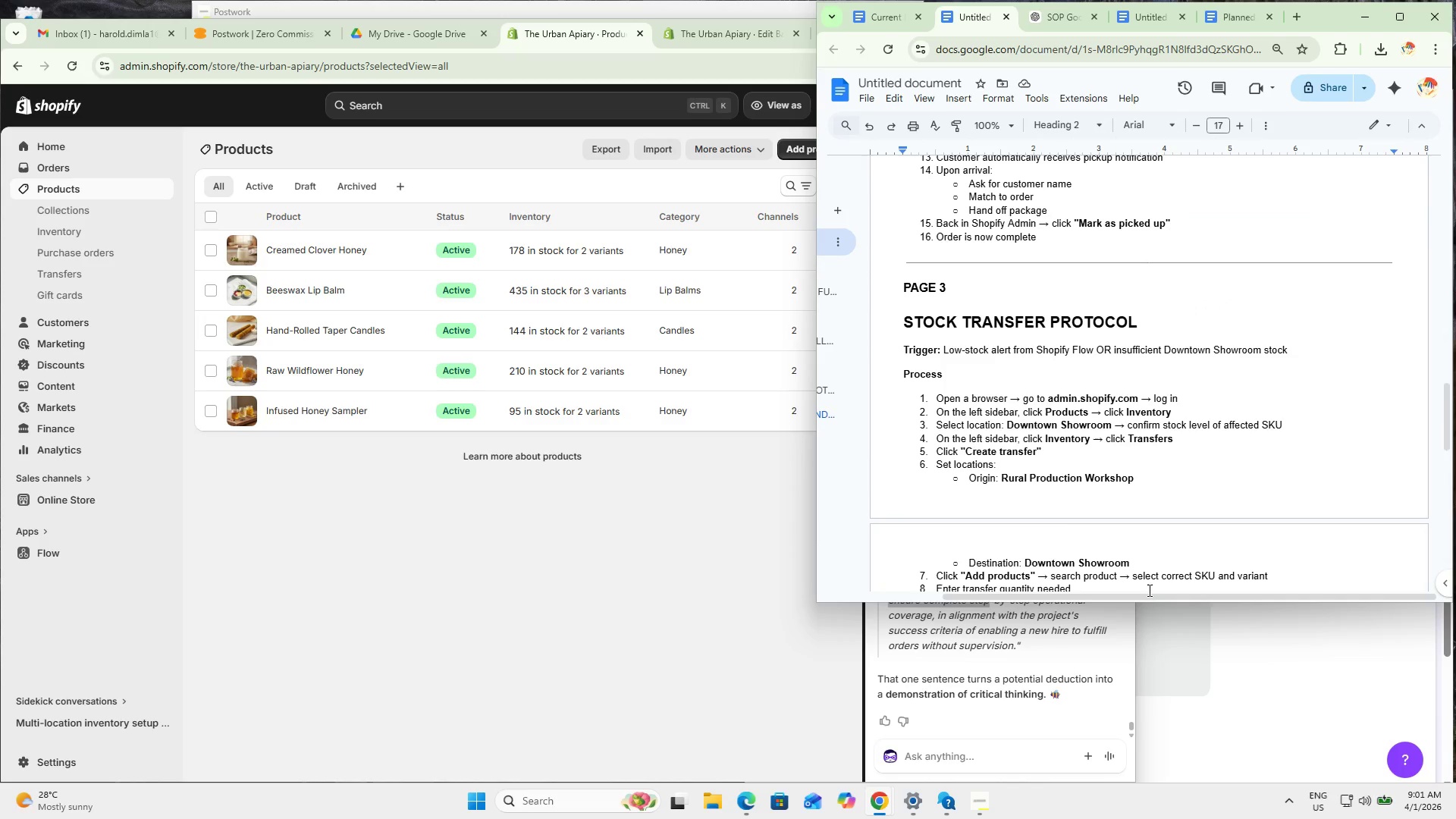 
scroll: coordinate [1197, 439], scroll_direction: up, amount: 4.0
 